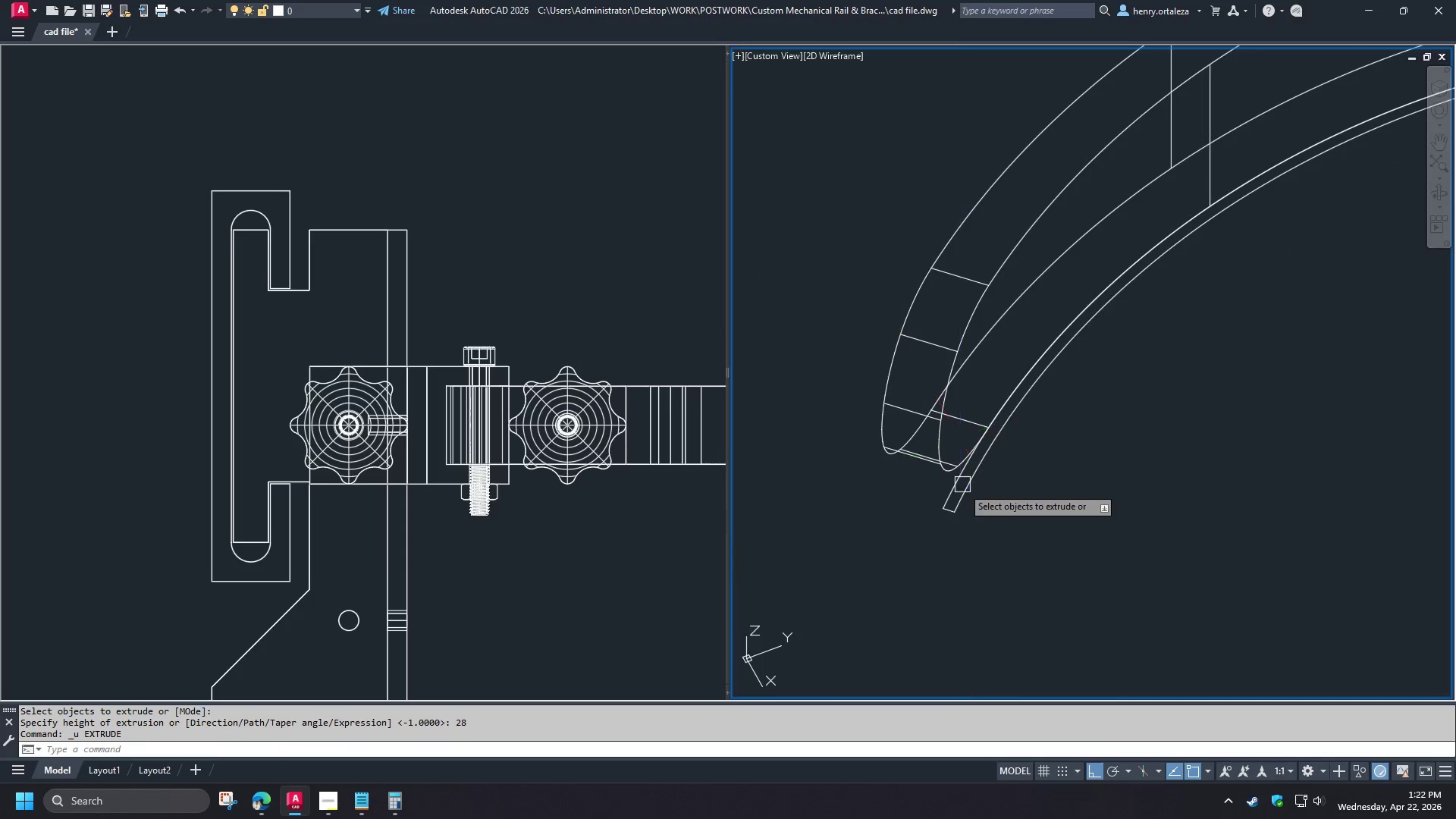 
left_click([962, 488])
 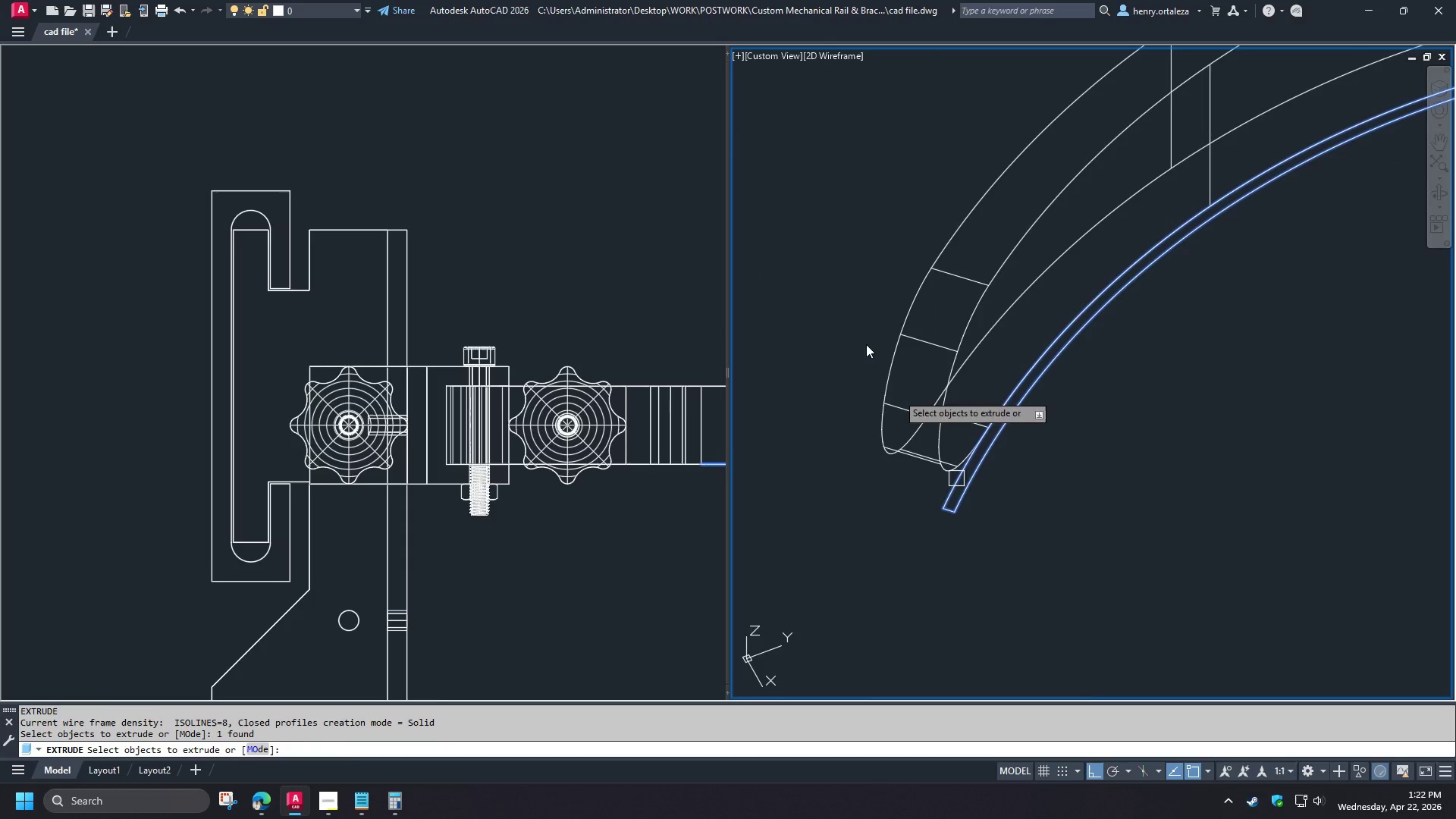 
key(Space)
 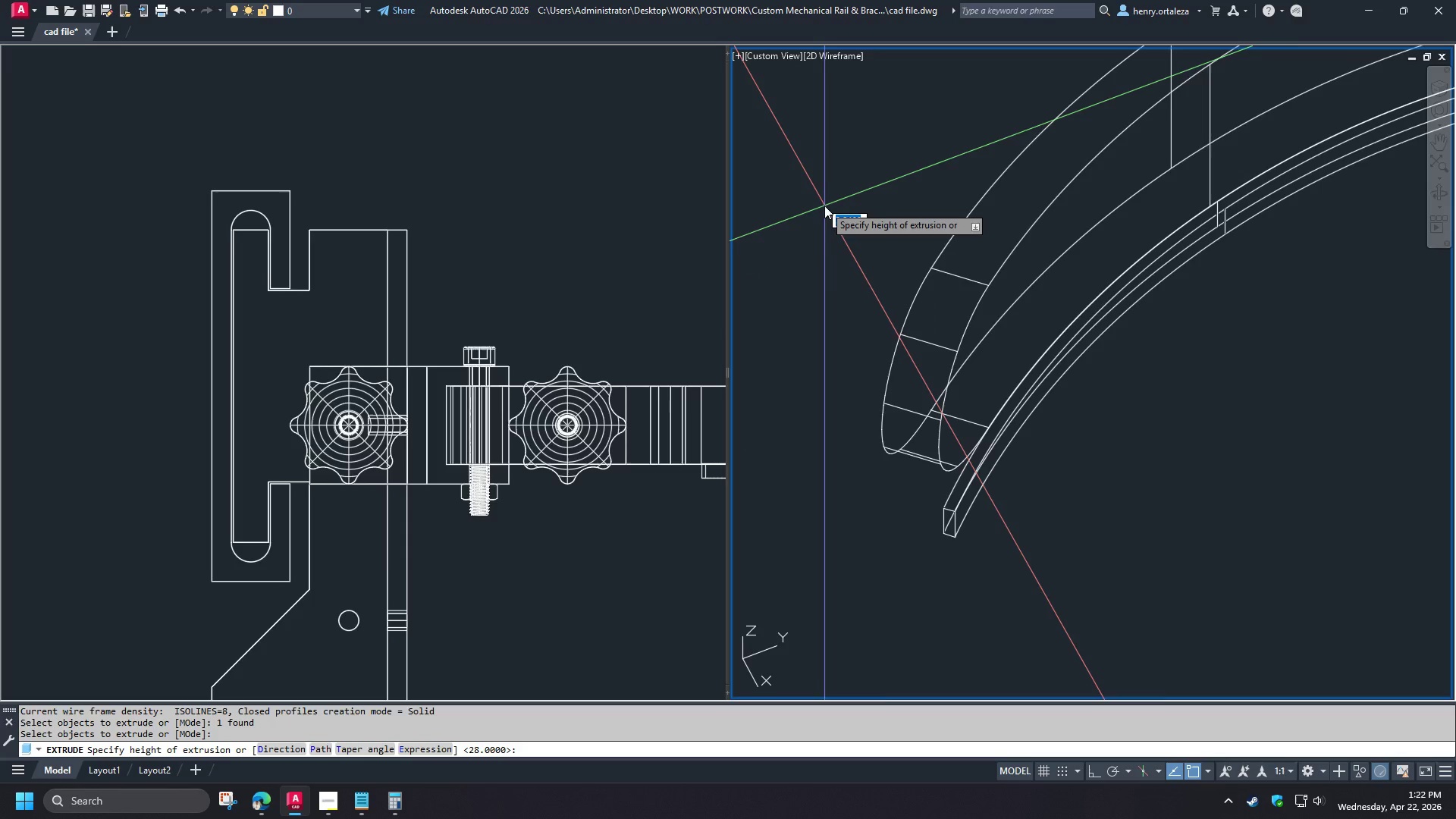 
key(Numpad8)
 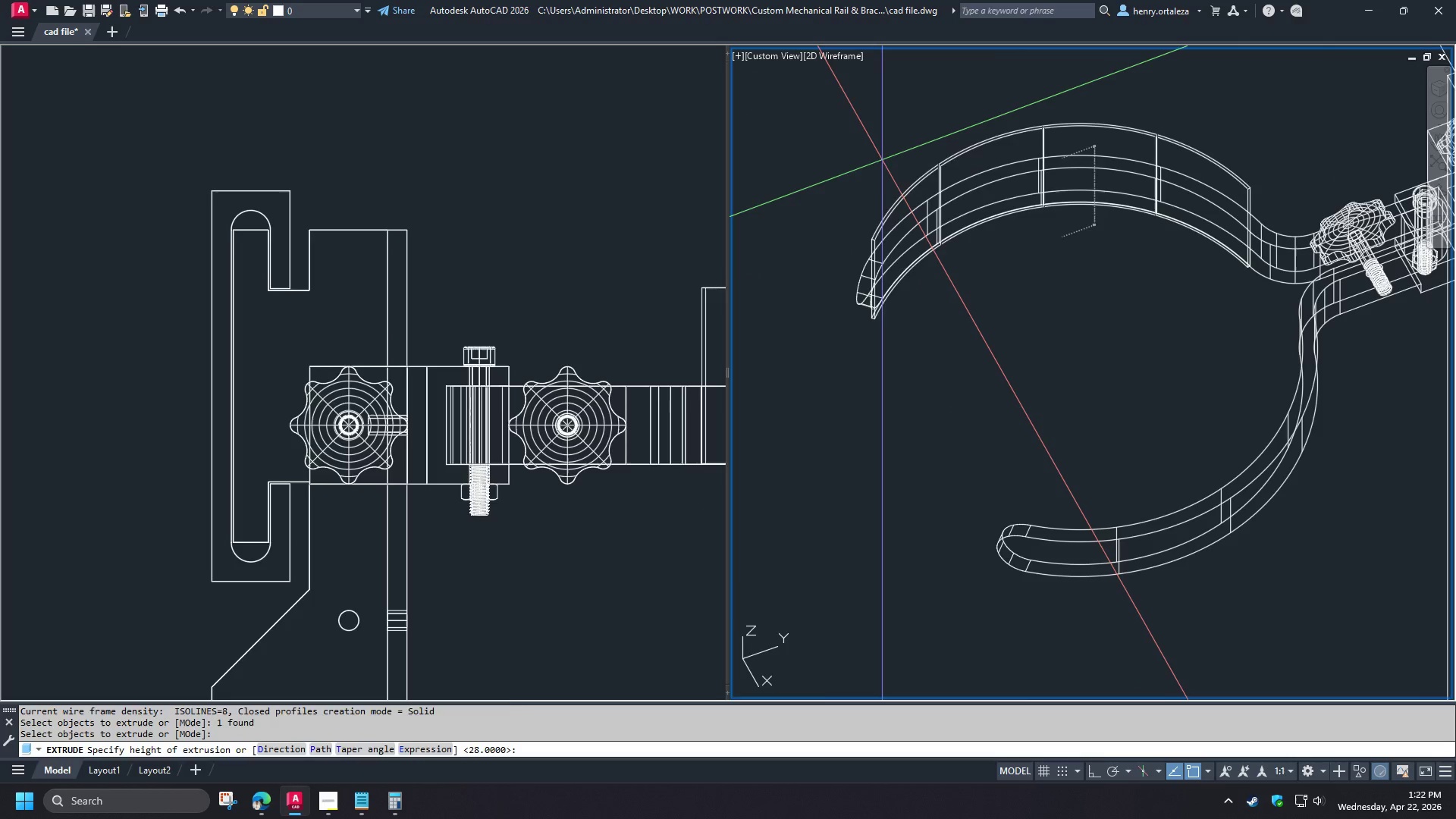 
key(NumpadEnter)
 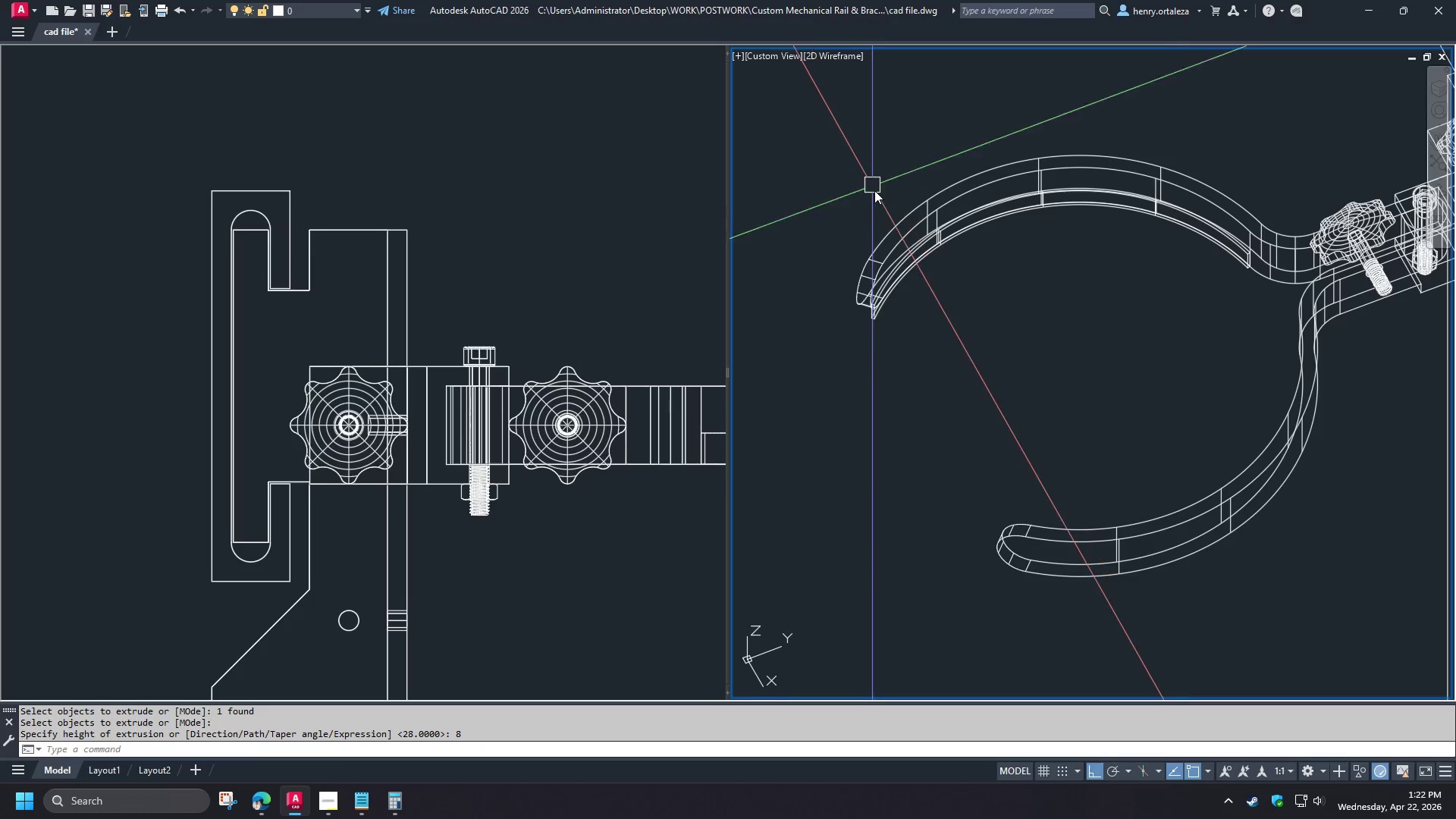 
hold_key(key=ShiftLeft, duration=1.52)
 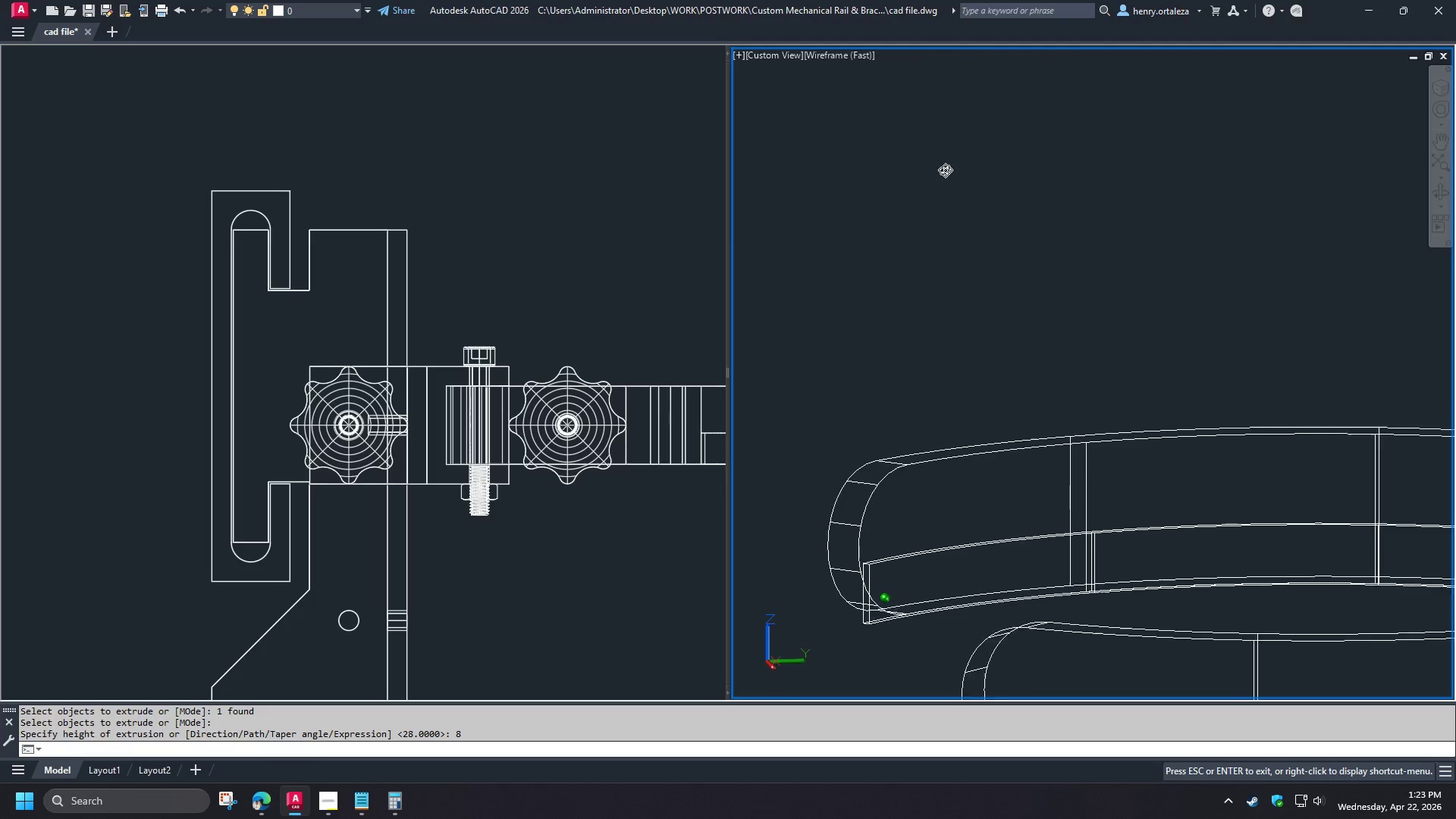 
hold_key(key=ShiftLeft, duration=1.48)
 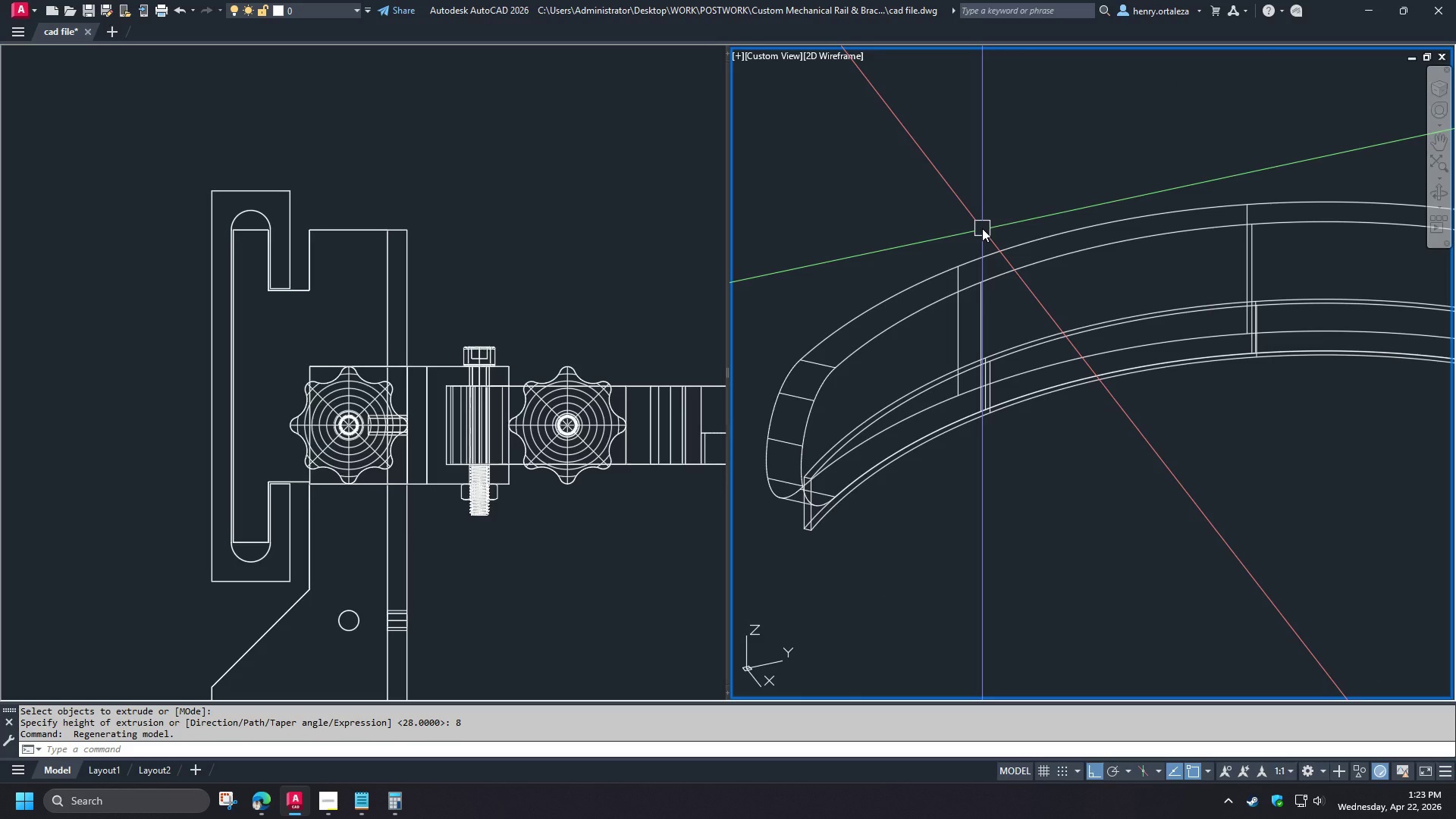 
scroll: coordinate [848, 257], scroll_direction: down, amount: 3.0
 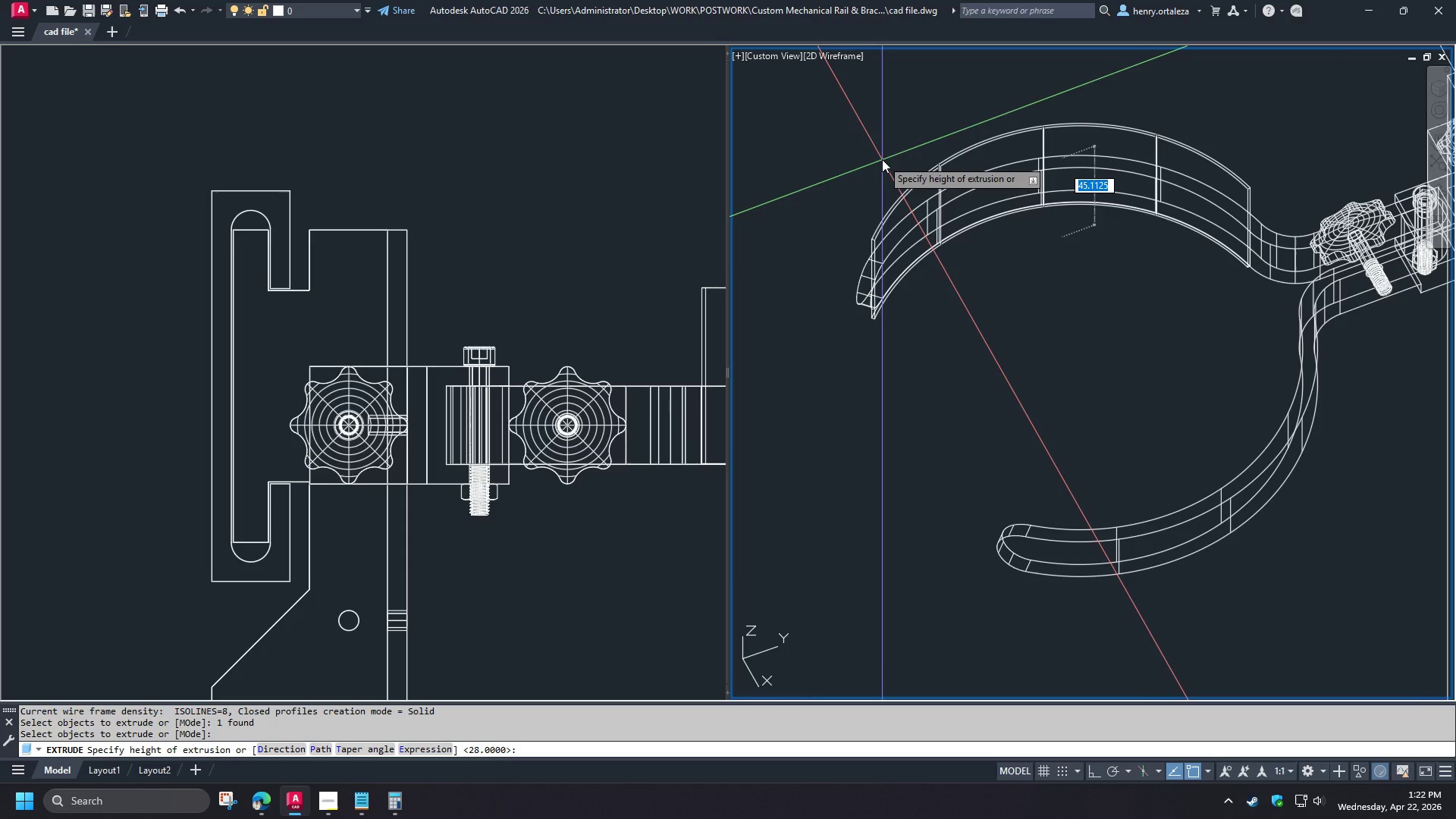 
key(Control+Z)
 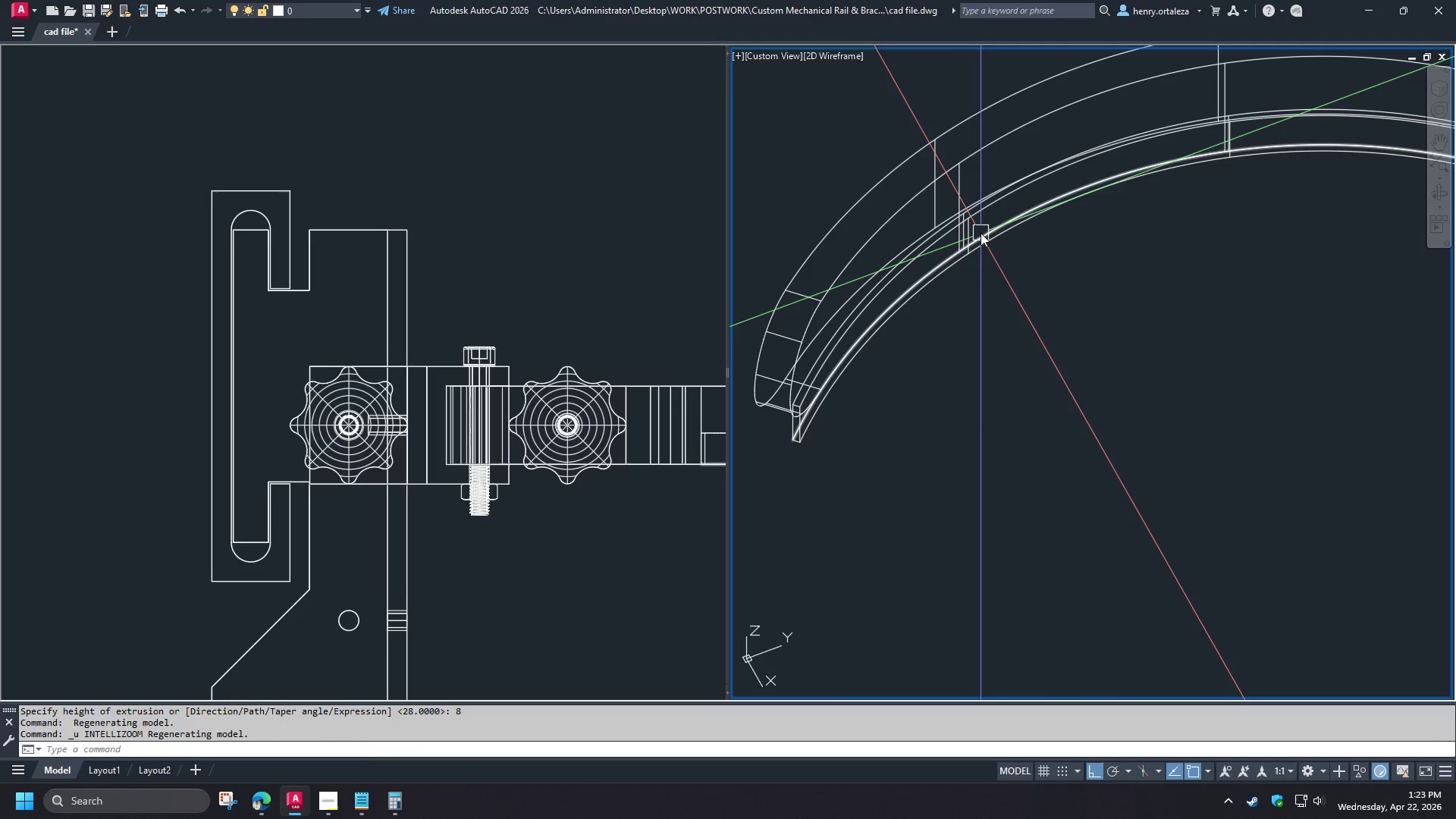 
key(Control+Z)
 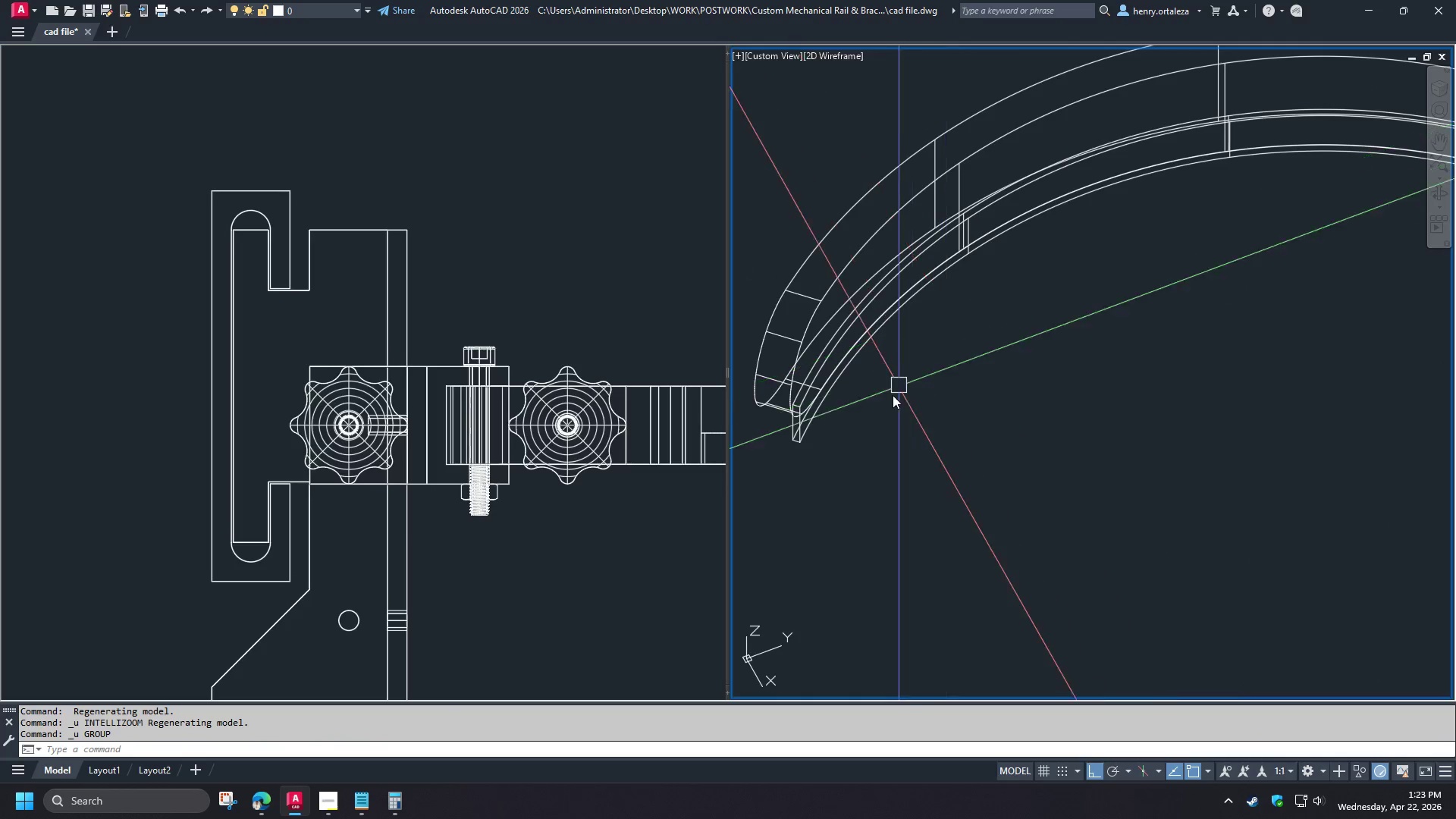 
scroll: coordinate [874, 191], scroll_direction: up, amount: 1.0
 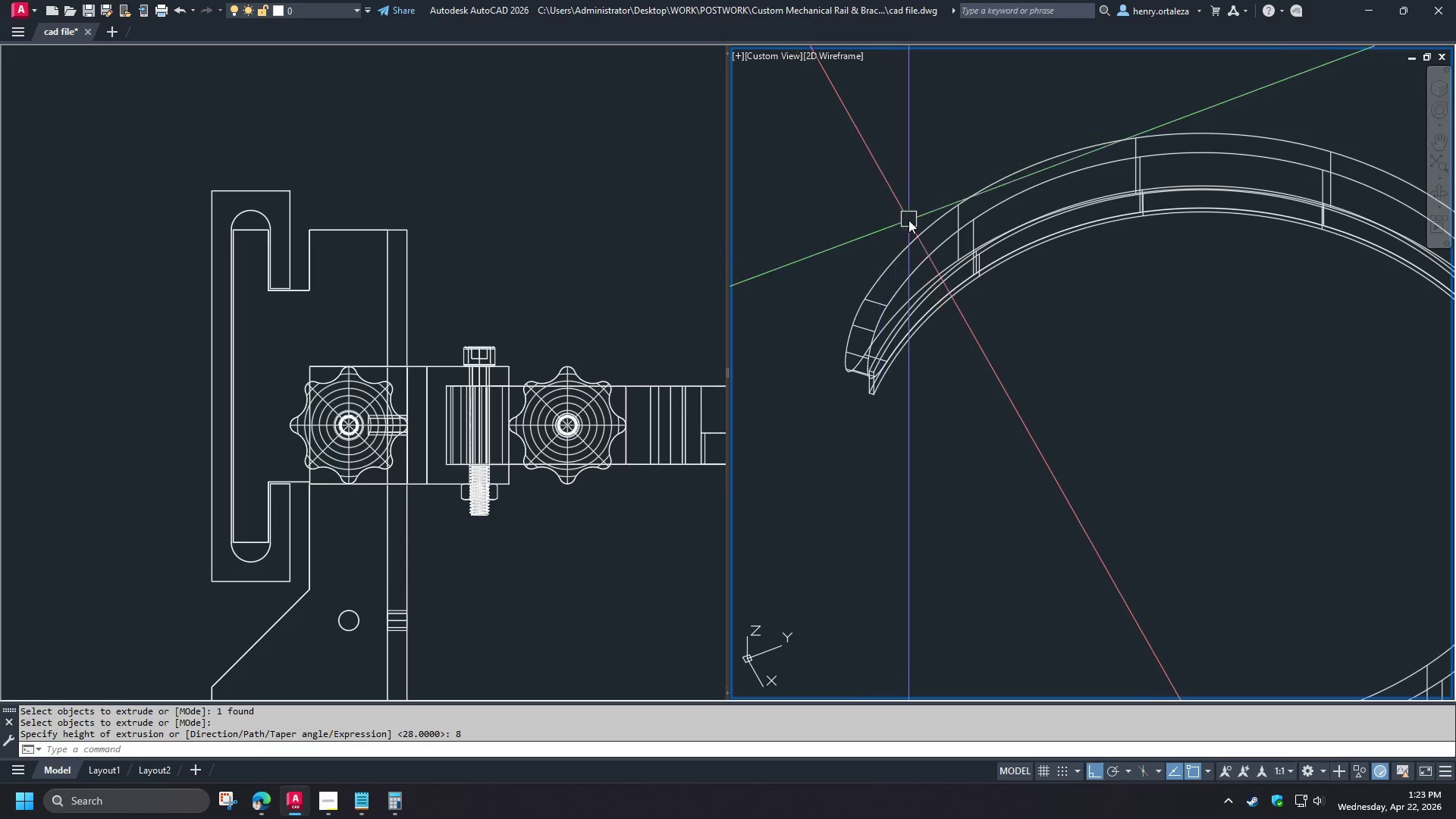 
key(Control+Z)
 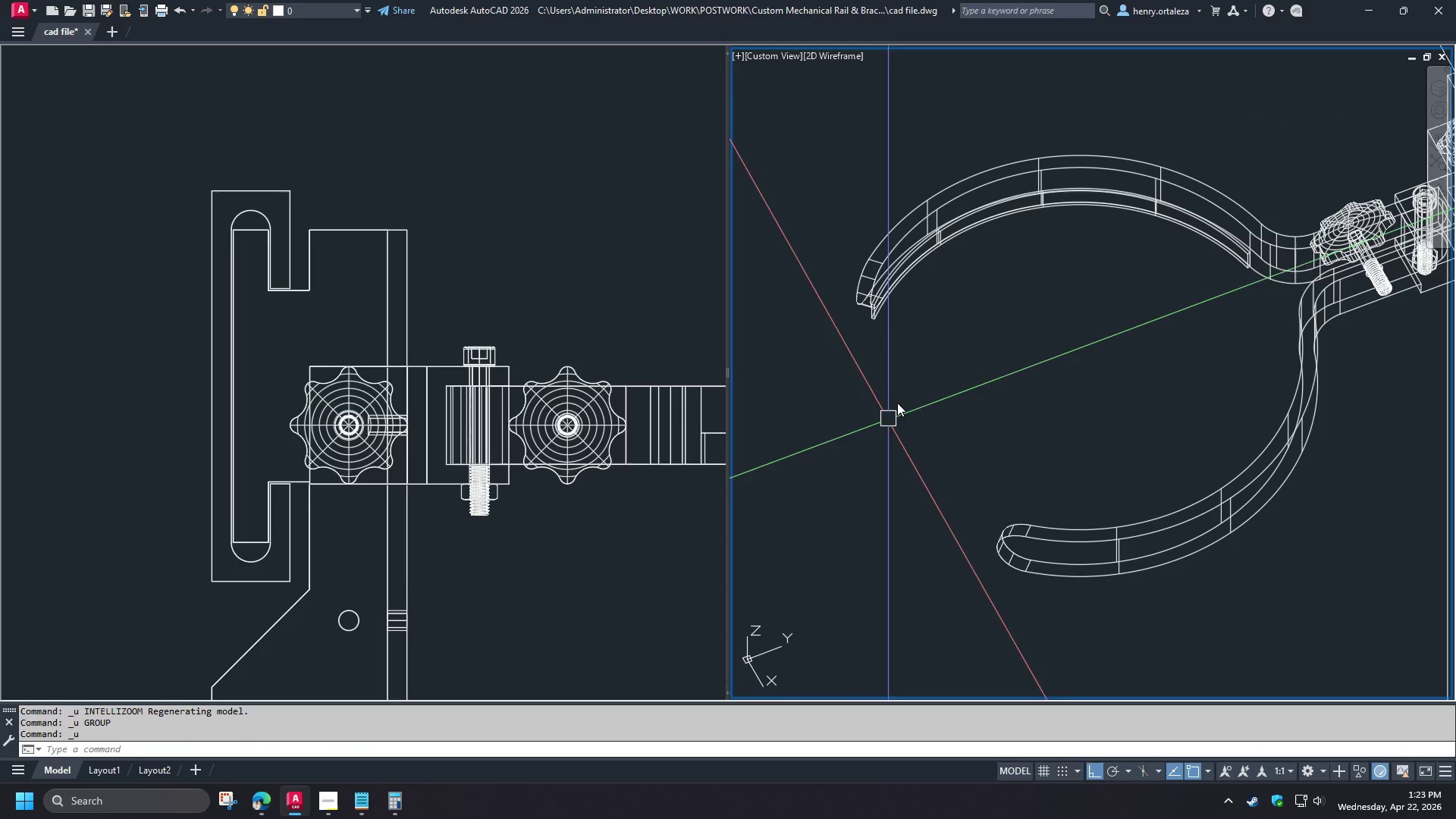 
scroll: coordinate [994, 314], scroll_direction: up, amount: 1.0
 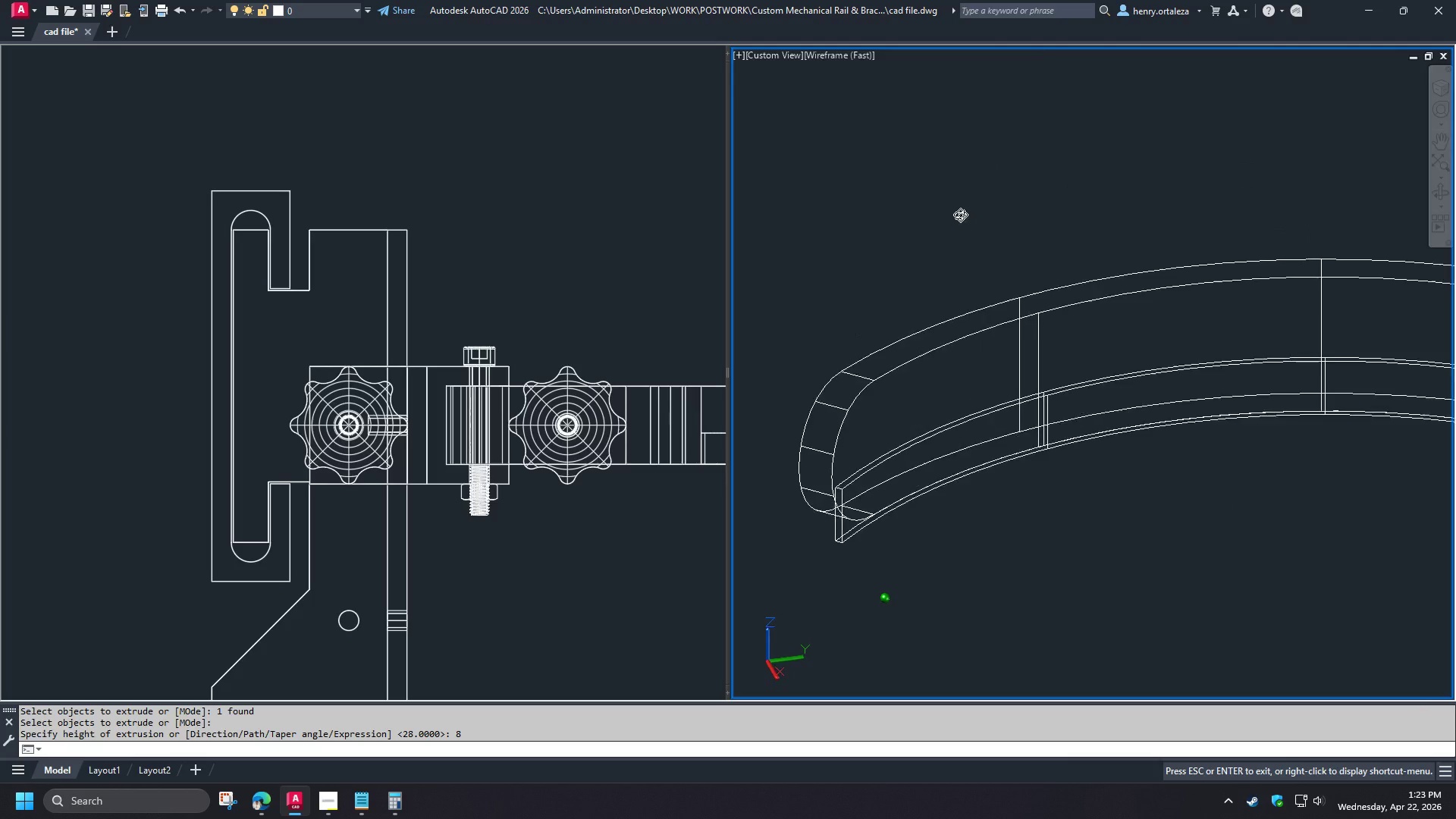 
key(Control+Z)
 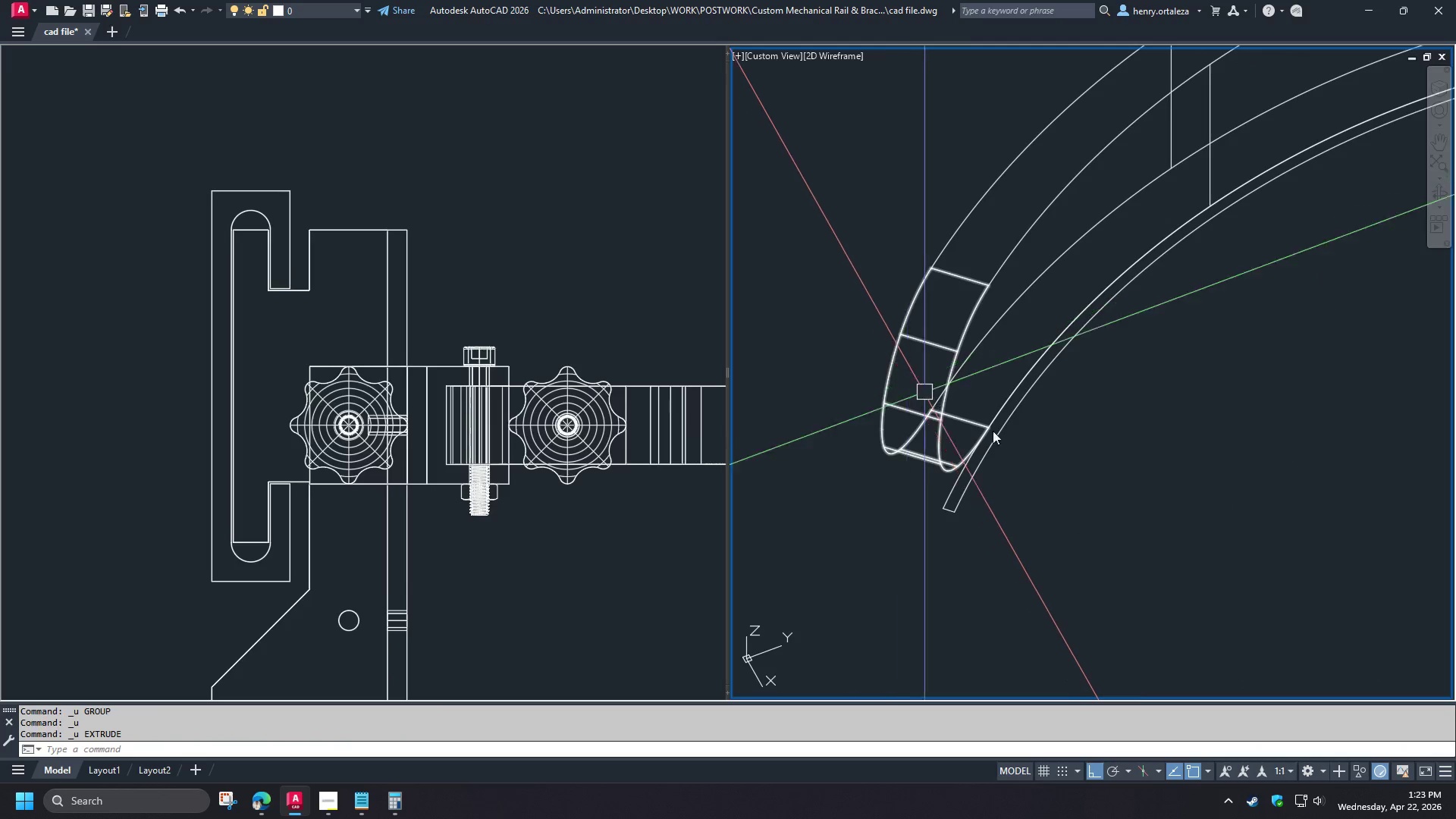 
type(ext )
 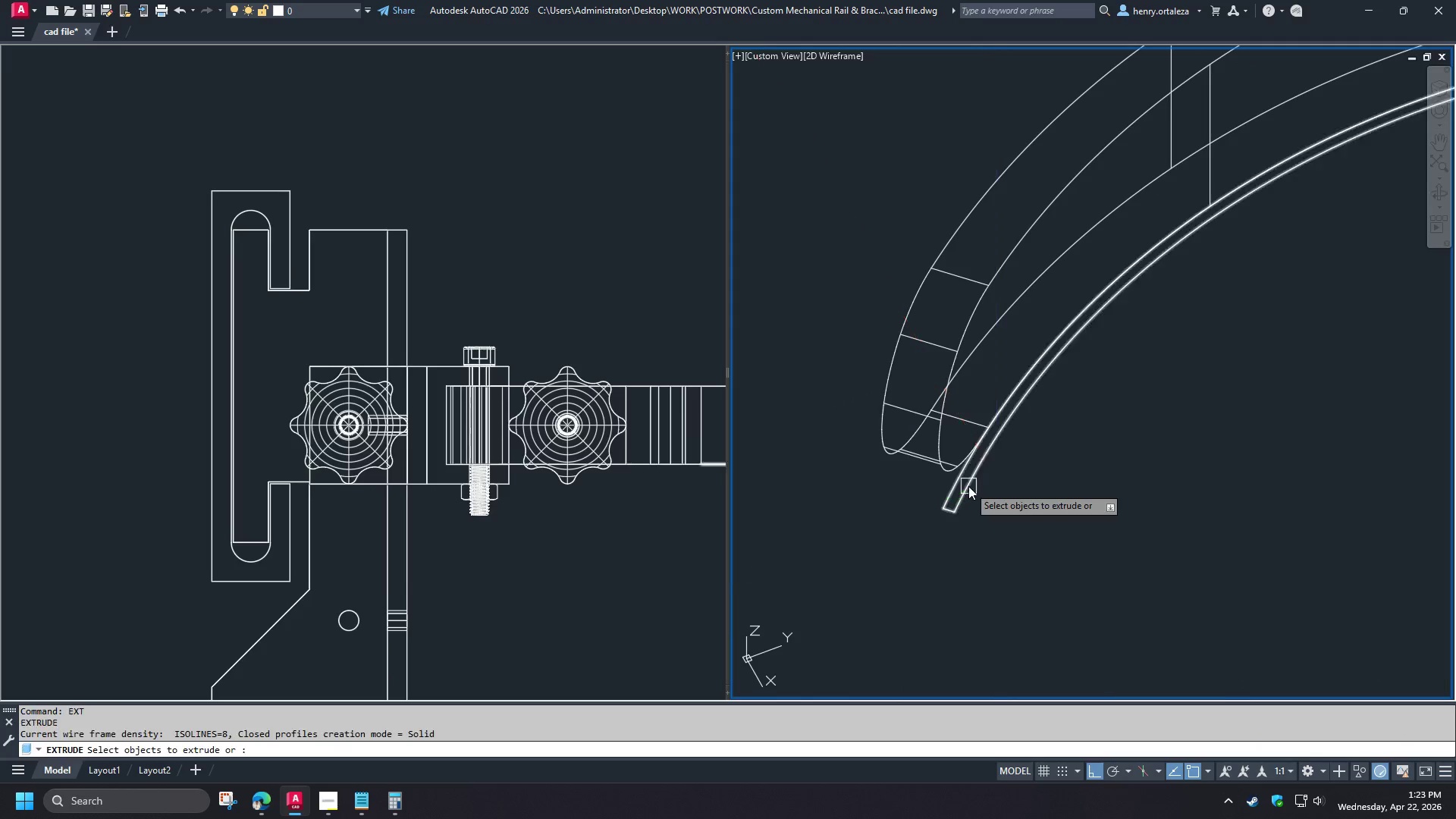 
left_click([968, 486])
 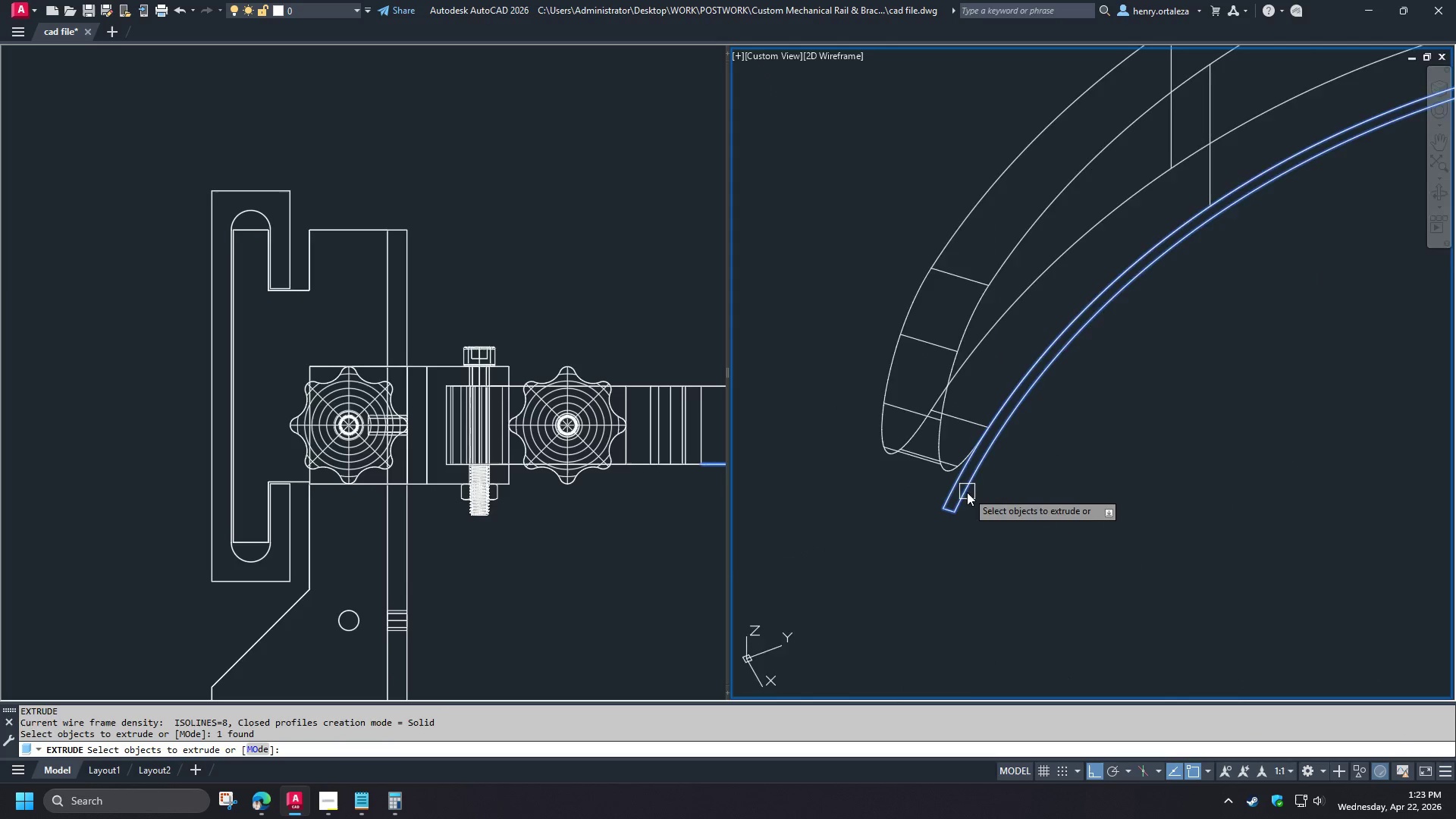 
key(Space)
 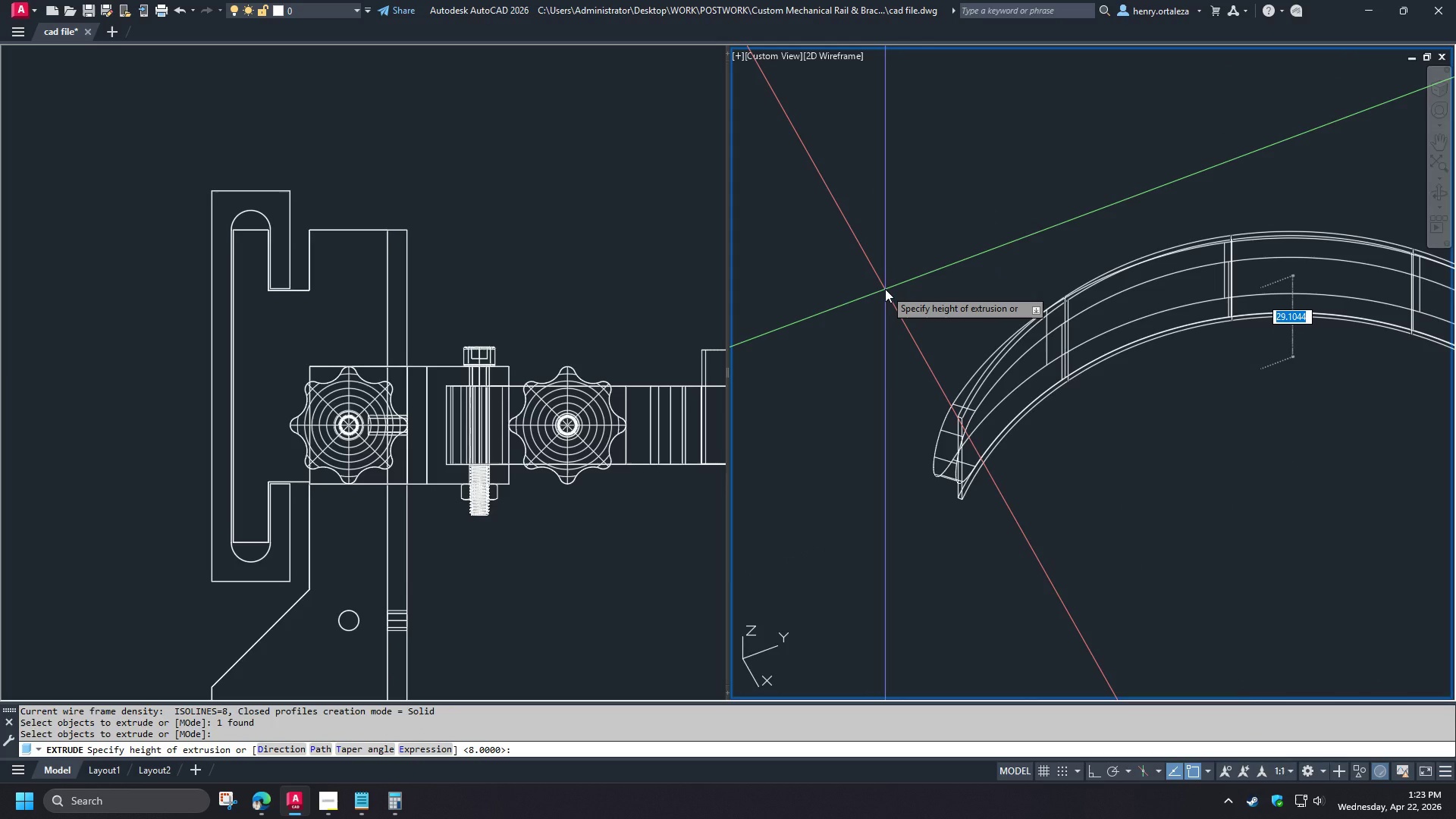 
key(Numpad1)
 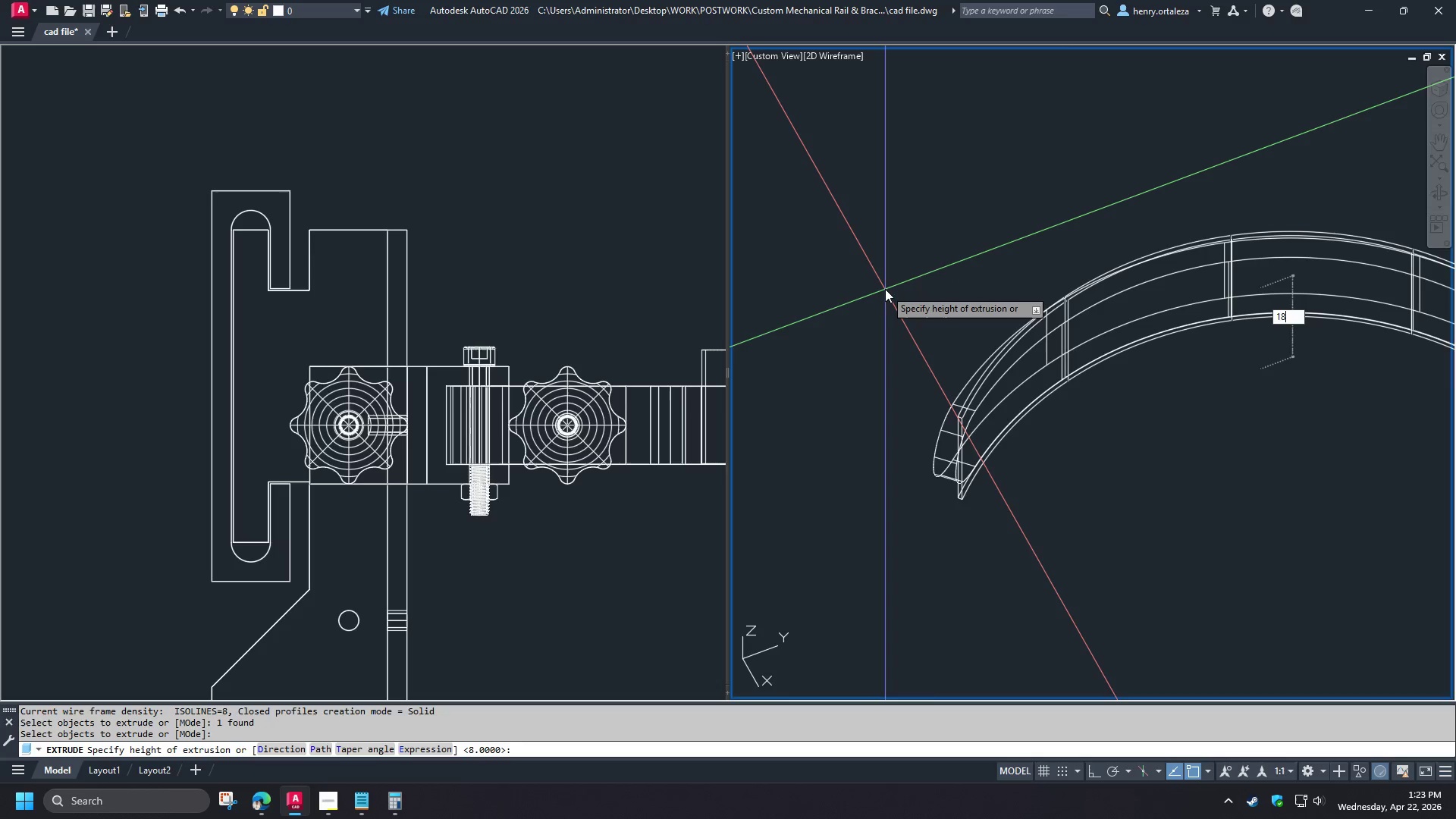 
key(Numpad8)
 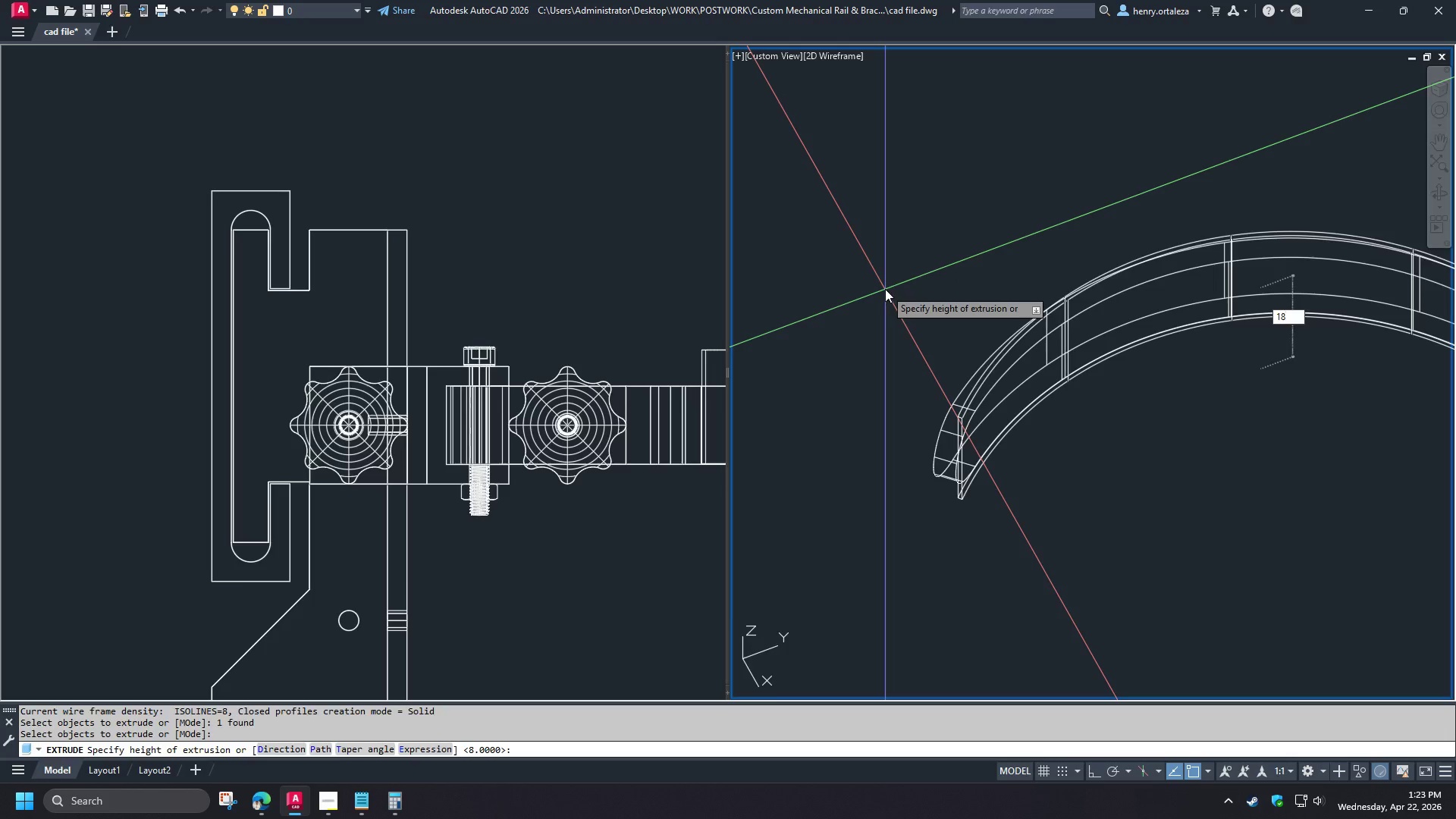 
key(NumpadEnter)
 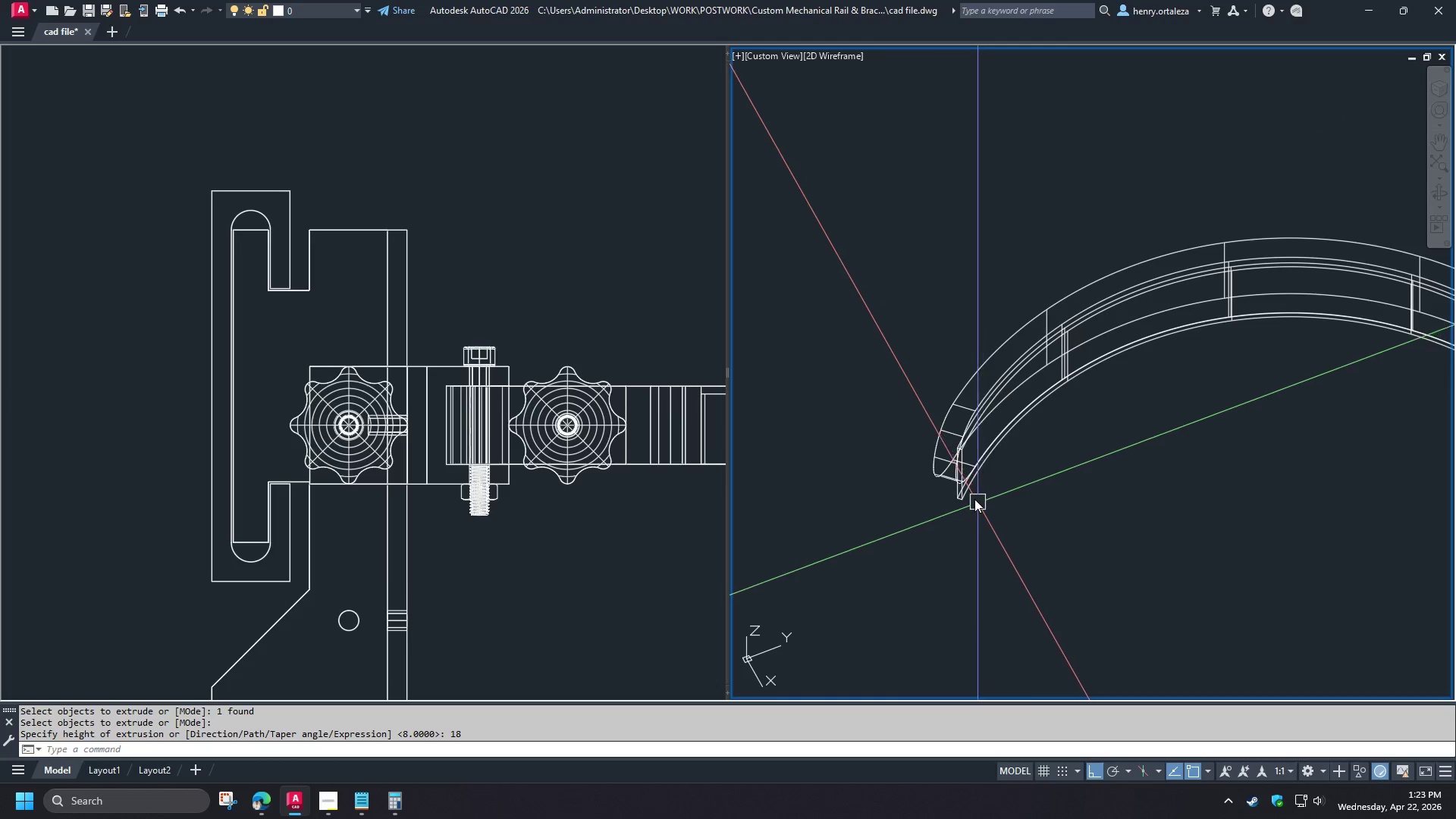 
left_click([971, 499])
 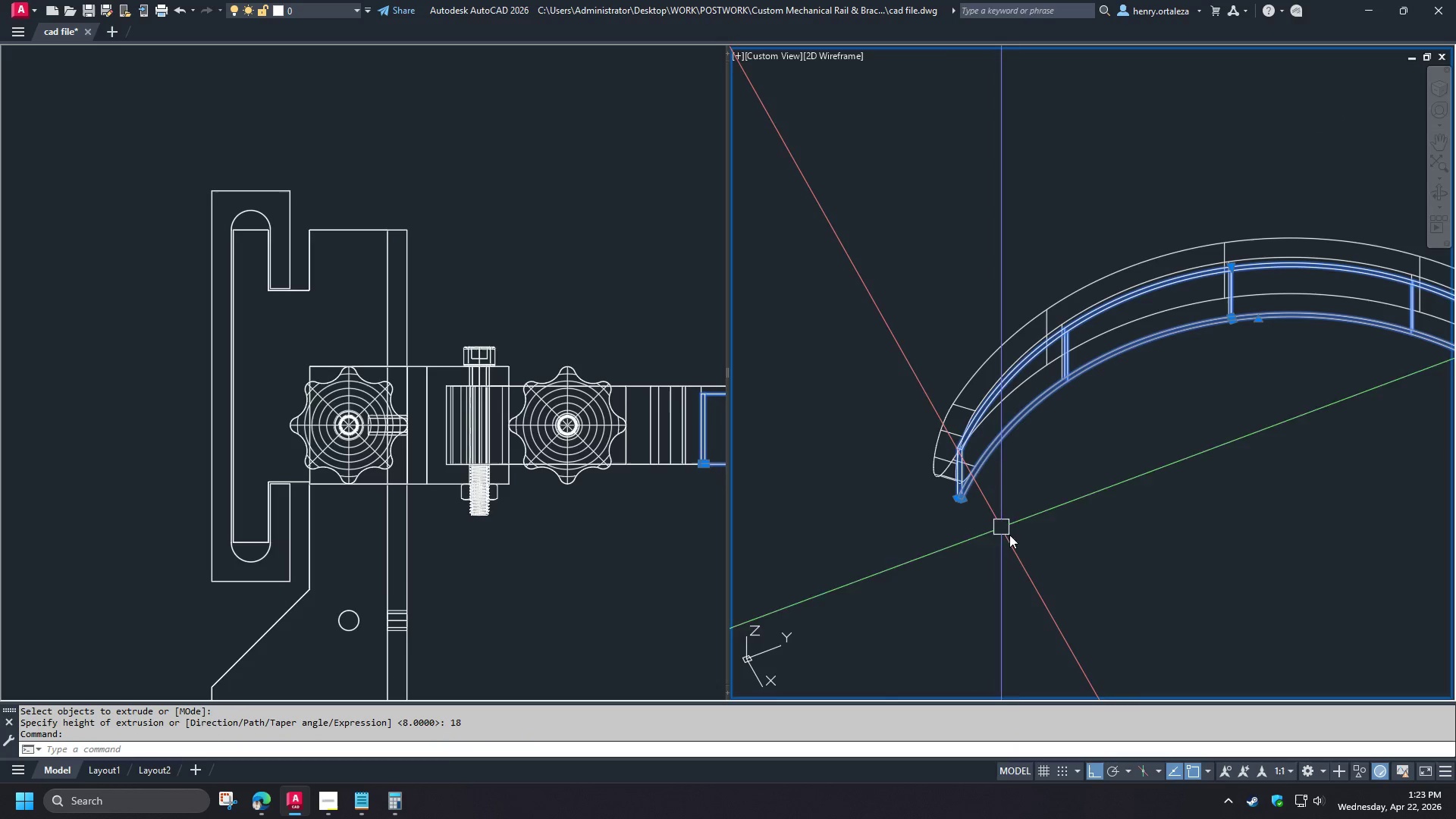 
scroll: coordinate [965, 491], scroll_direction: down, amount: 2.0
 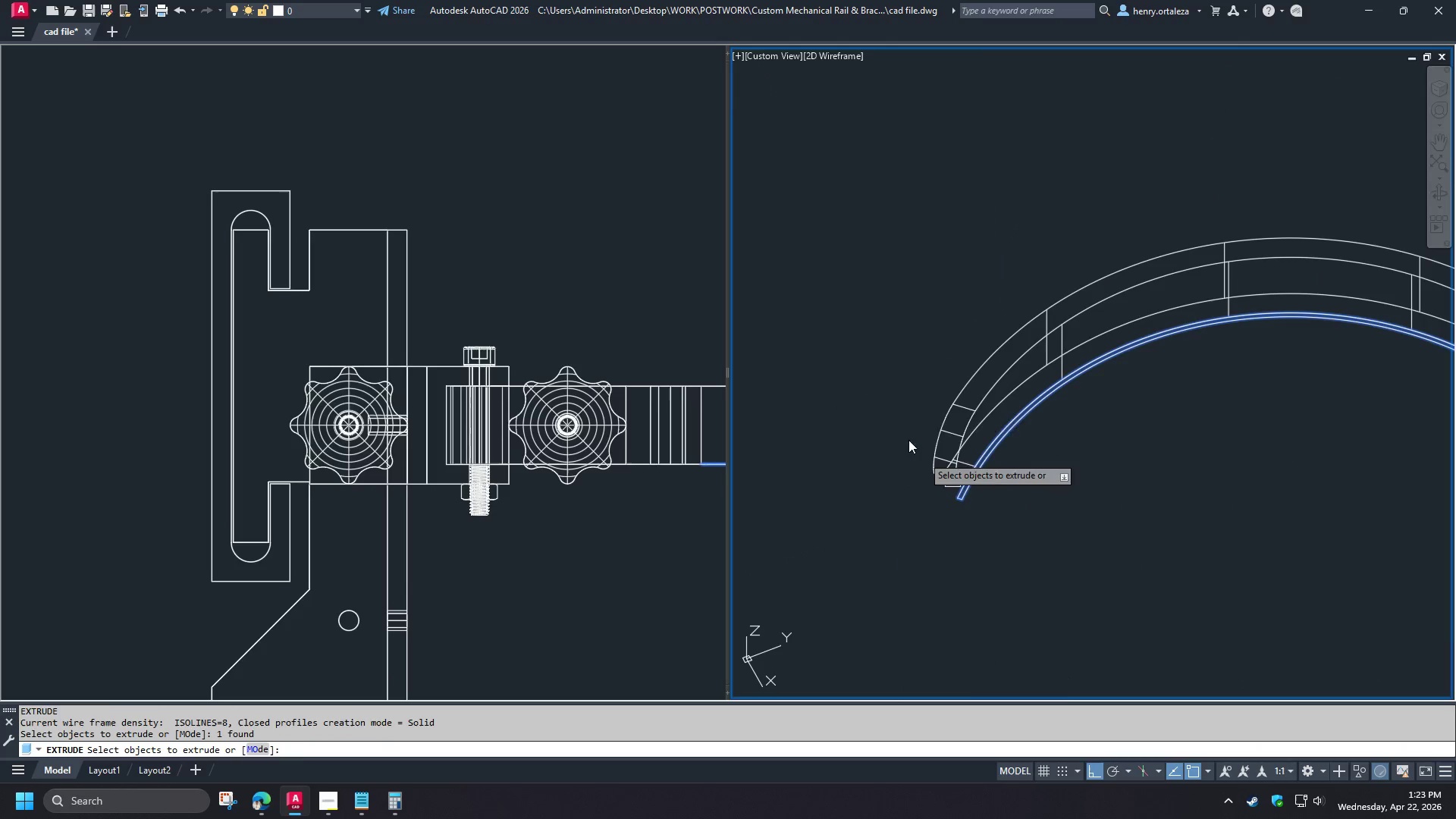 
key(M)
 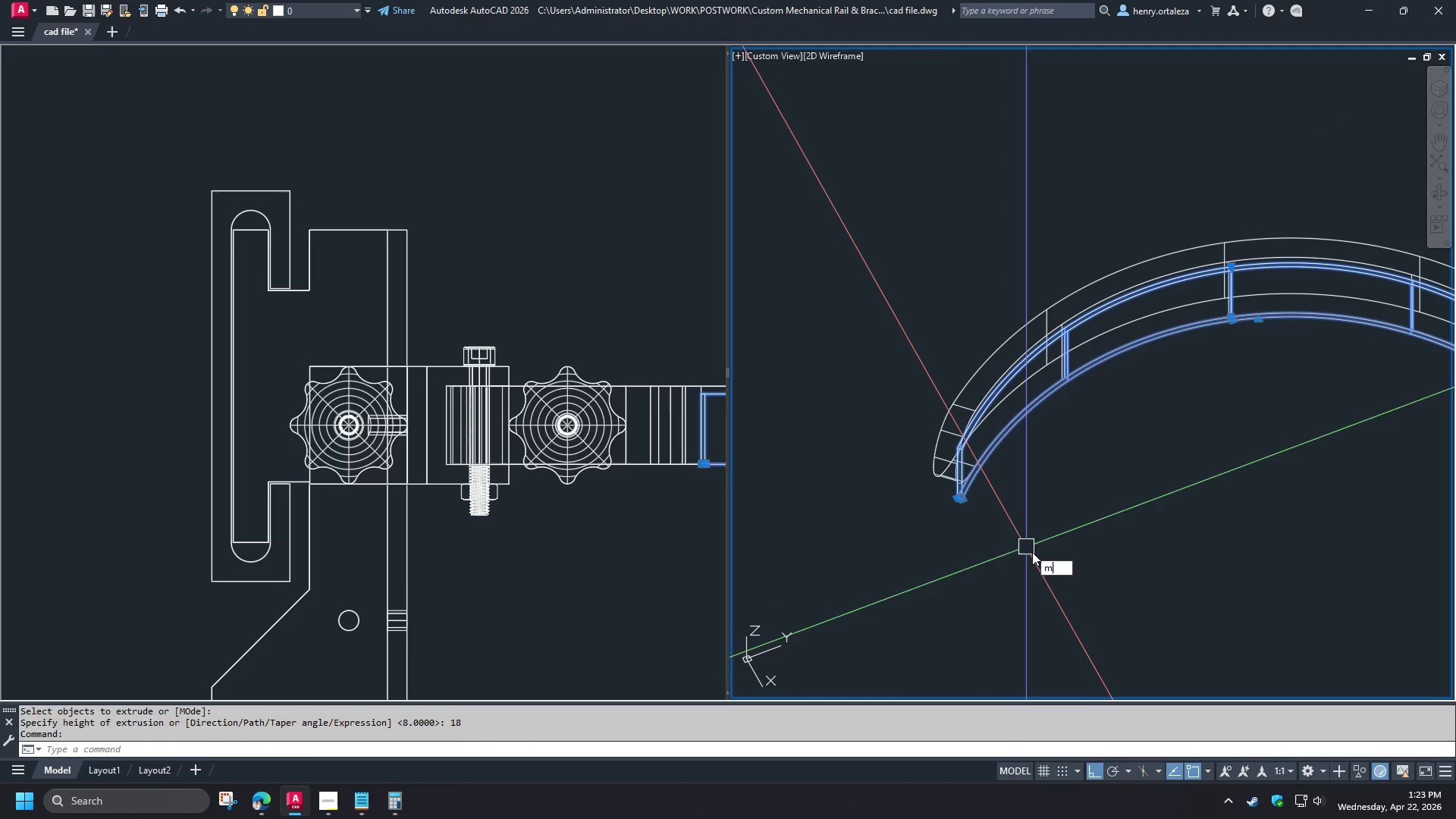 
key(Space)
 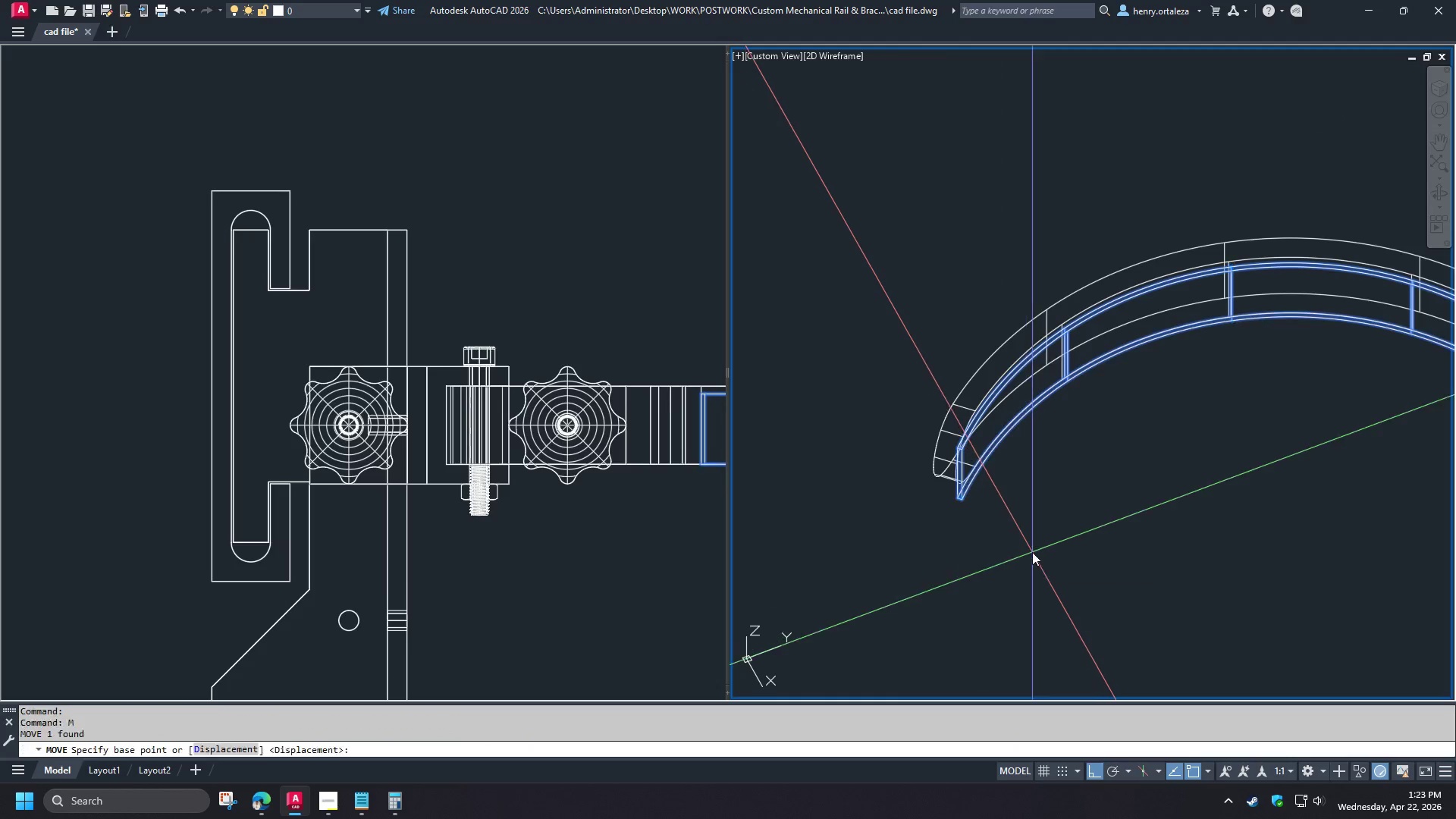 
left_click([1032, 552])
 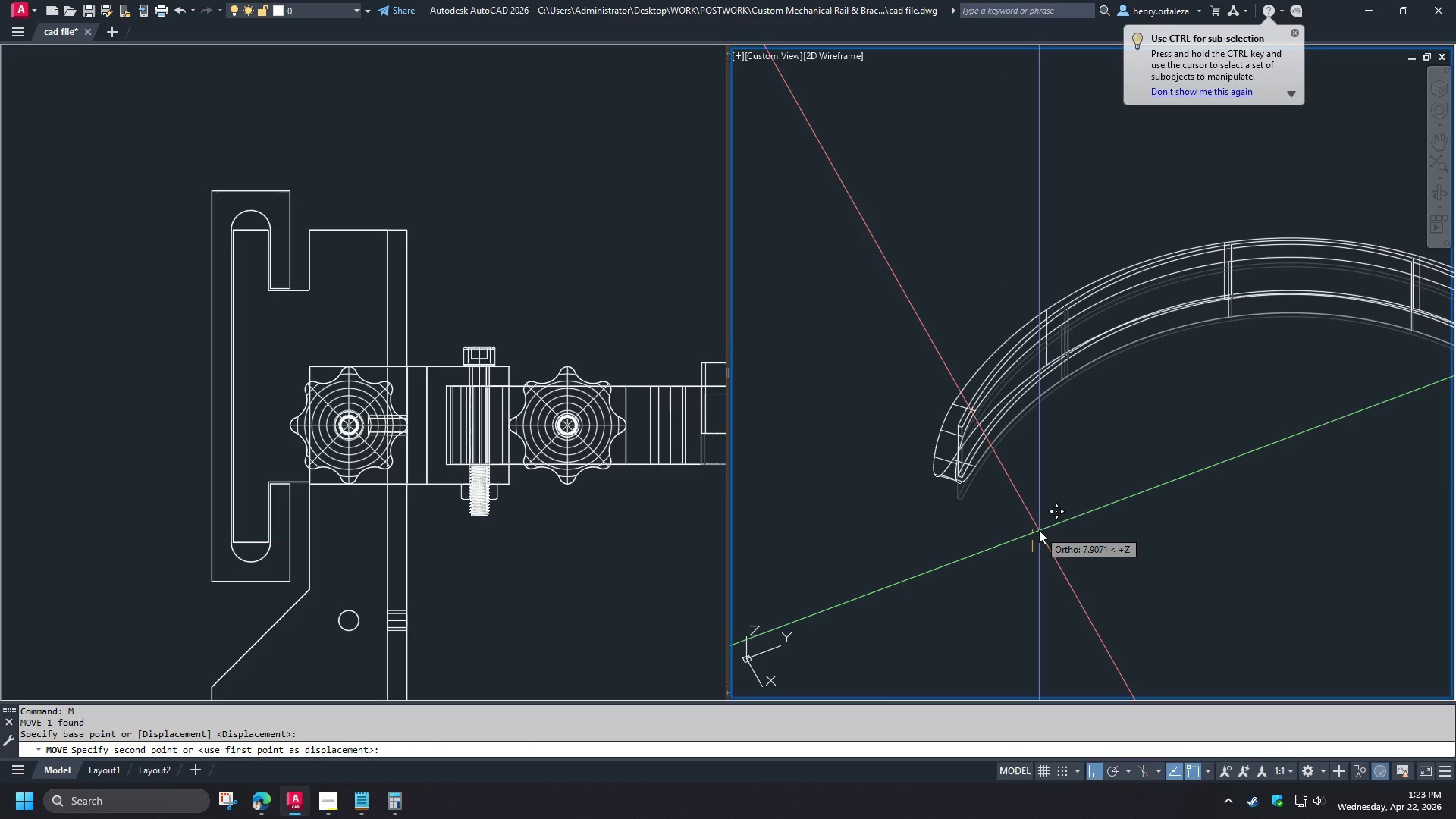 
key(1)
 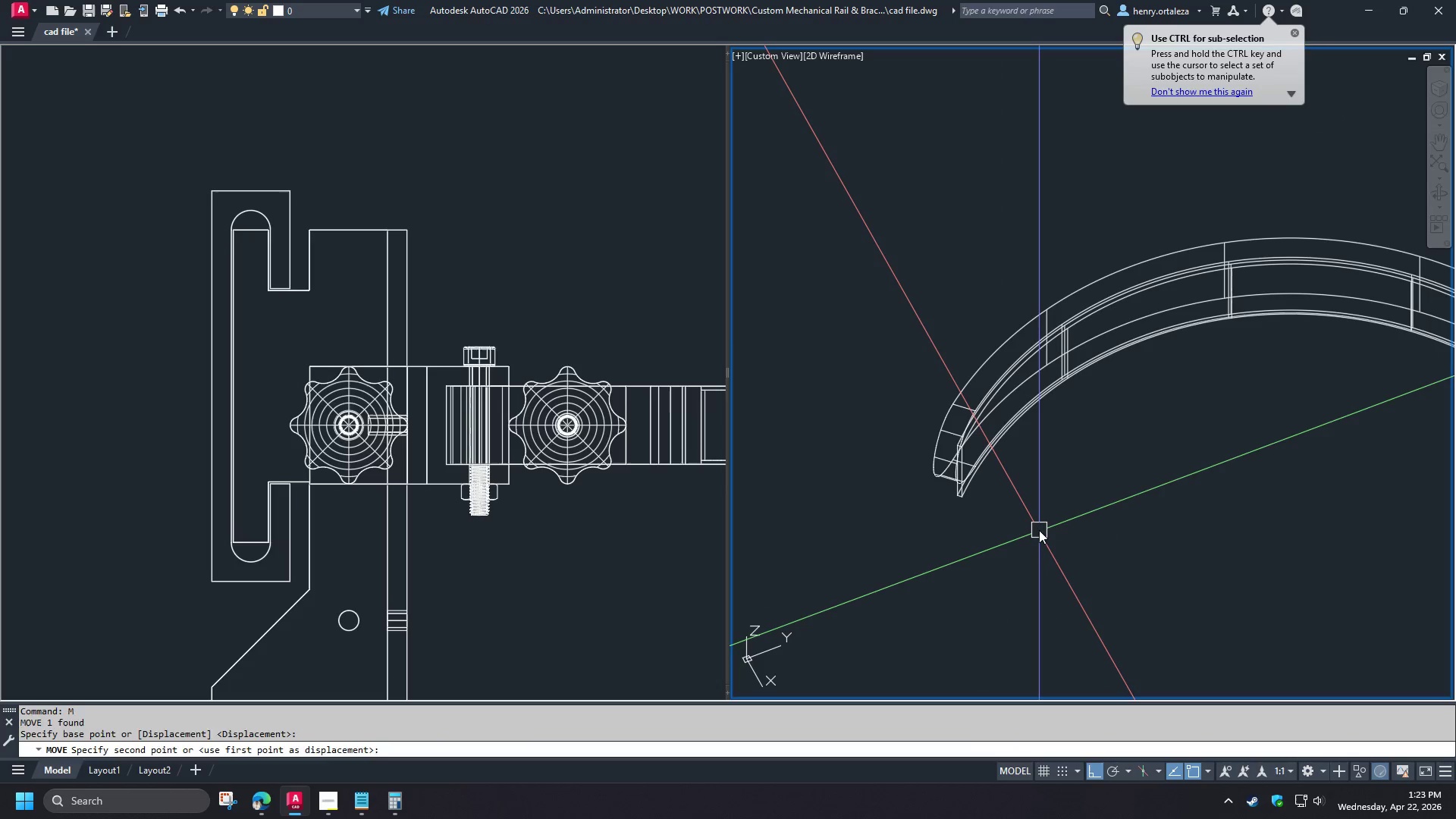 
key(Space)
 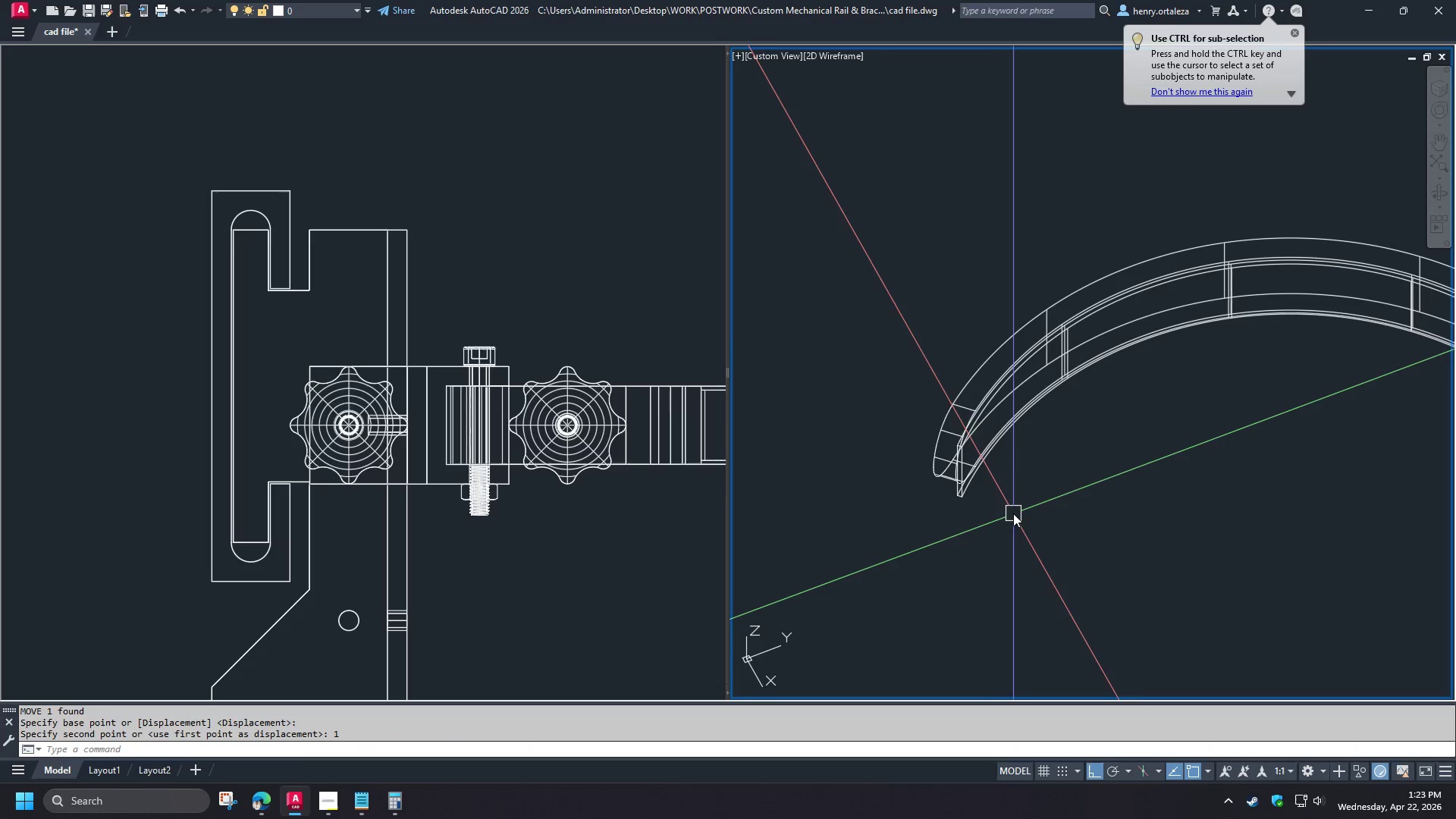 
hold_key(key=ShiftLeft, duration=1.5)
 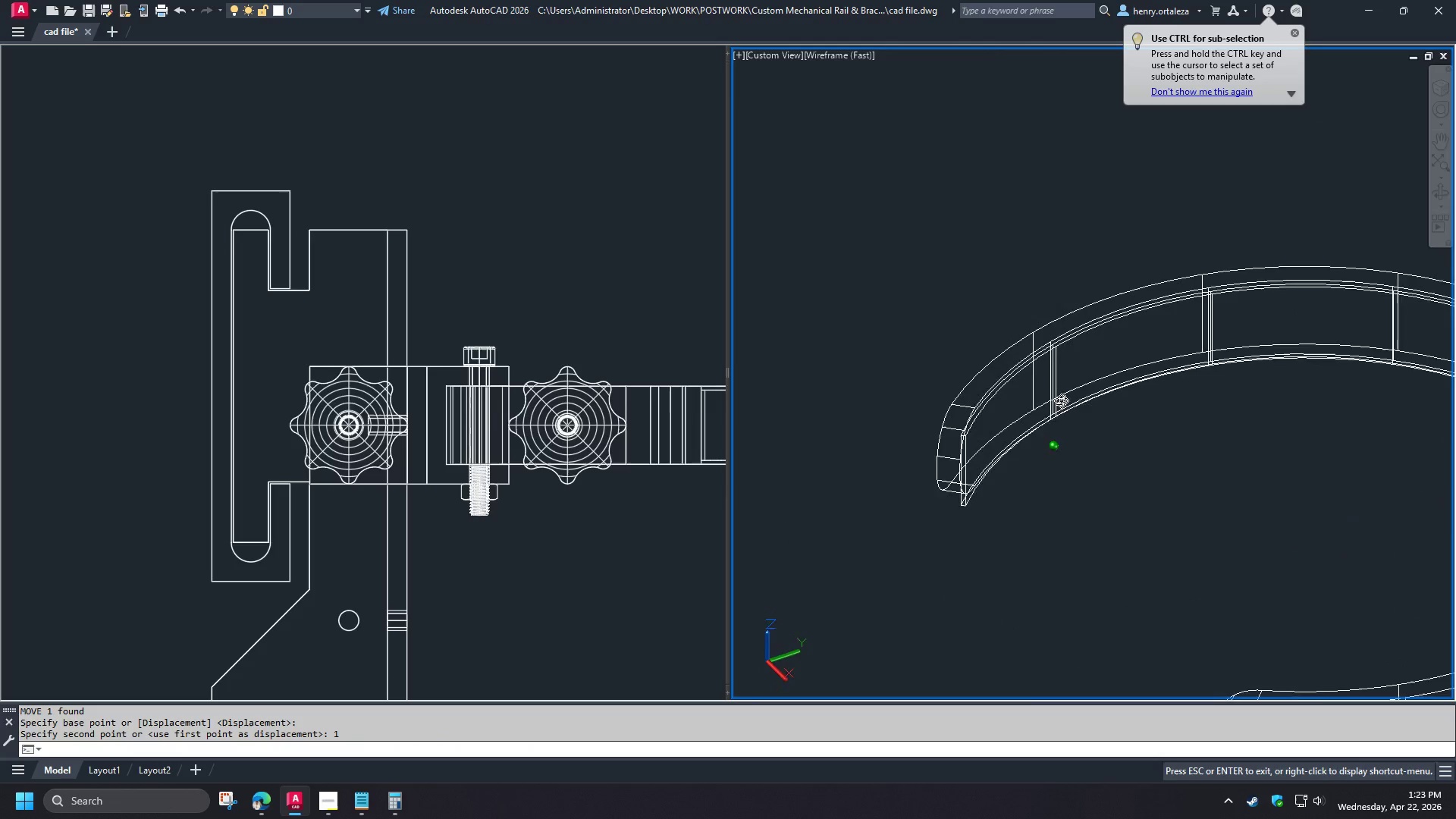 
hold_key(key=ShiftLeft, duration=0.84)
 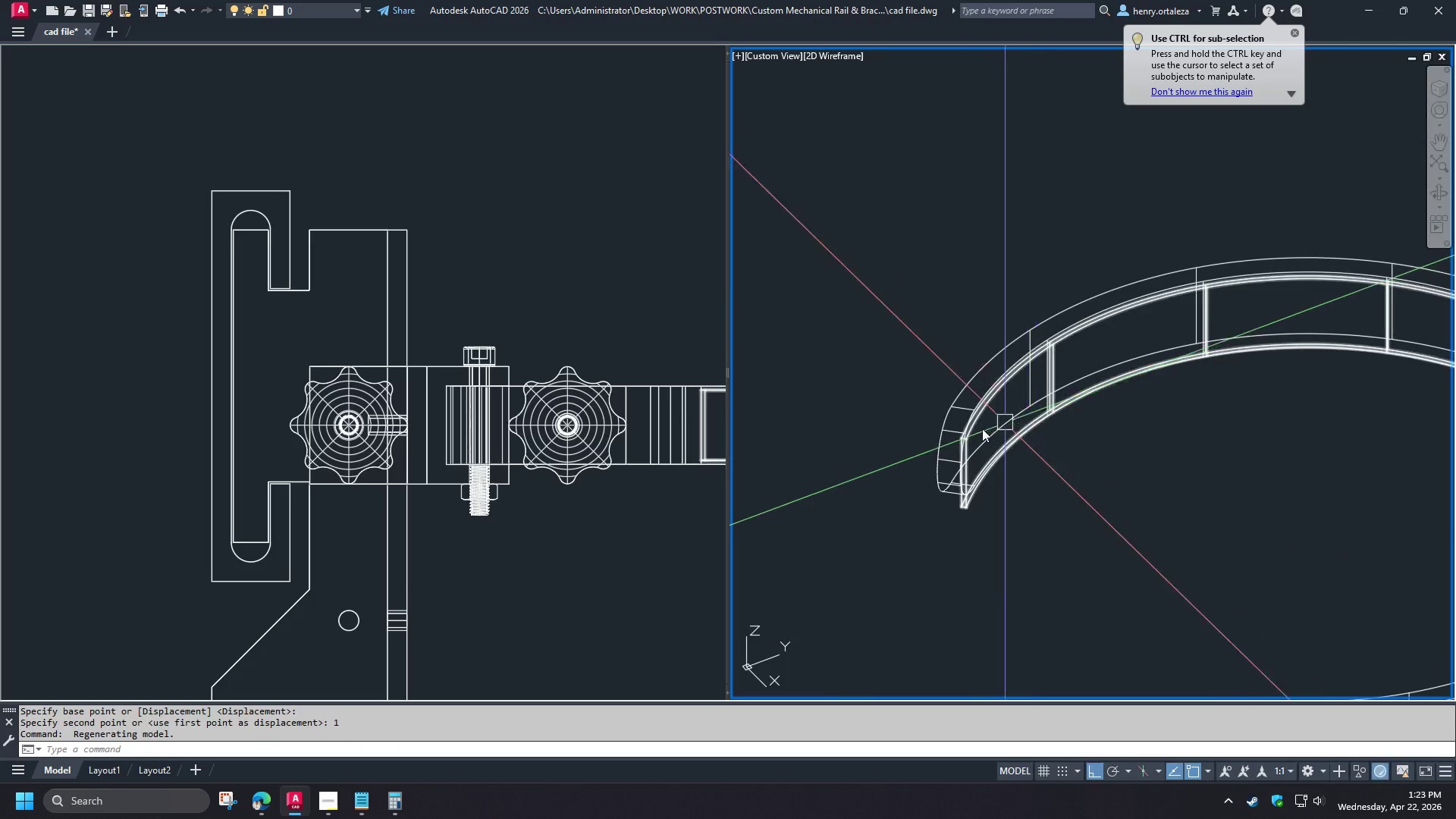 
type(ch)
 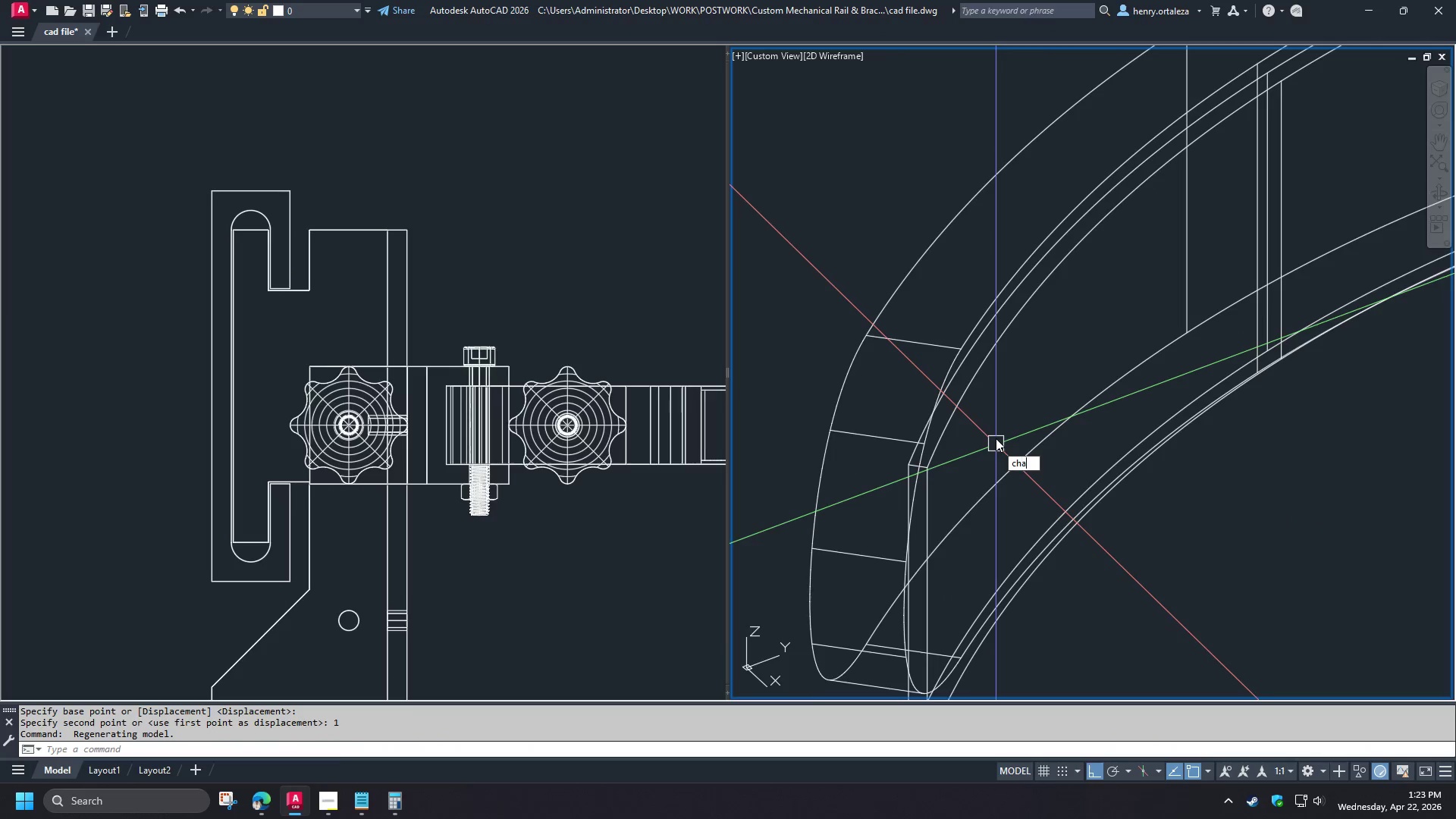 
key(A)
 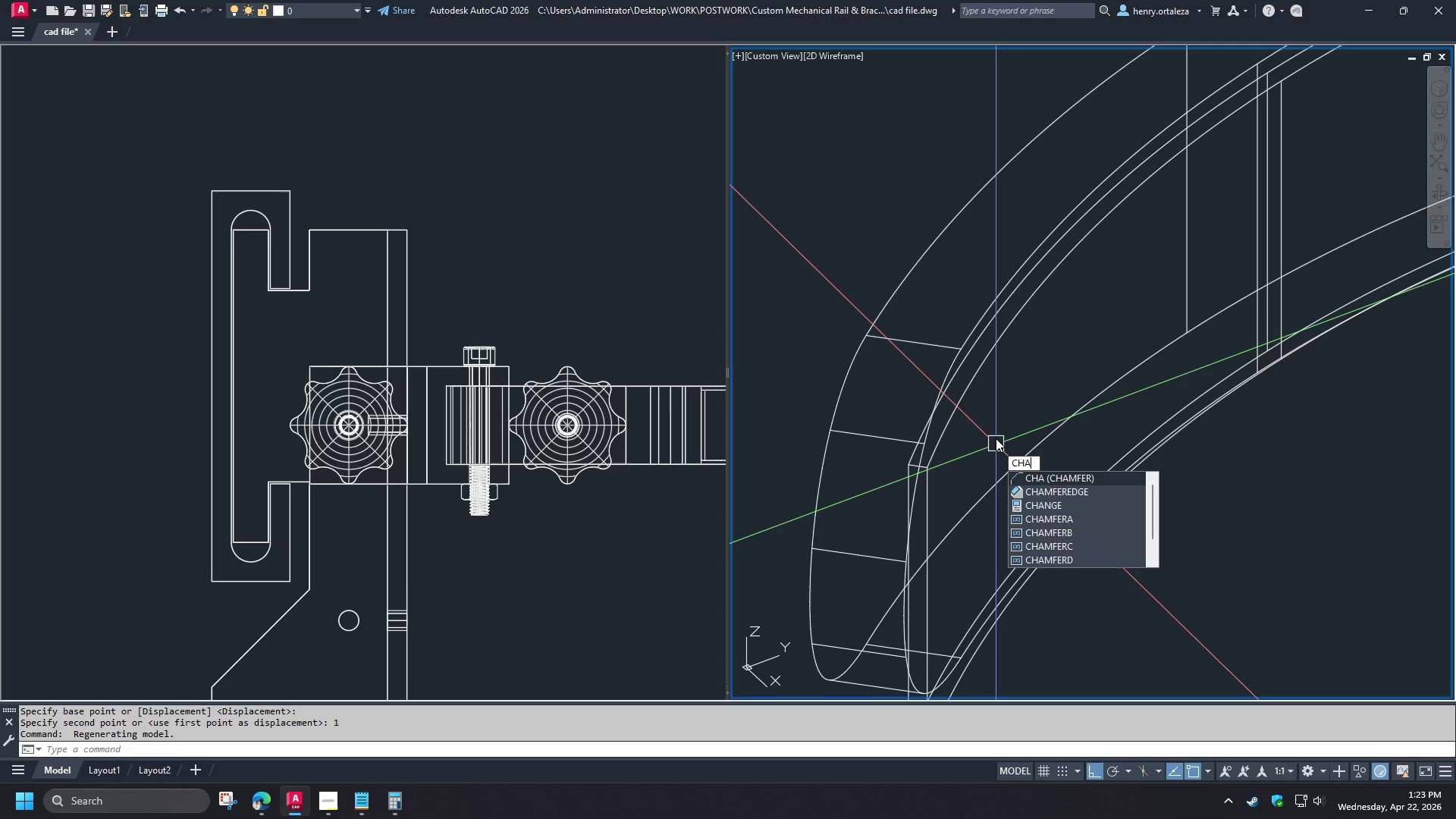 
scroll: coordinate [975, 431], scroll_direction: up, amount: 3.0
 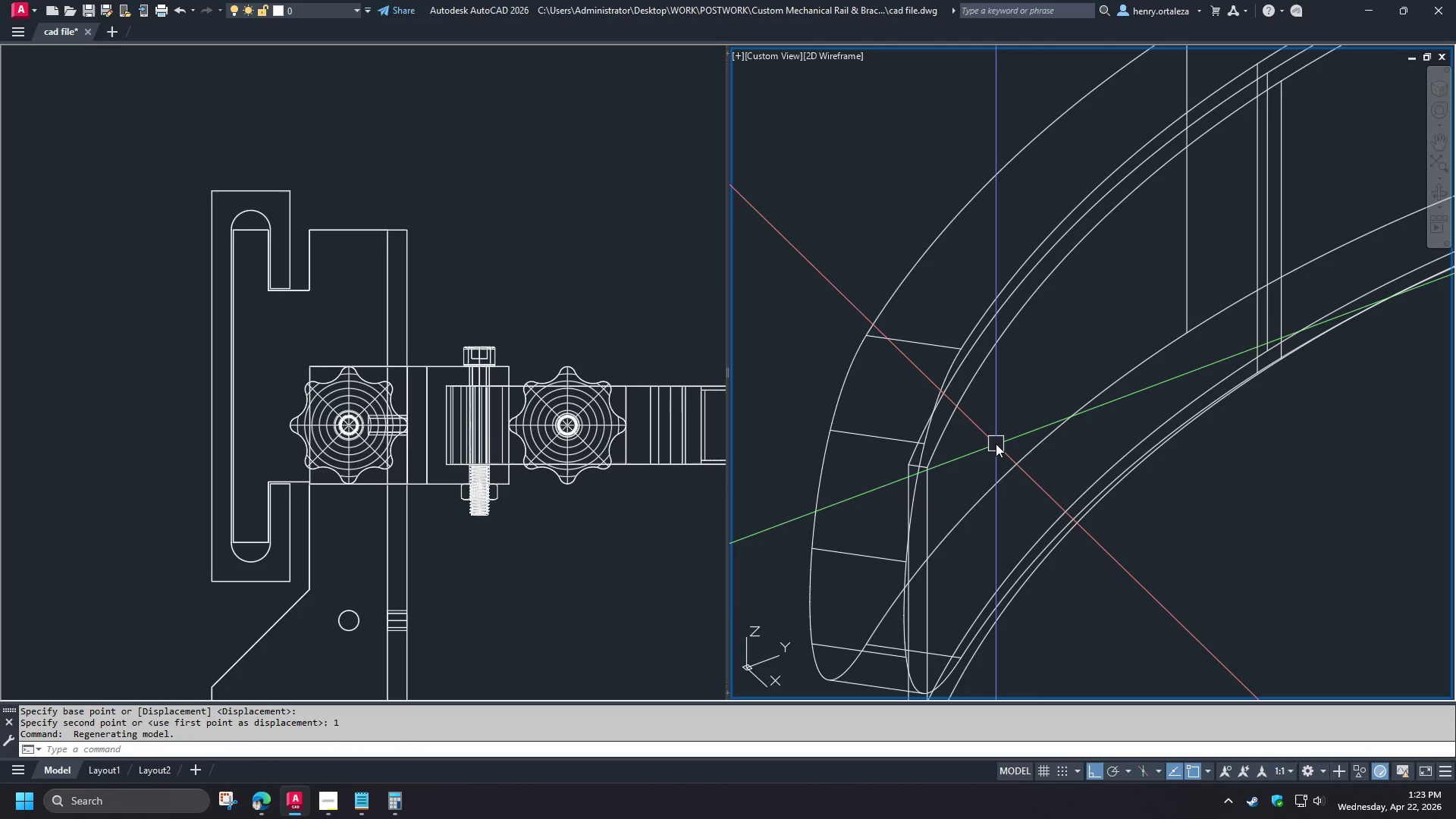 
wait(7.62)
 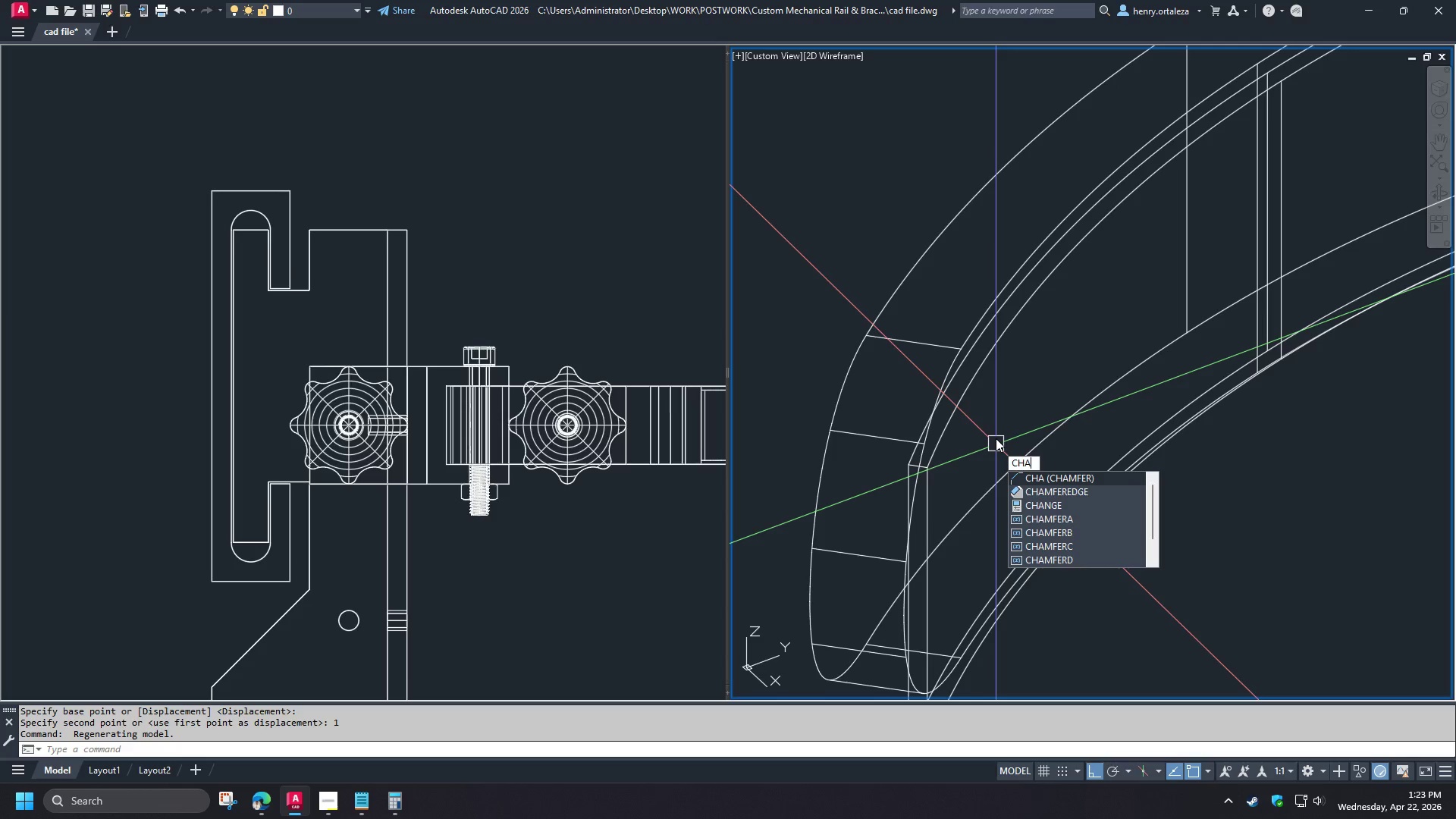 
key(Escape)
type(fil)
 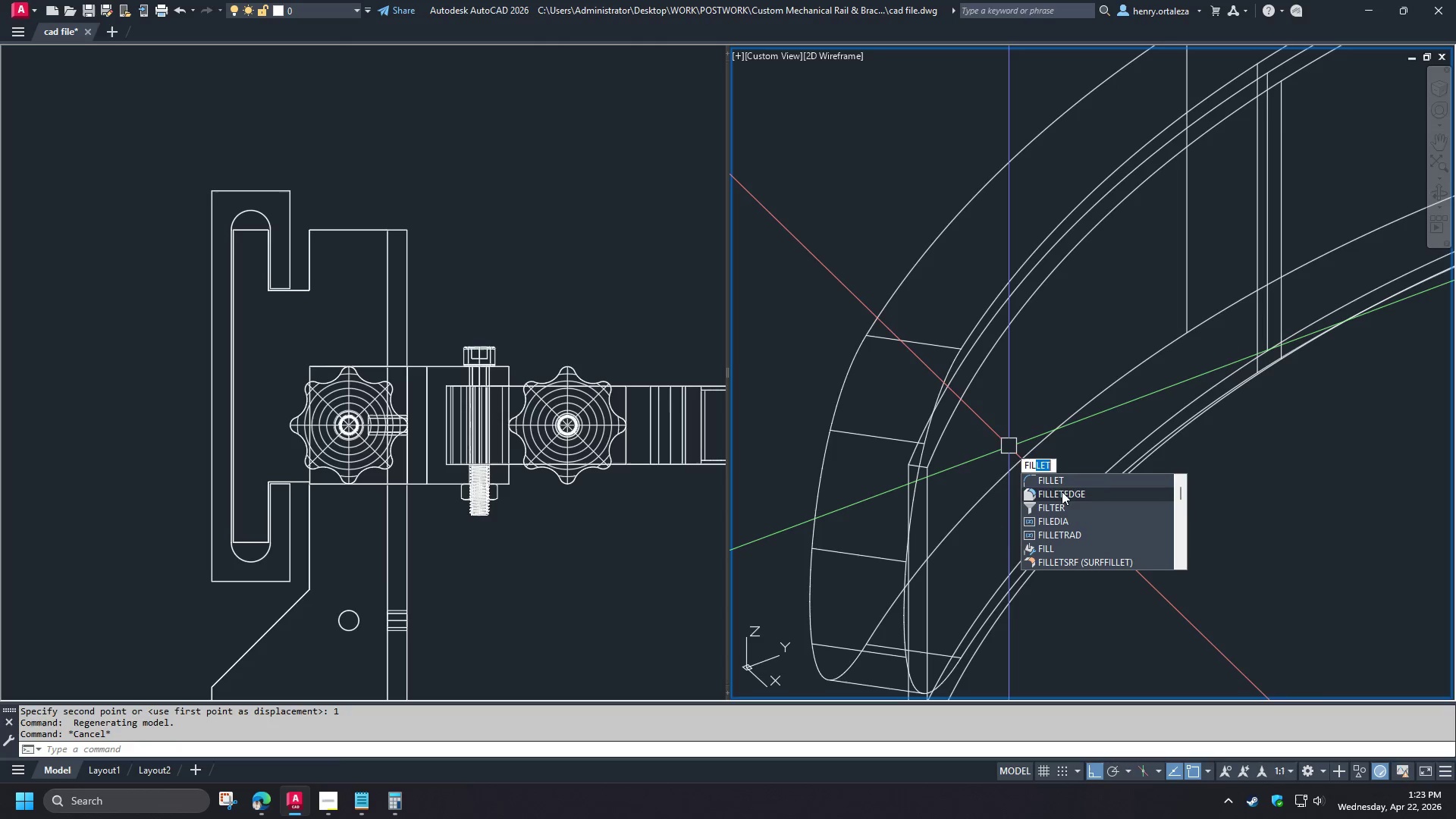 
left_click([1062, 491])
 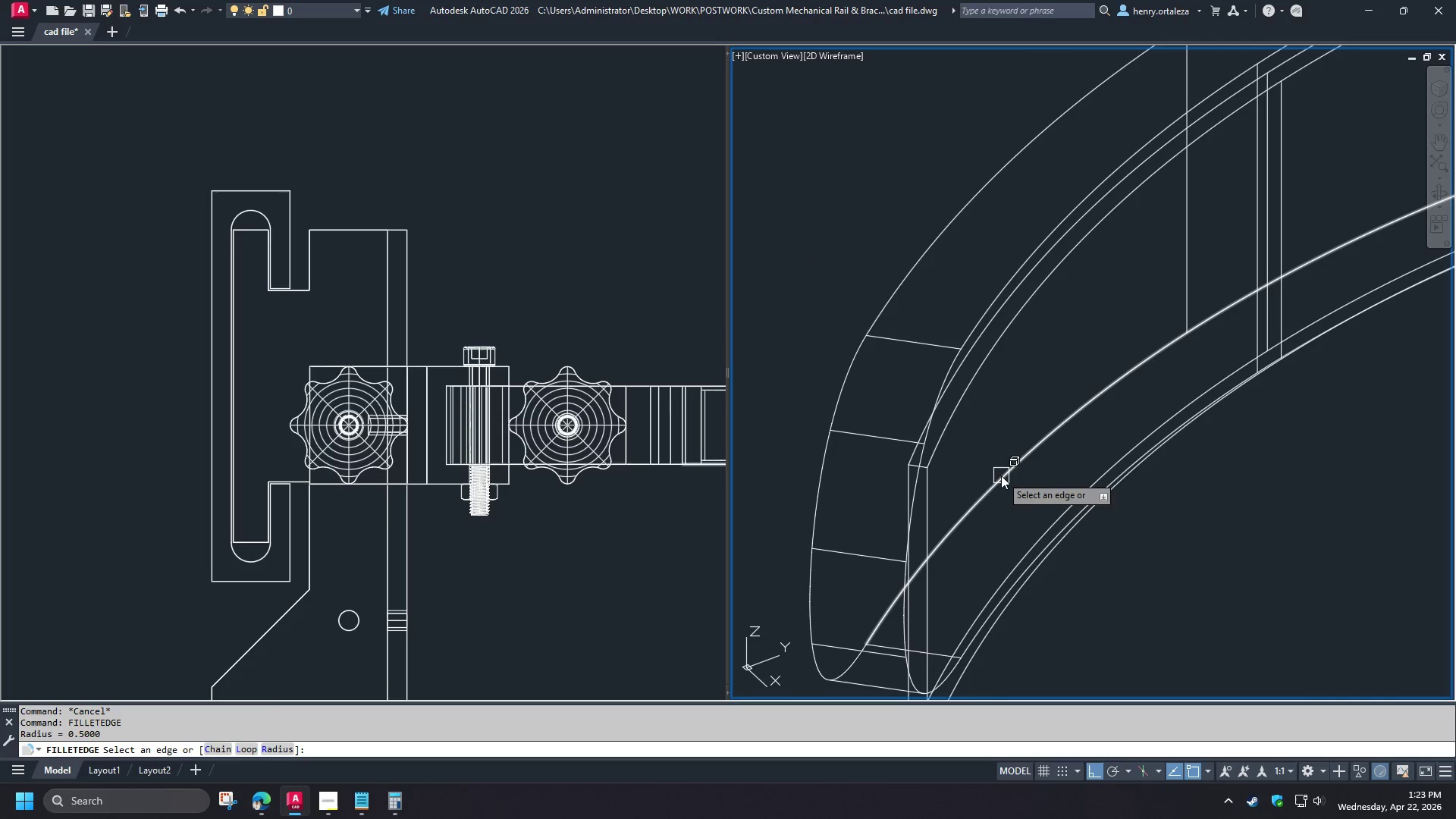 
key(R)
 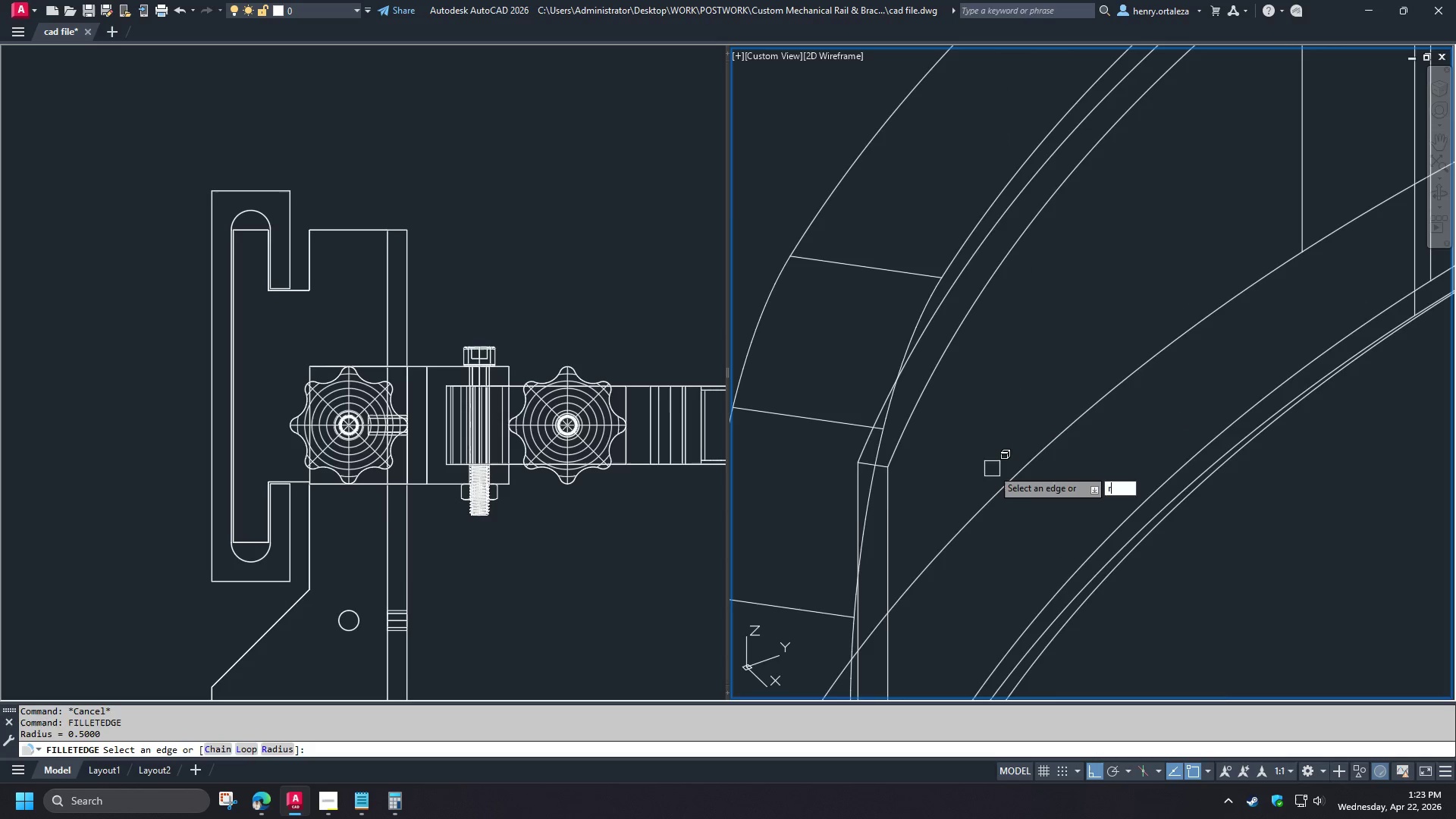 
key(Space)
 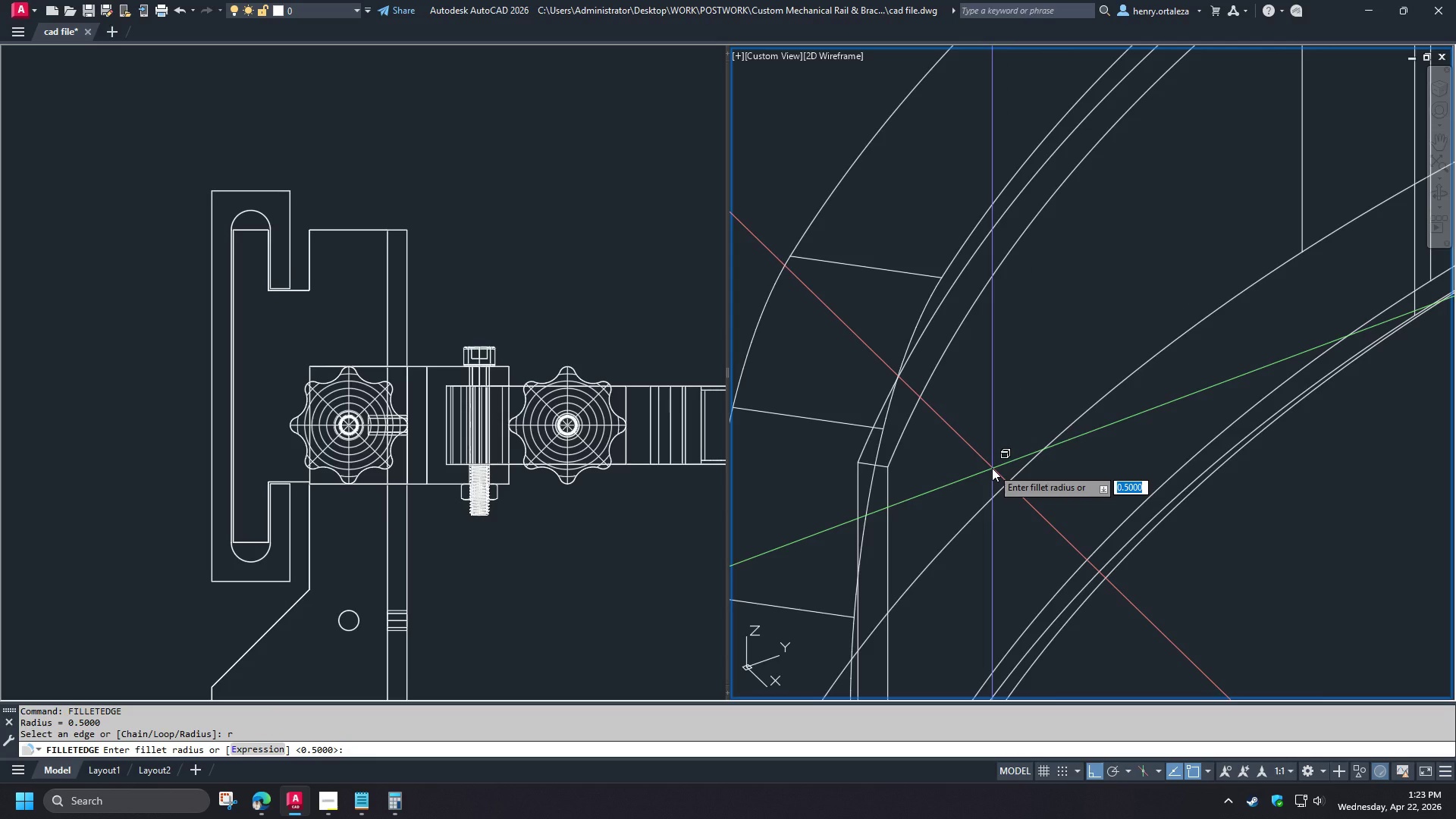 
key(Numpad9)
 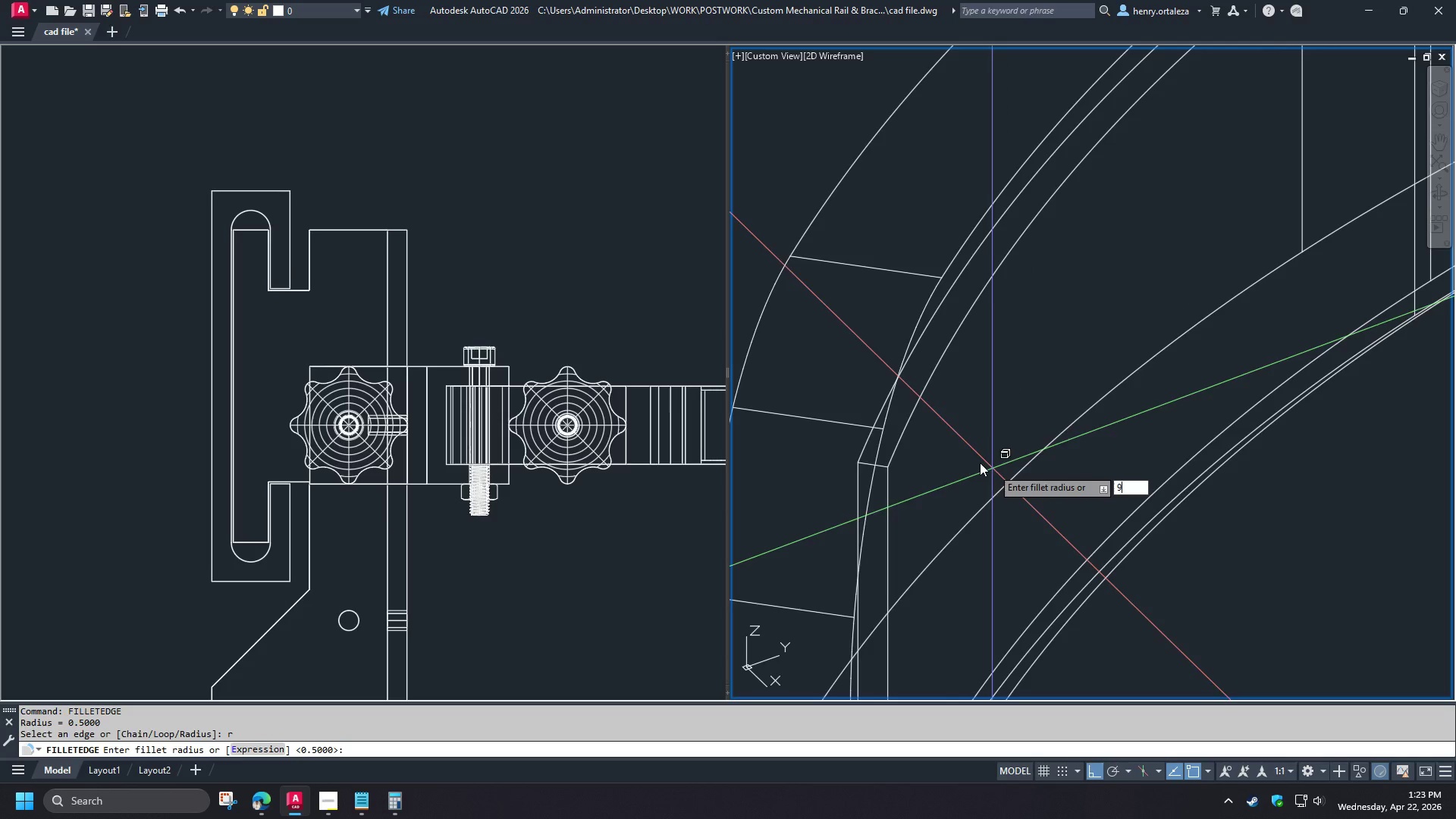 
key(NumpadEnter)
 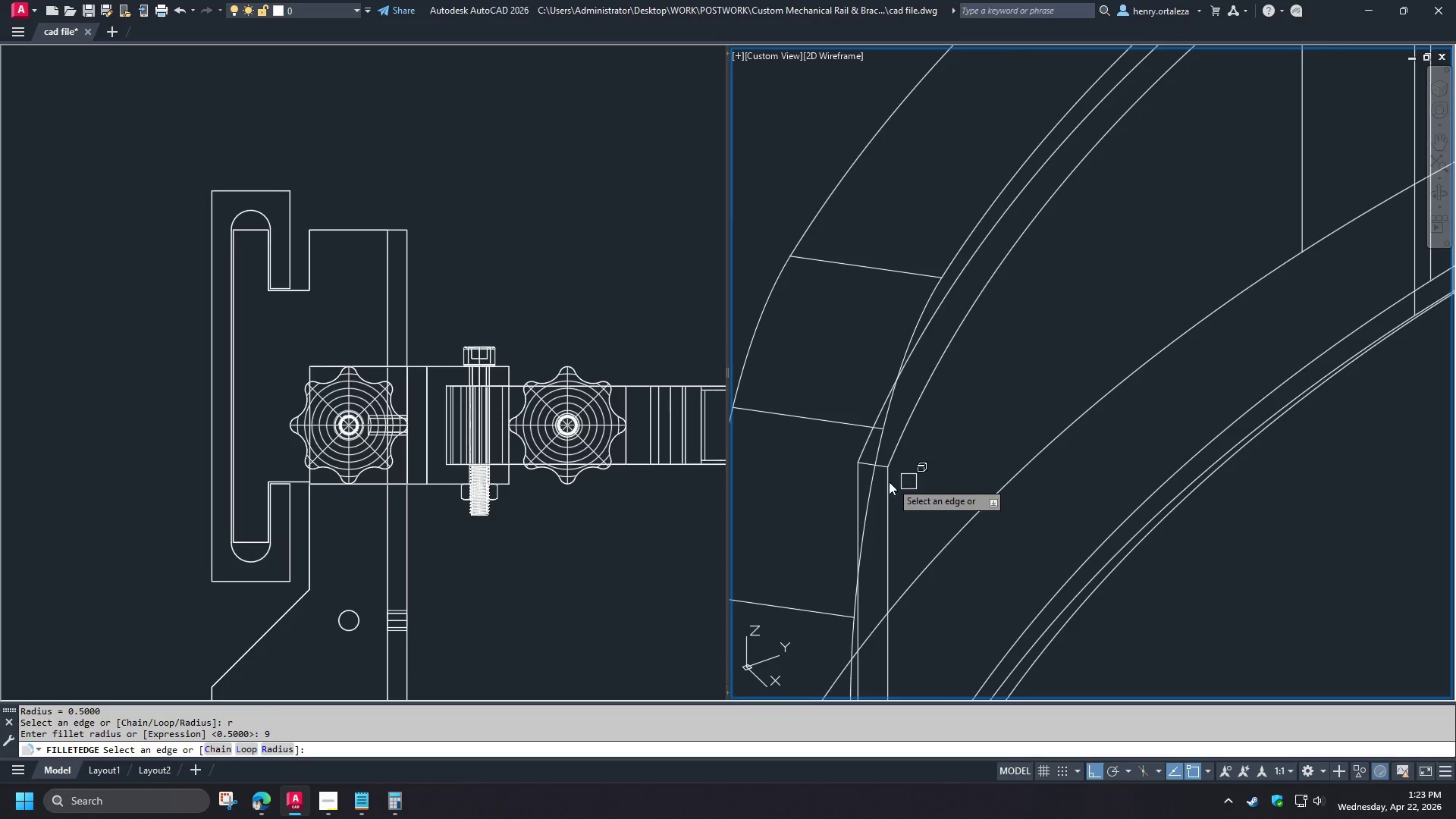 
left_click([873, 463])
 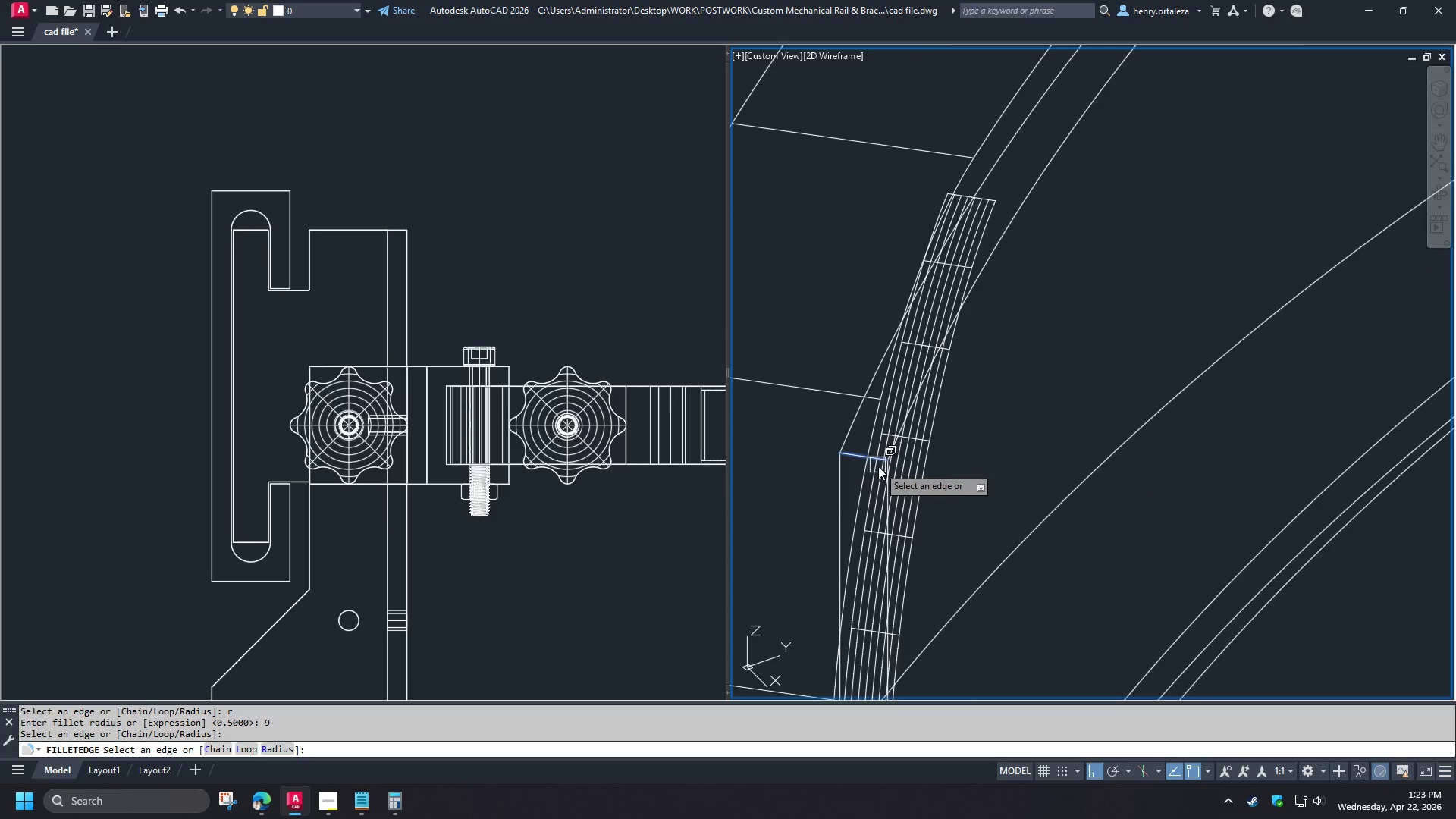 
scroll: coordinate [992, 469], scroll_direction: up, amount: 1.0
 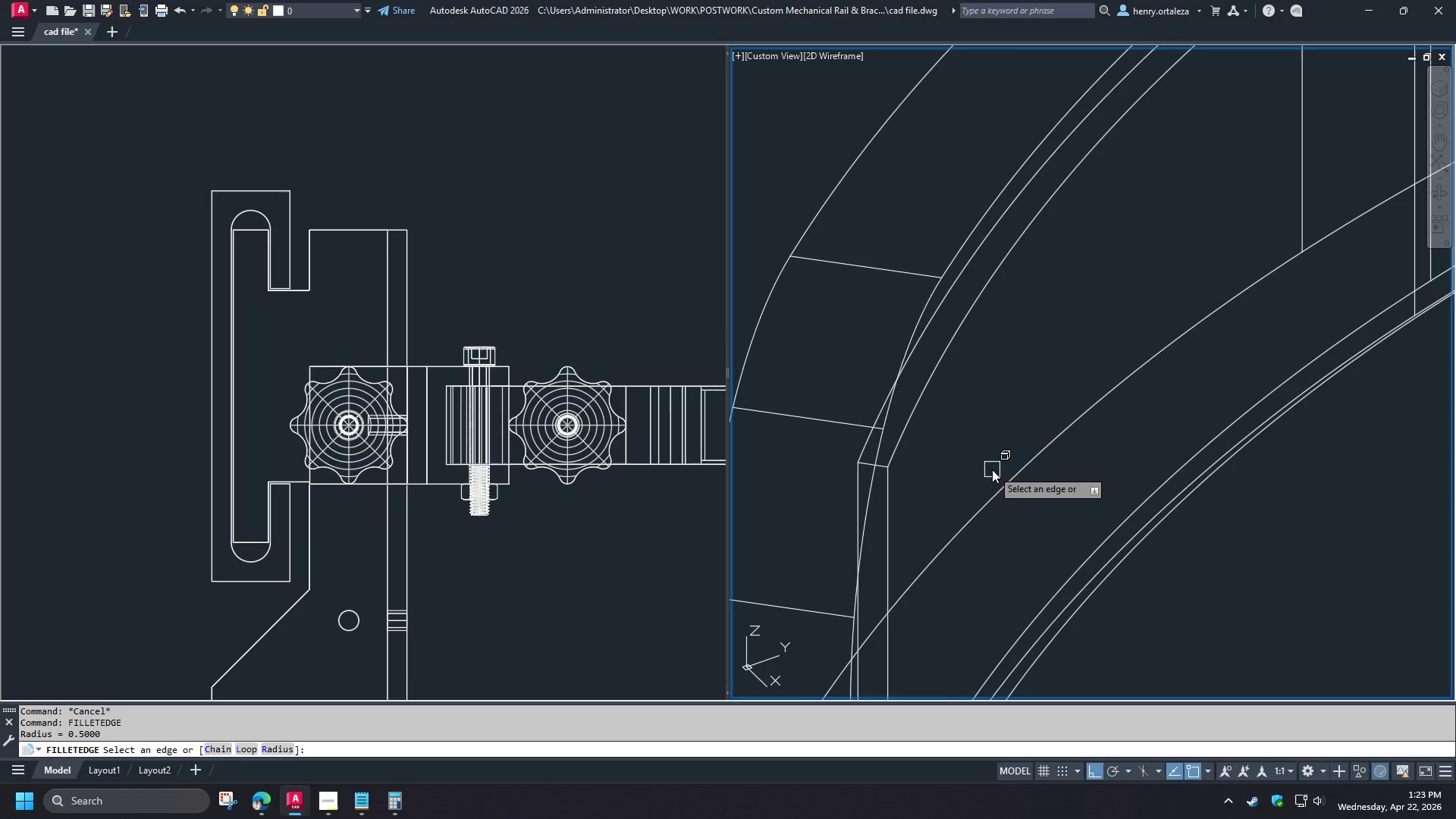 
left_click([880, 624])
 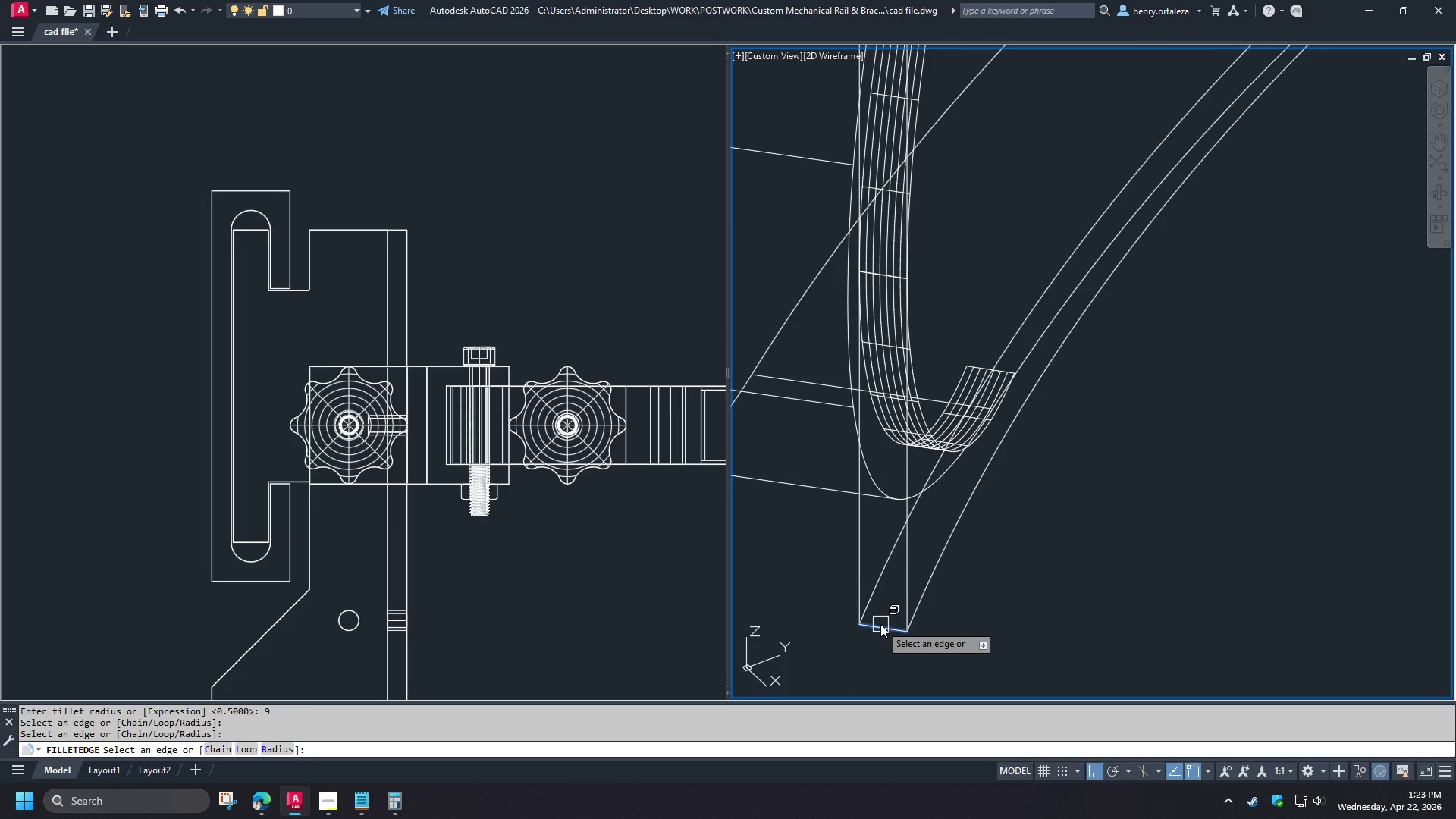 
key(Space)
 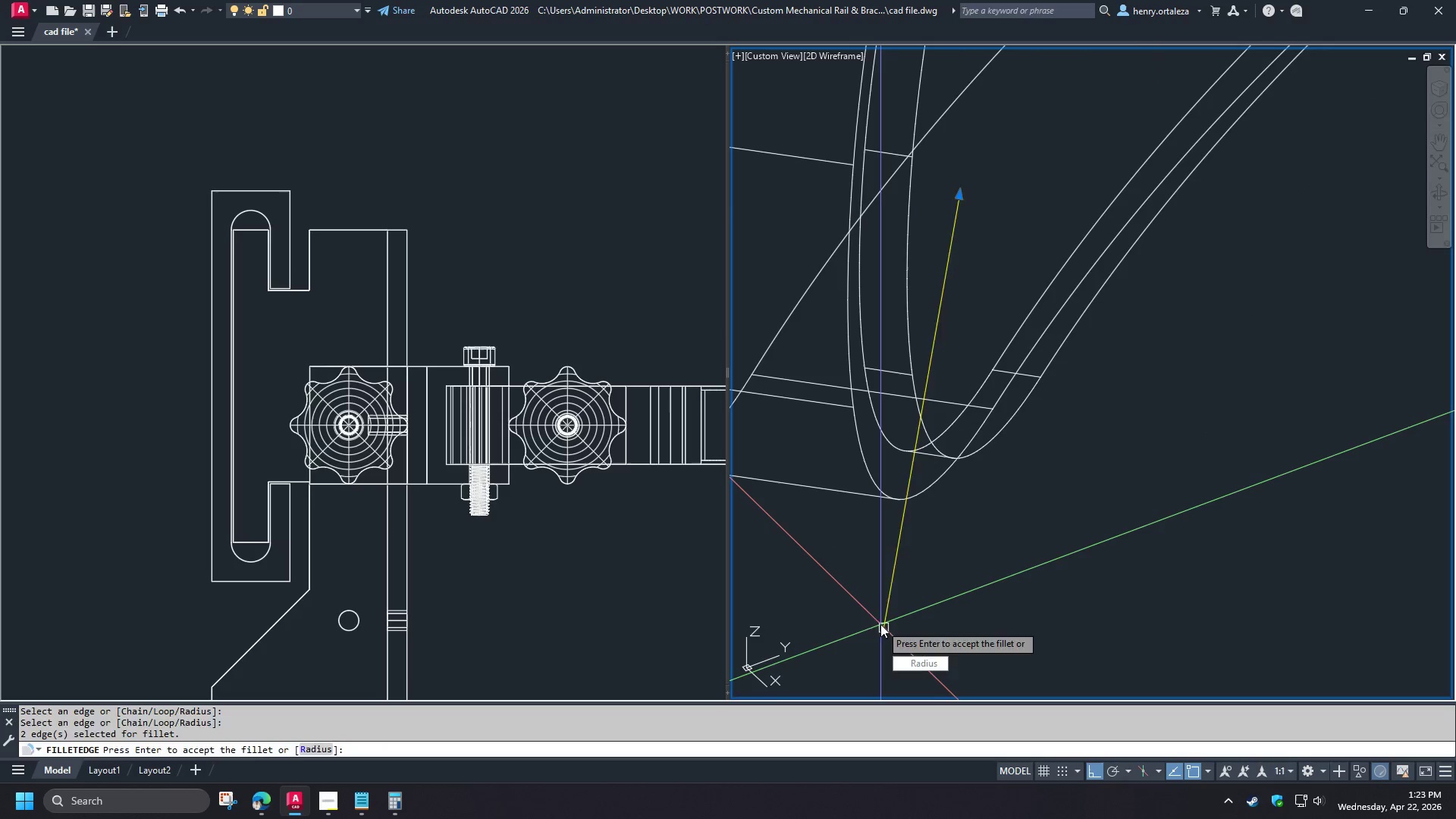 
key(Space)
 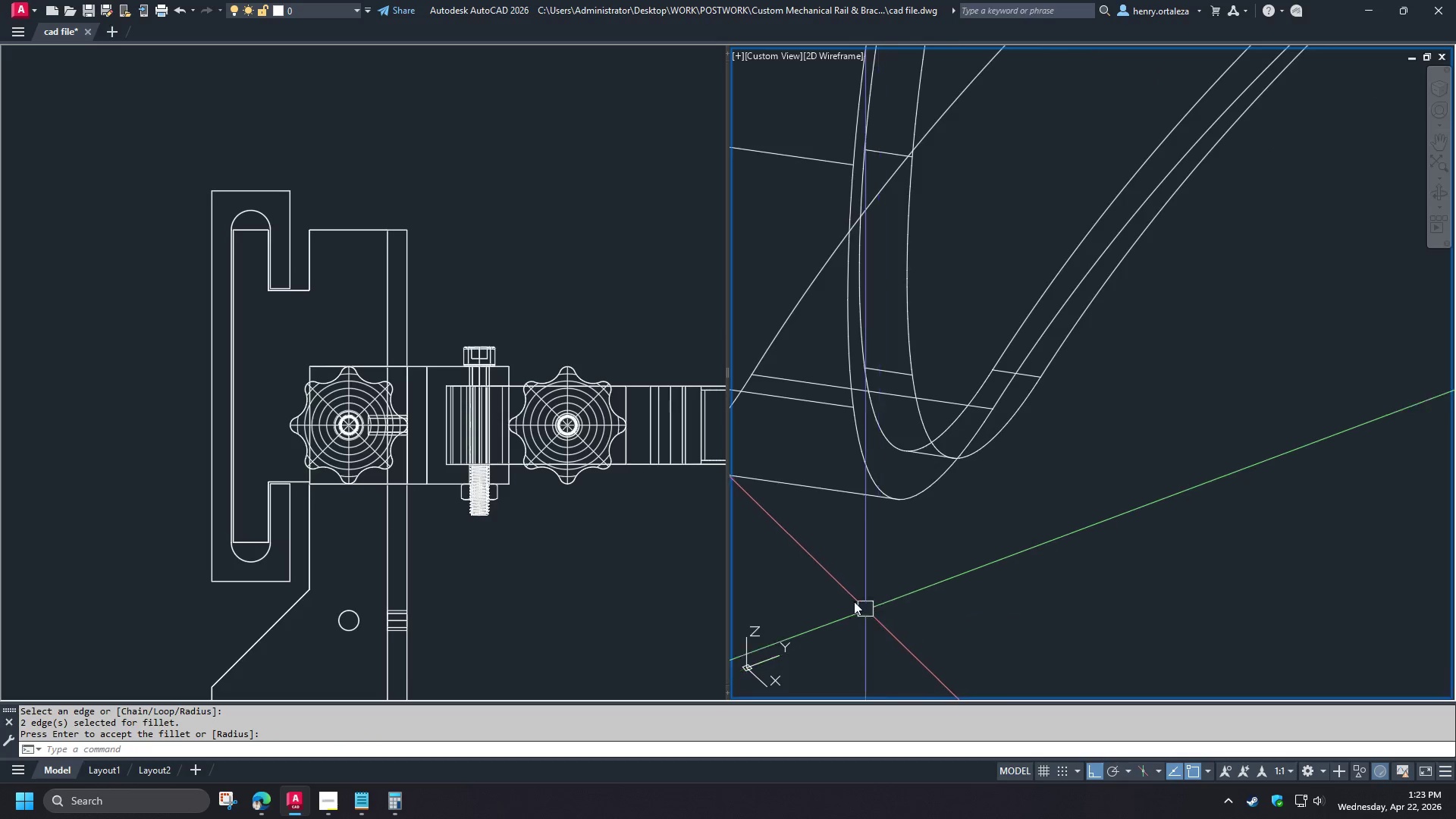 
scroll: coordinate [886, 479], scroll_direction: up, amount: 1.0
 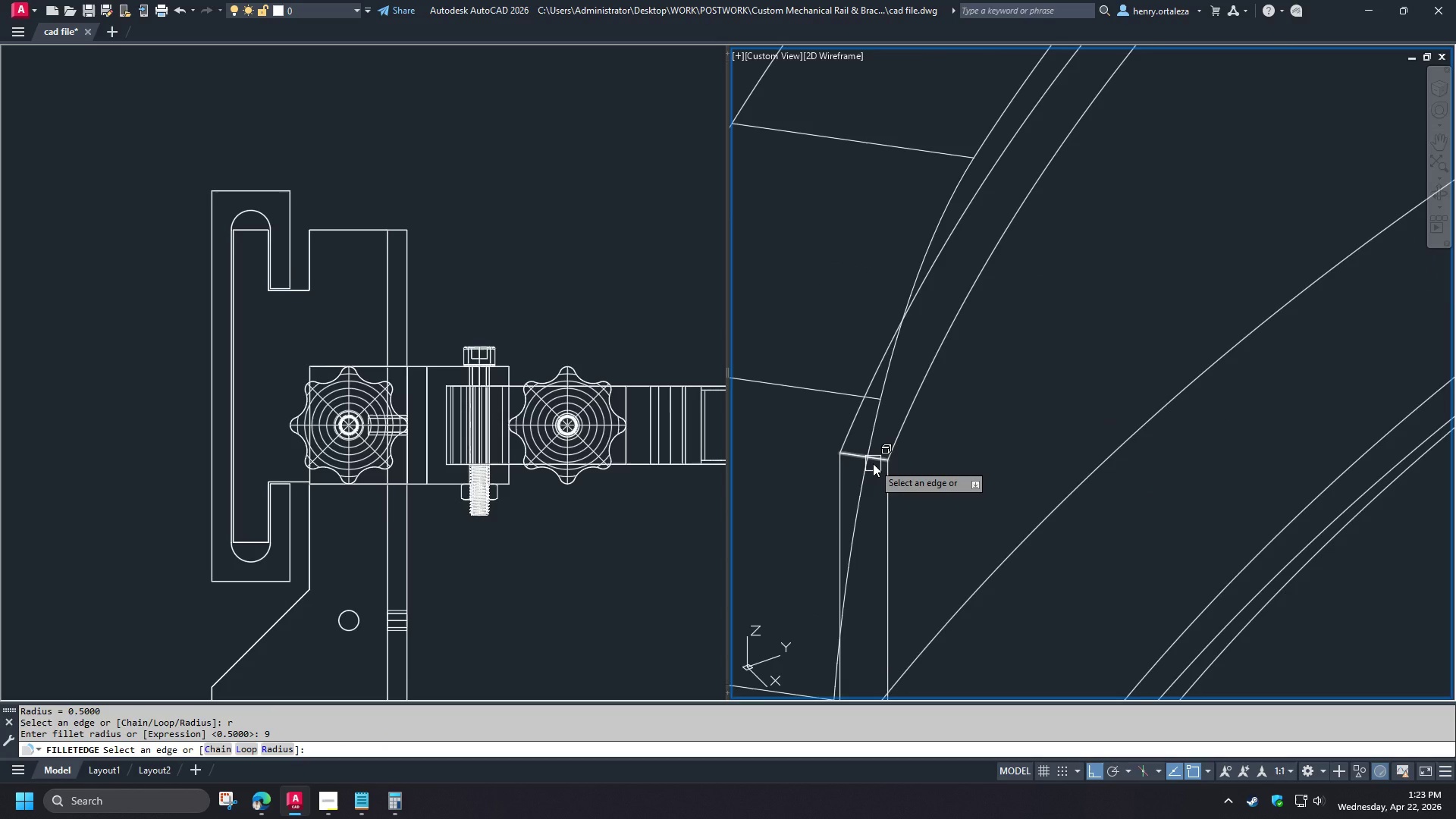 
hold_key(key=ShiftLeft, duration=1.5)
 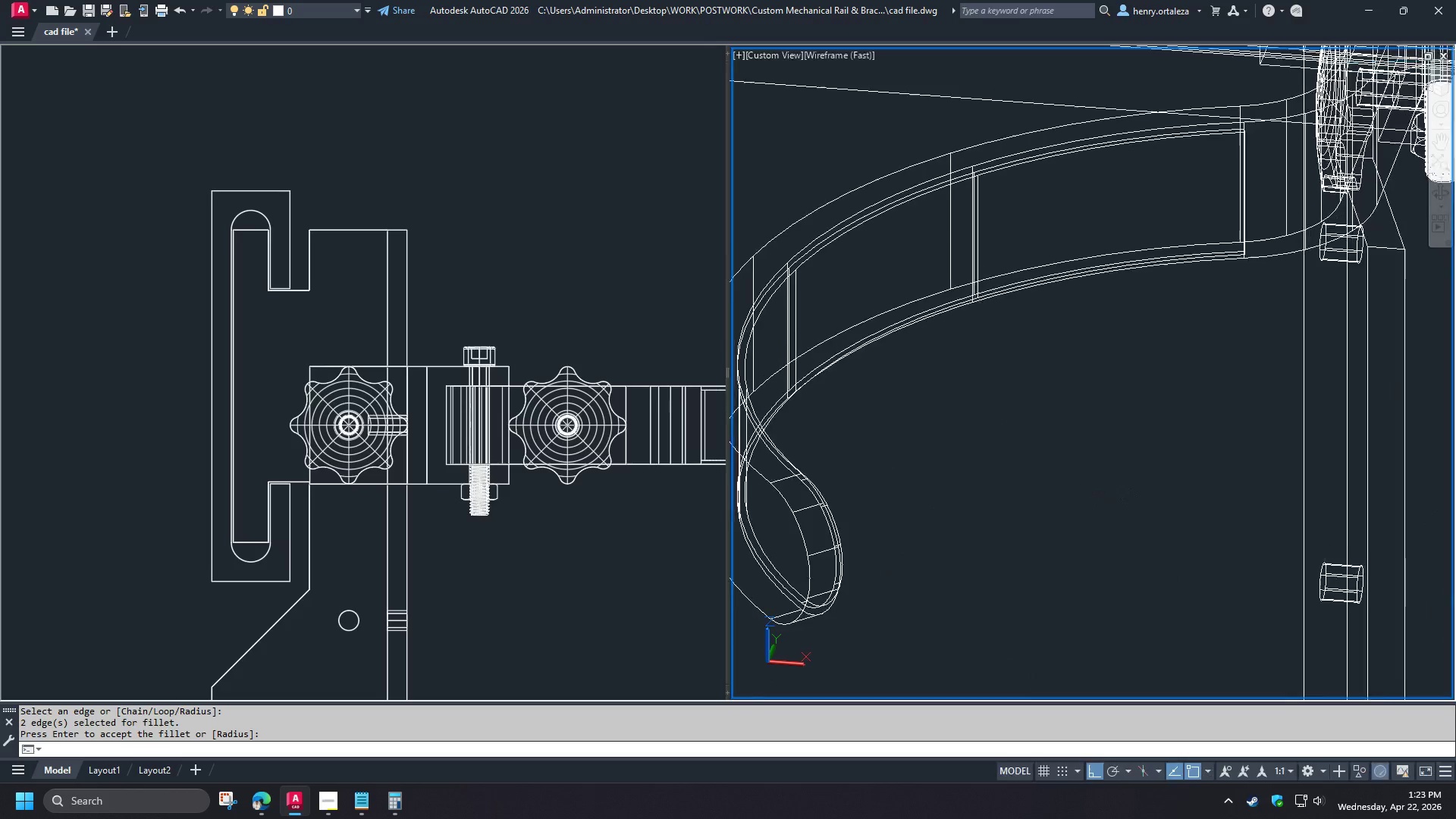 
hold_key(key=ShiftLeft, duration=0.52)
 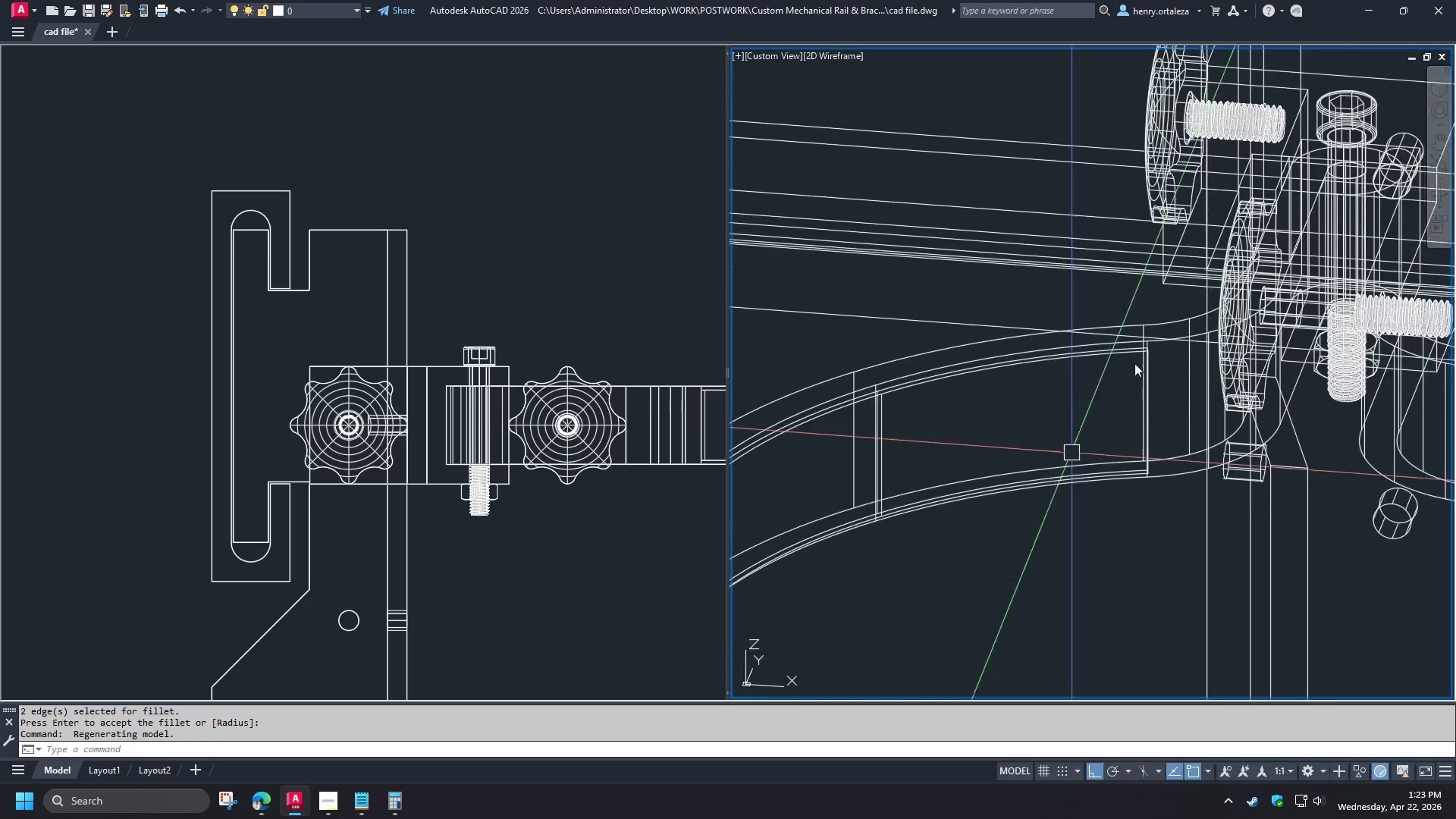 
scroll: coordinate [878, 466], scroll_direction: down, amount: 2.0
 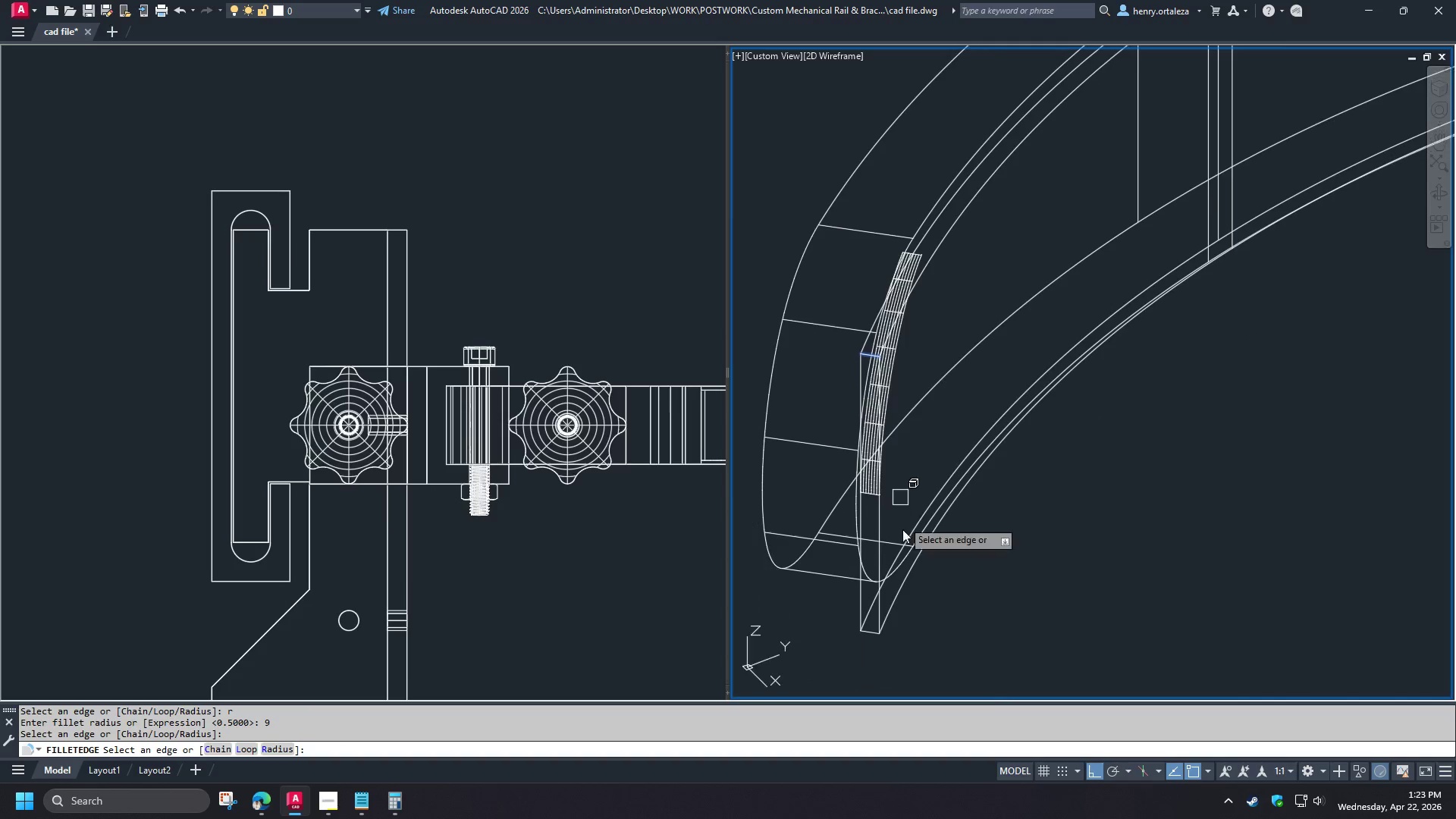 
scroll: coordinate [859, 635], scroll_direction: up, amount: 2.0
 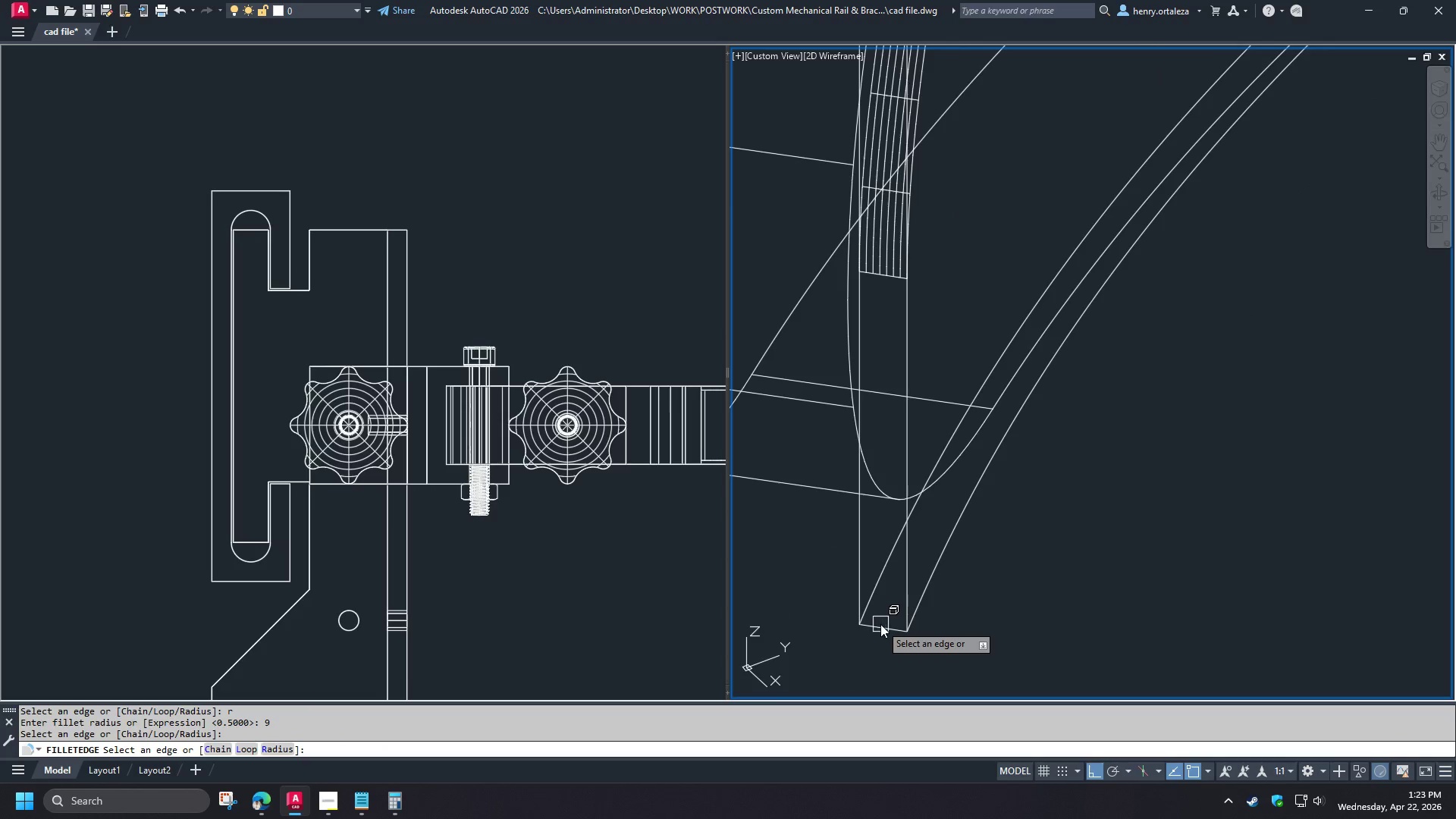 
key(Space)
 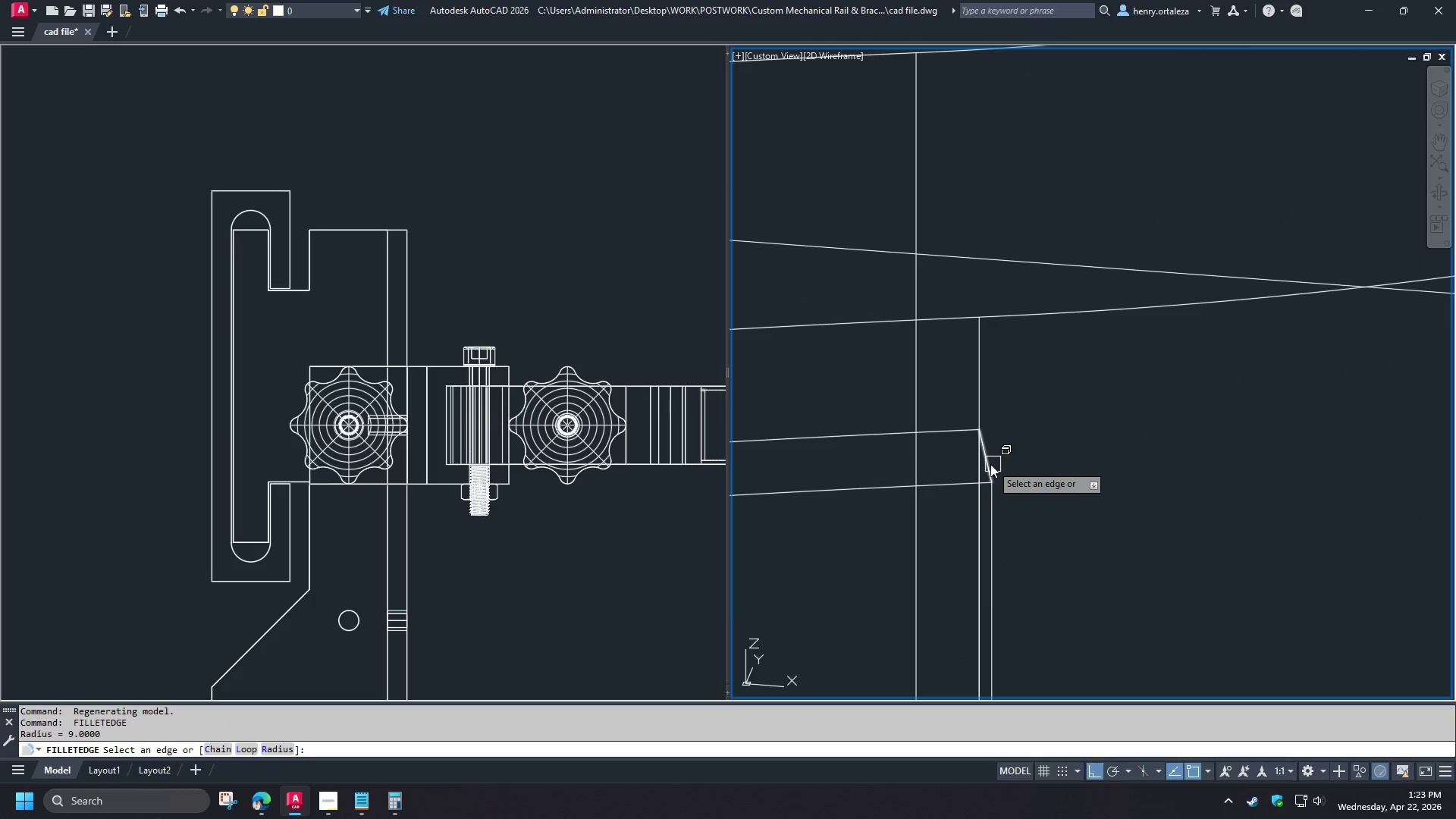 
left_click([990, 464])
 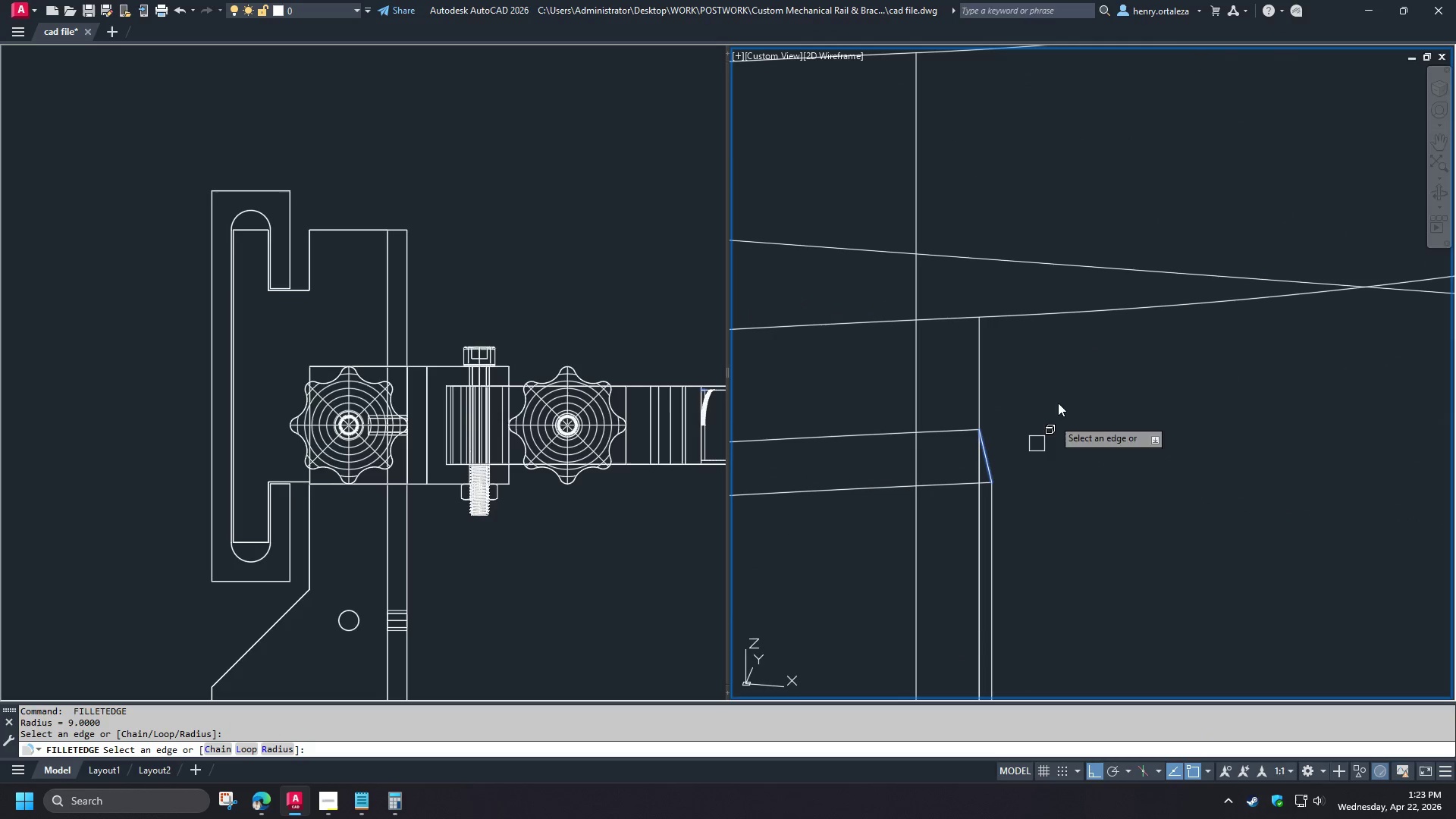 
scroll: coordinate [852, 598], scroll_direction: down, amount: 4.0
 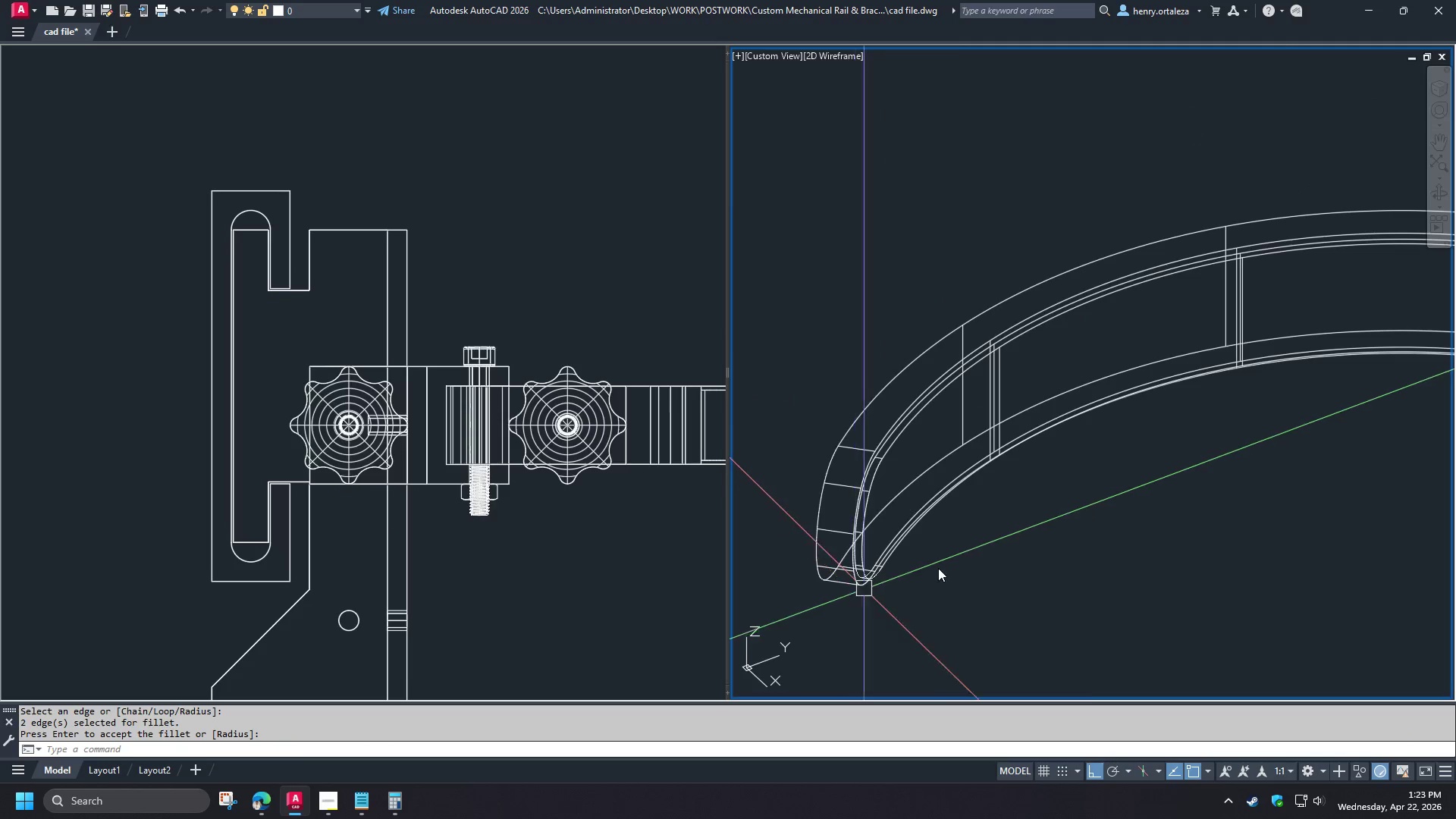 
scroll: coordinate [1055, 485], scroll_direction: up, amount: 6.0
 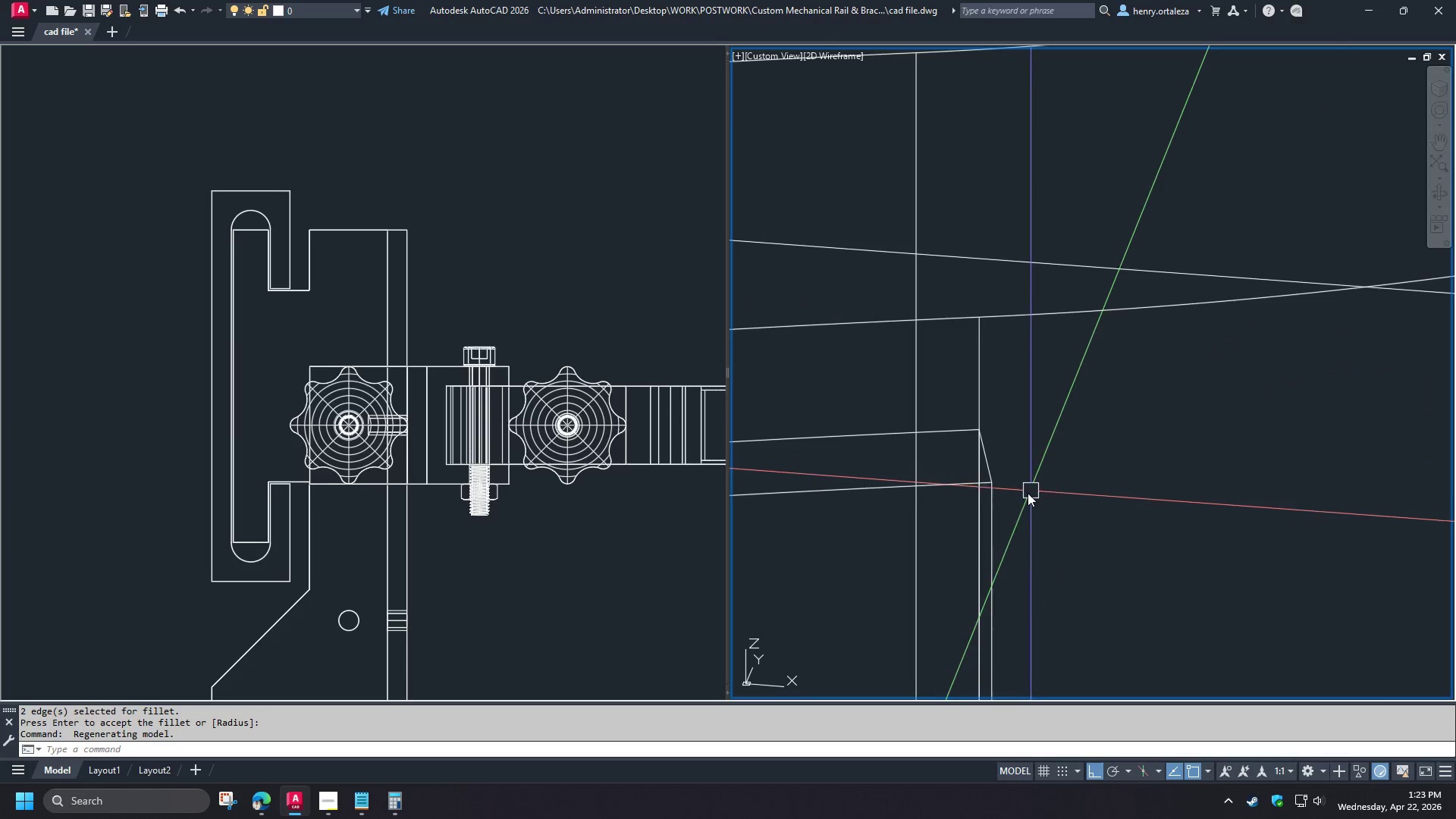 
left_click([1157, 491])
 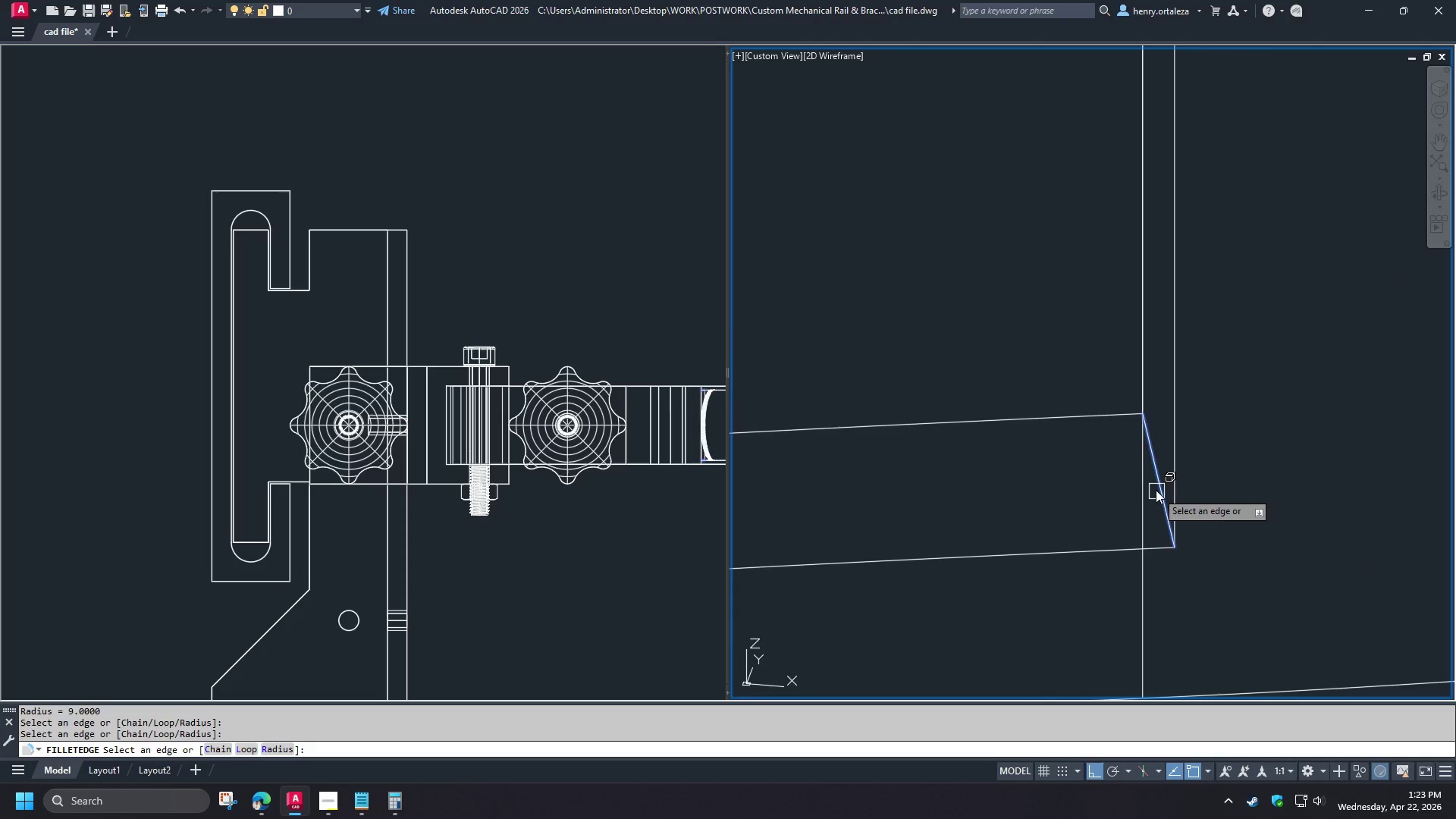 
key(Space)
 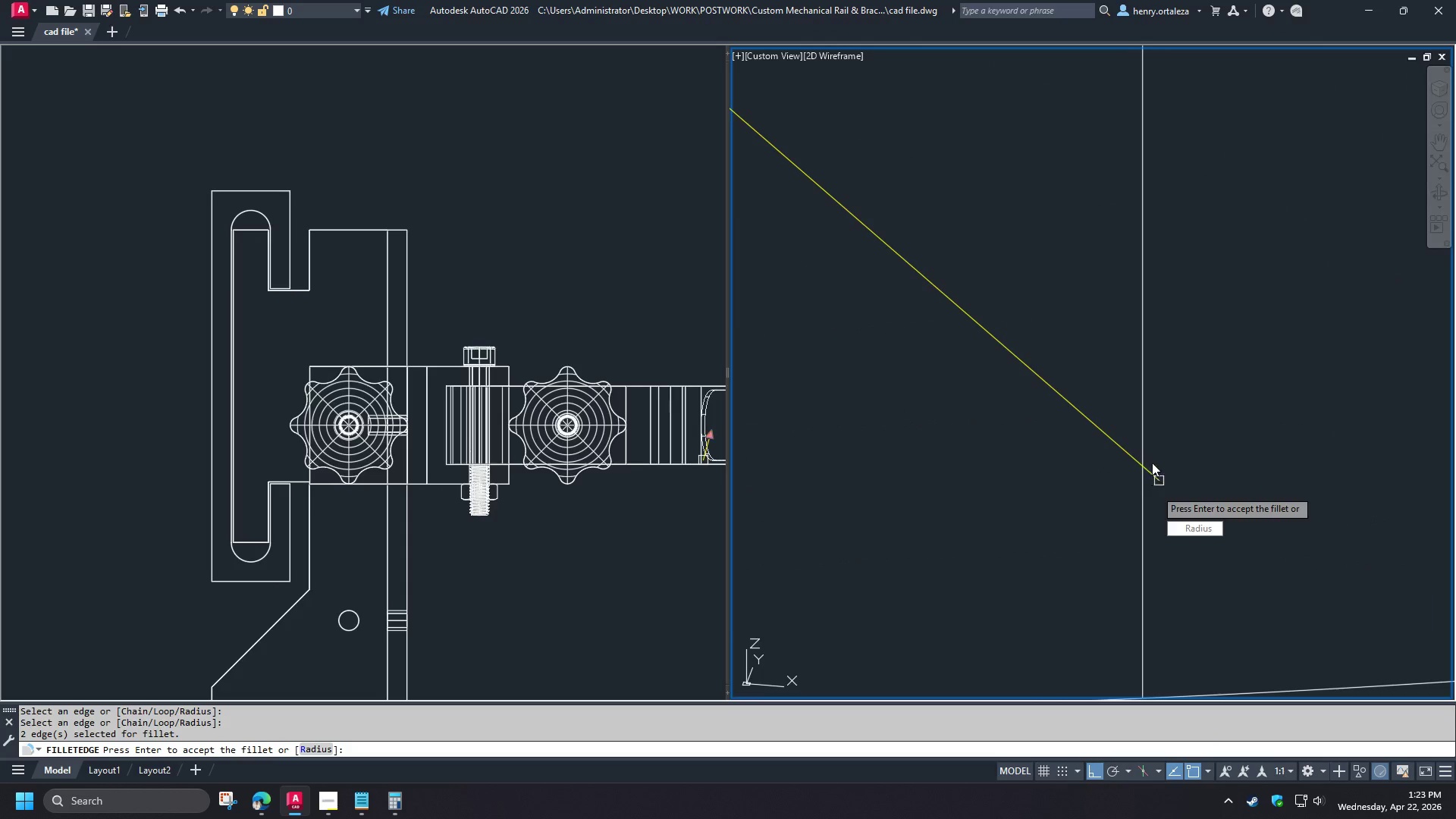 
scroll: coordinate [1068, 369], scroll_direction: down, amount: 2.0
 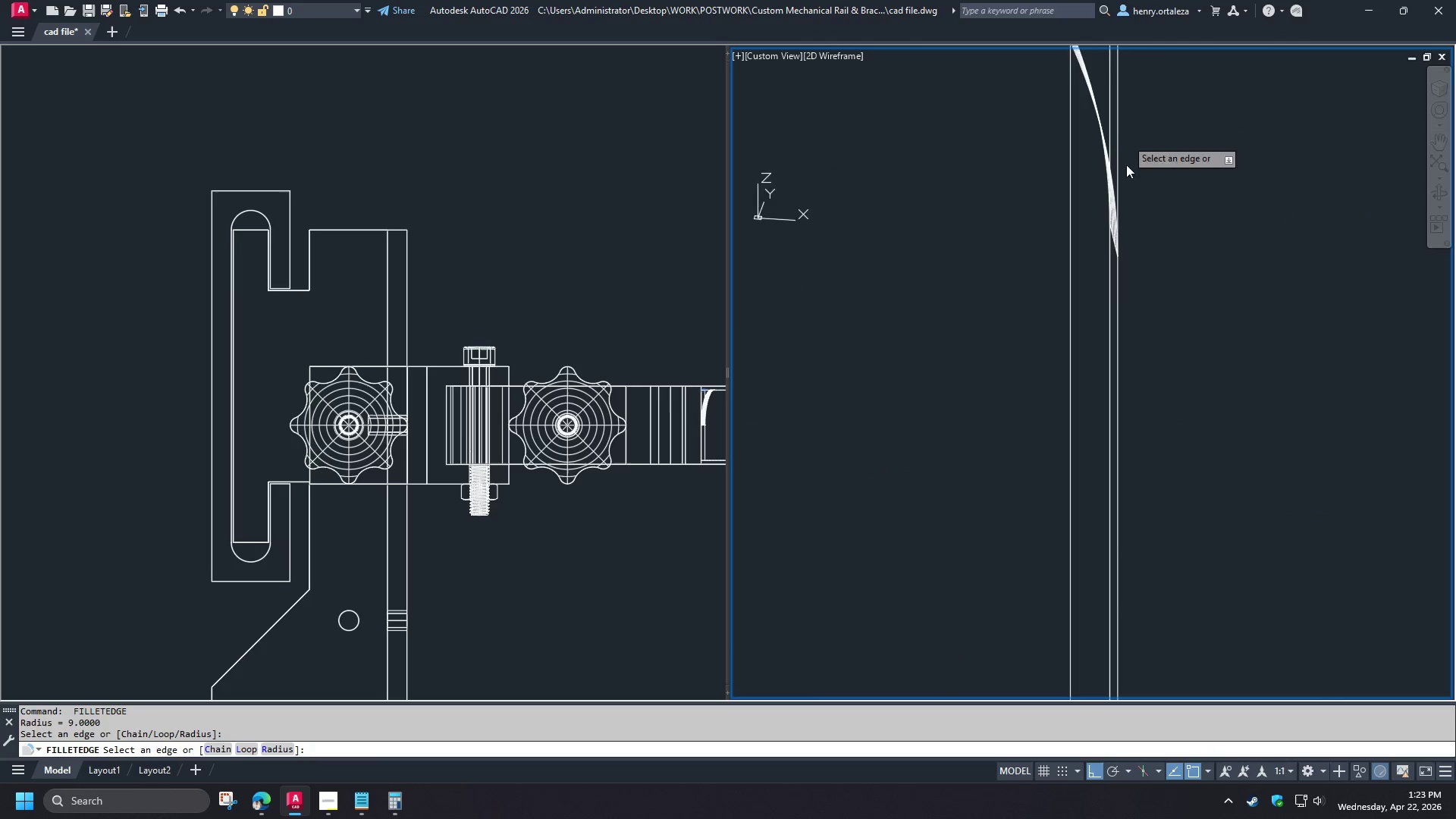 
key(Space)
 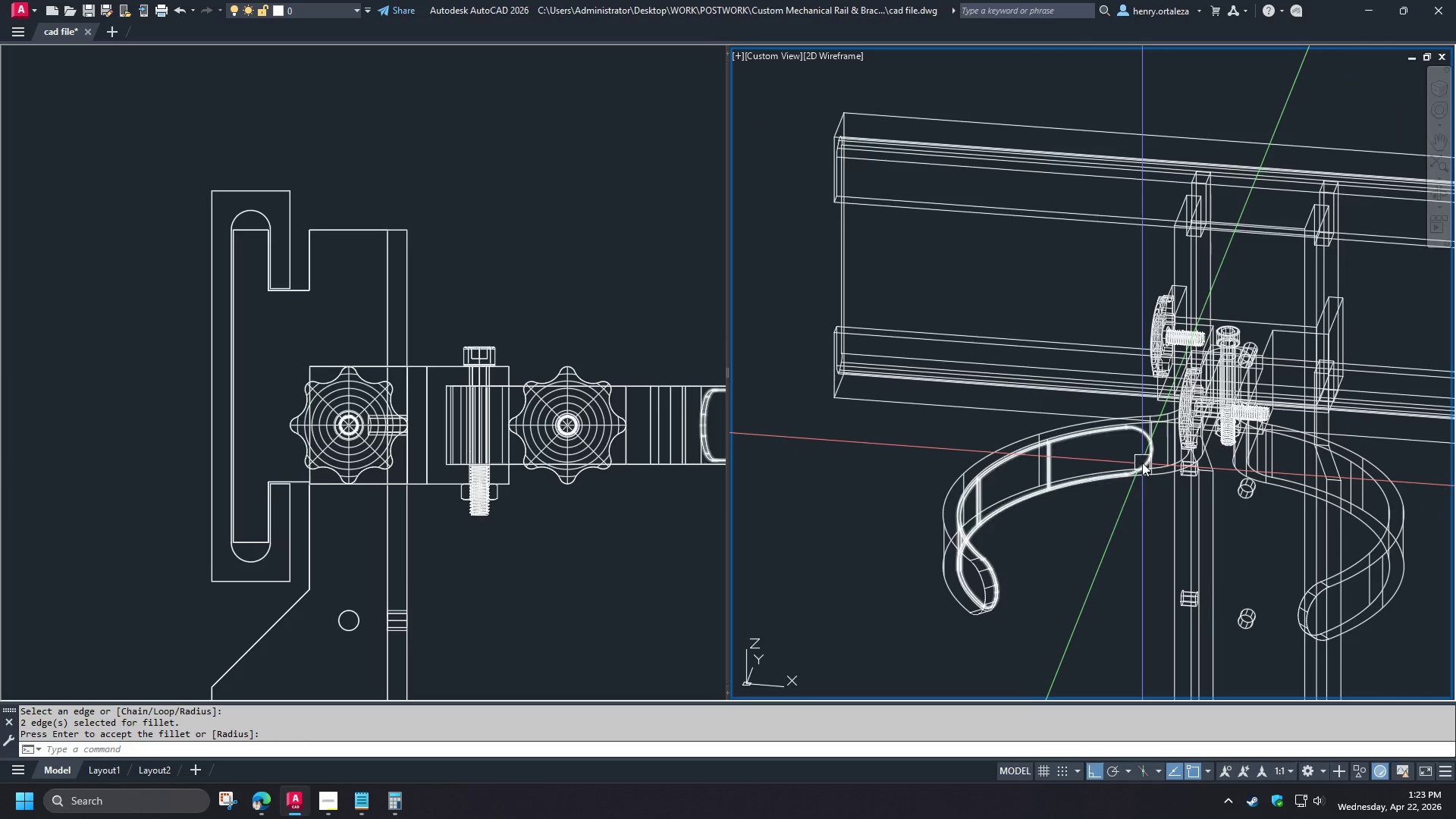 
hold_key(key=ShiftLeft, duration=1.05)
 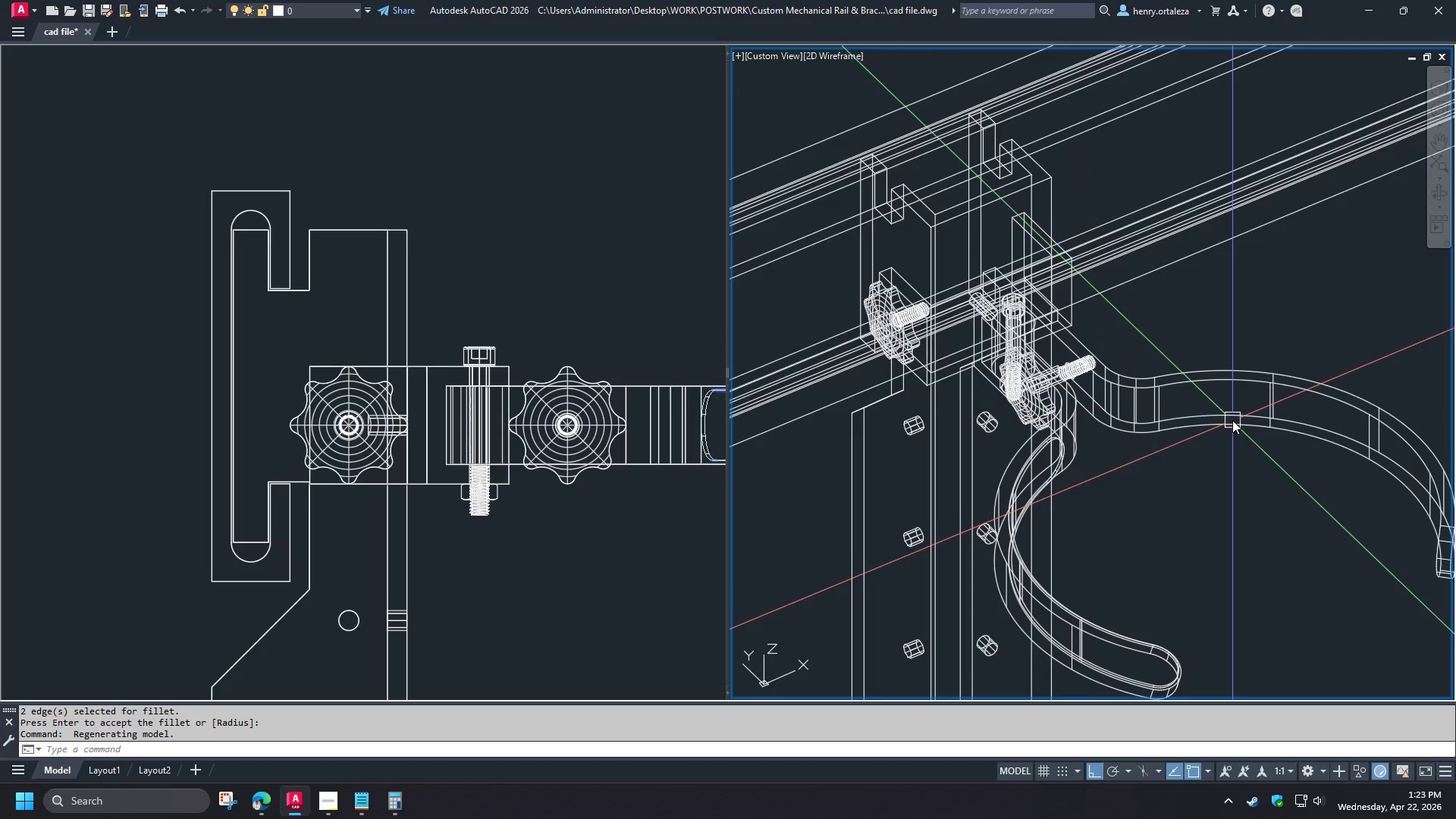 
scroll: coordinate [1151, 504], scroll_direction: up, amount: 5.0
 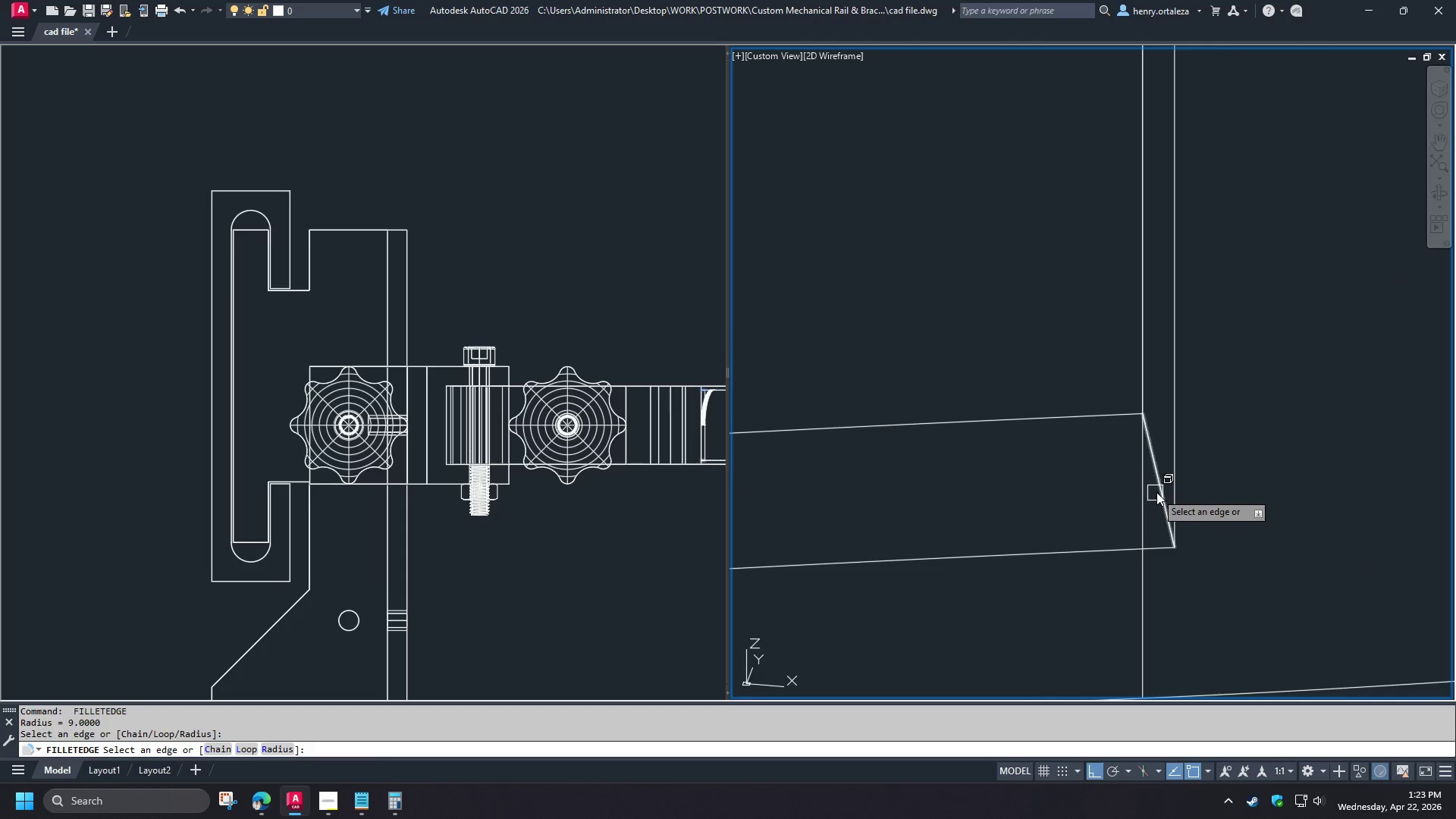 
hold_key(key=ShiftLeft, duration=1.51)
 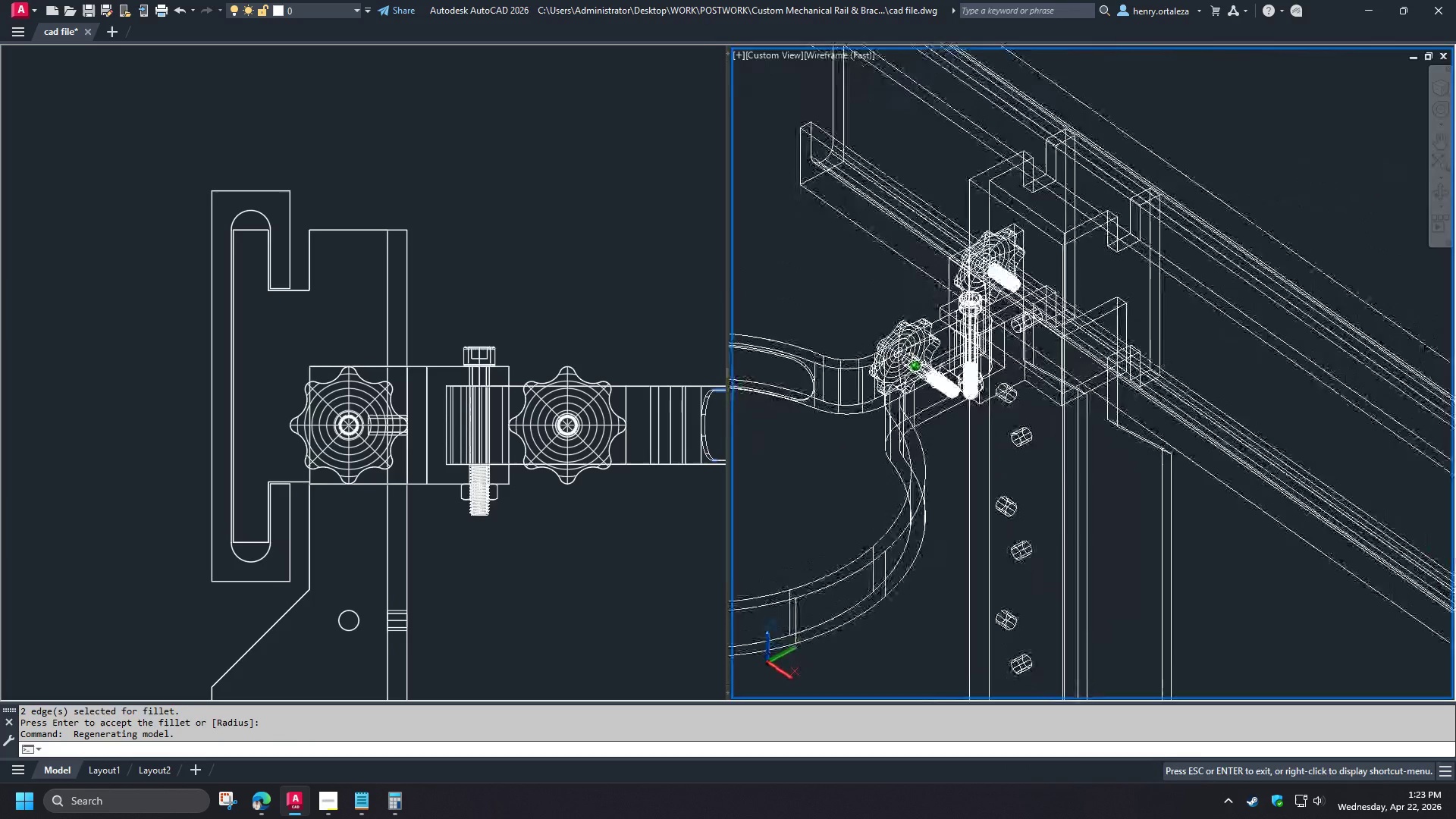 
scroll: coordinate [1148, 472], scroll_direction: down, amount: 10.0
 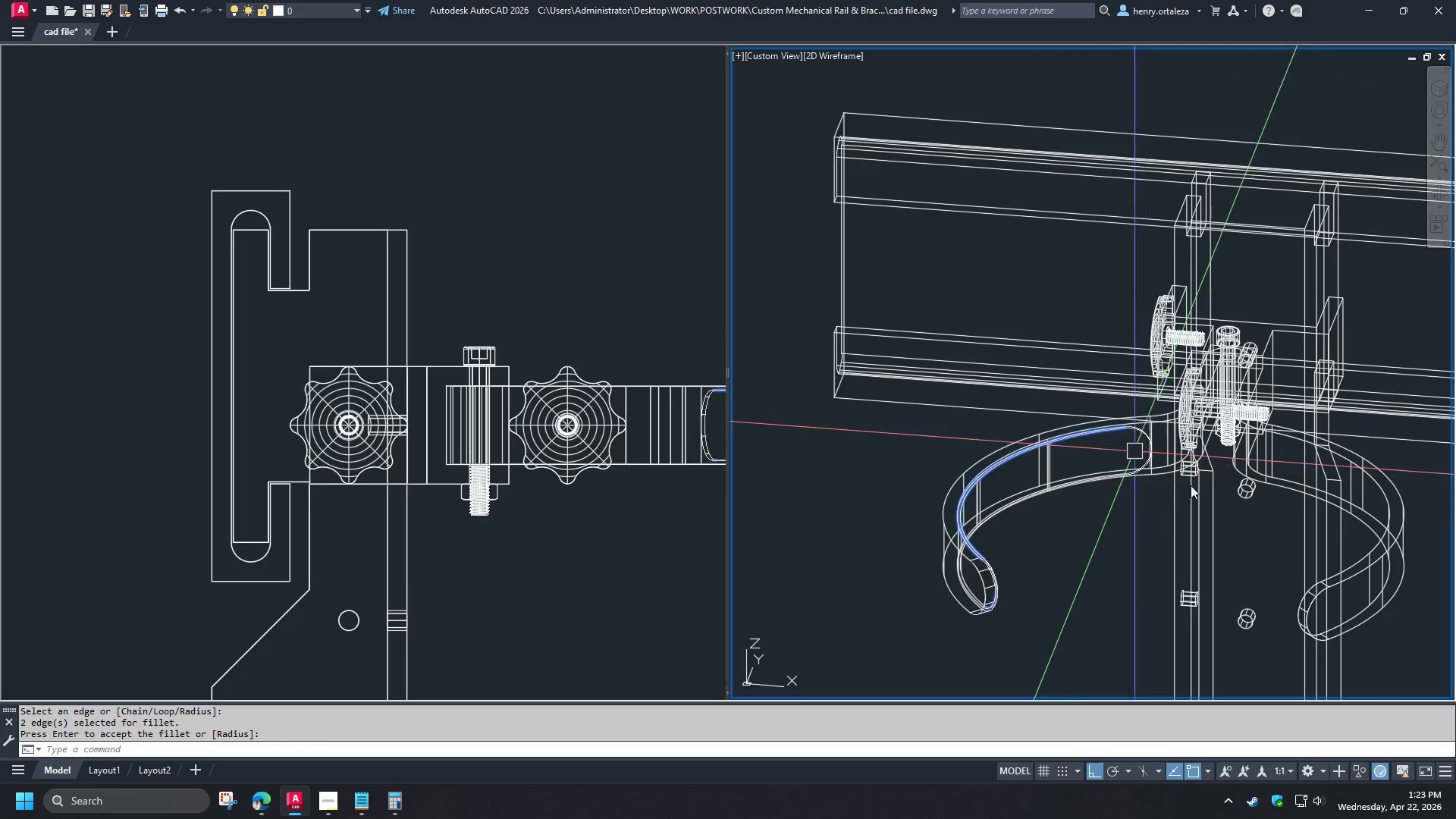 
key(Shift+ShiftLeft)
 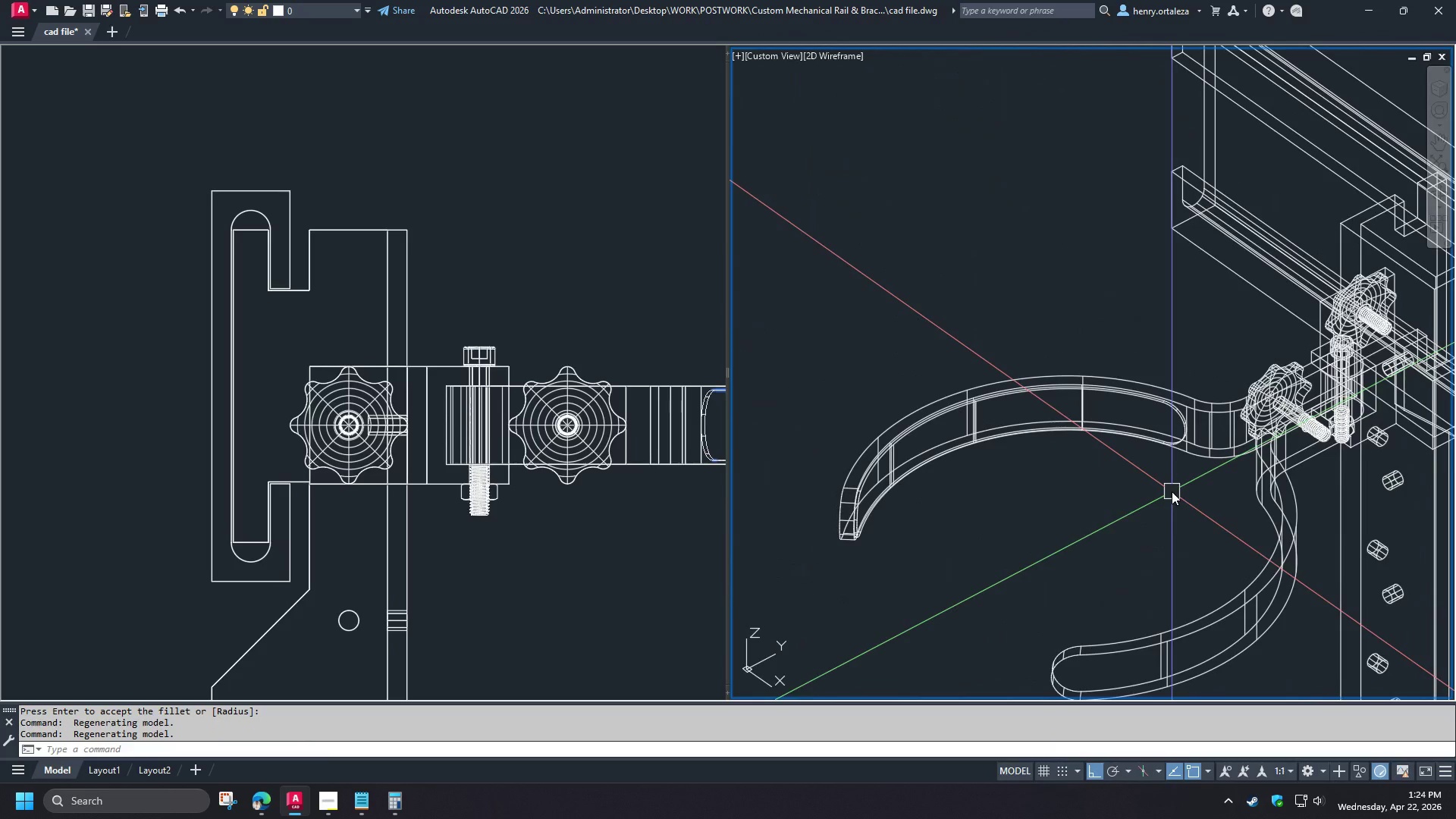 
key(Minus)
 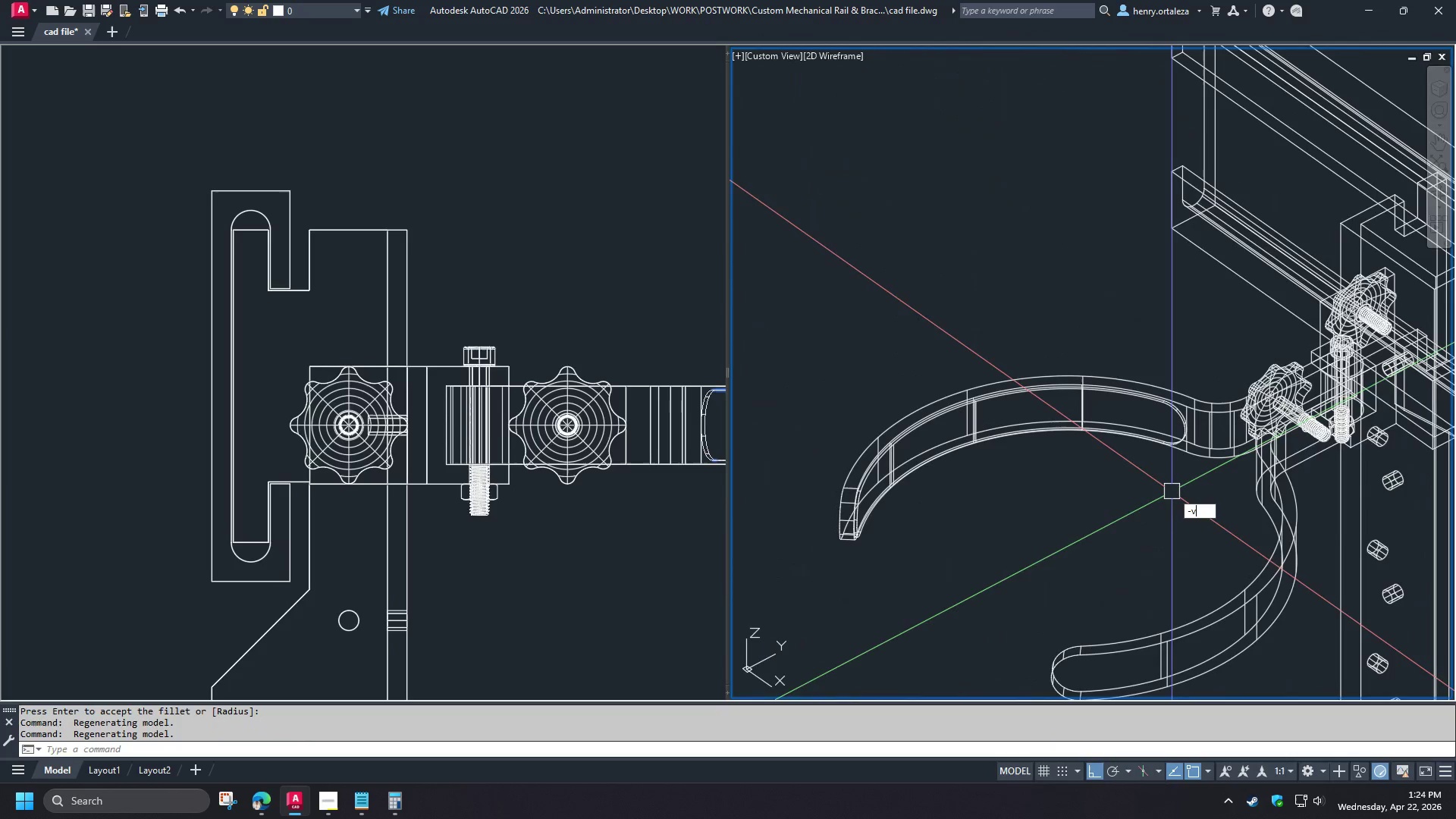 
key(V)
 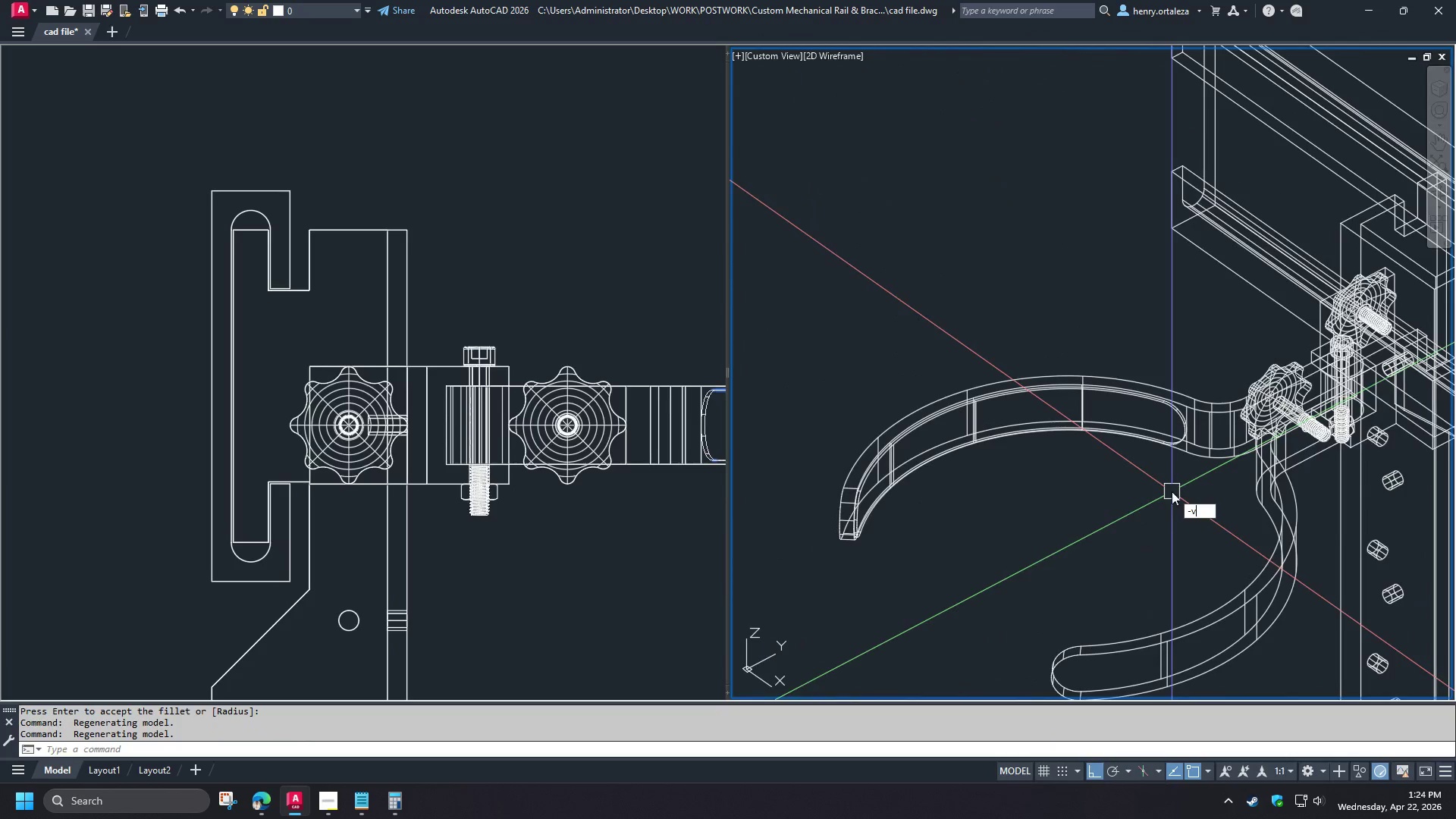 
key(Space)
 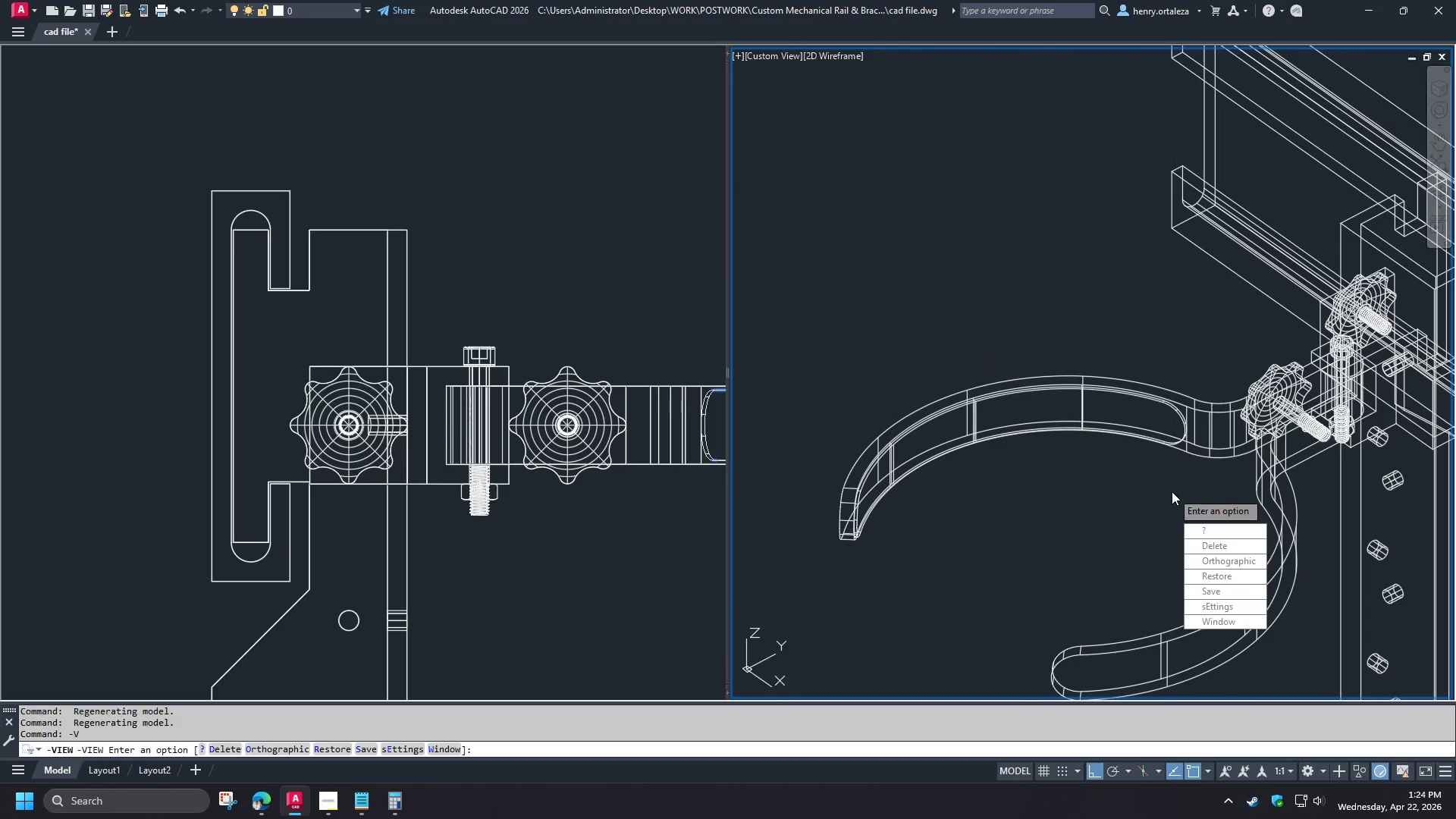 
key(T)
 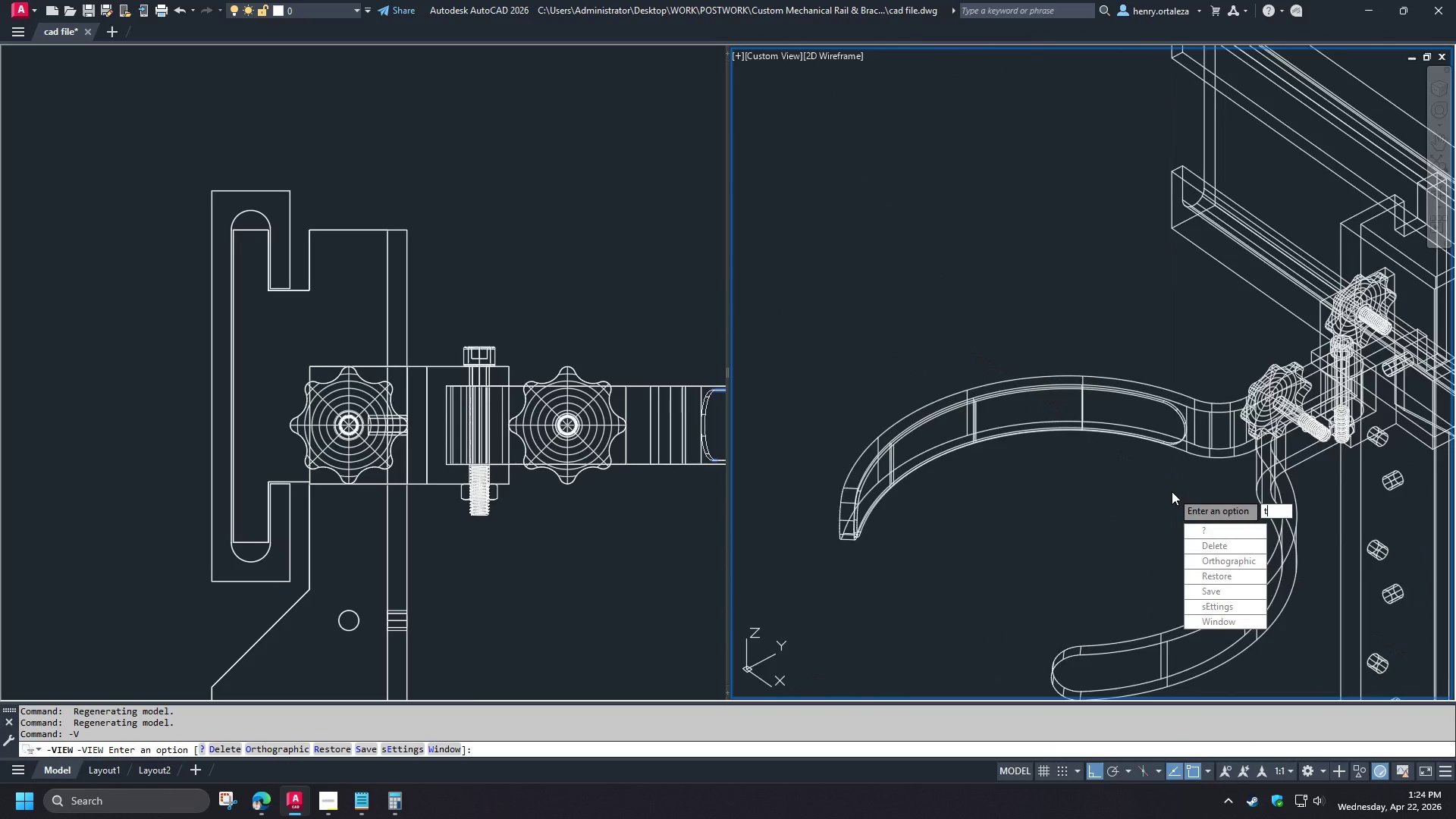 
key(Space)
 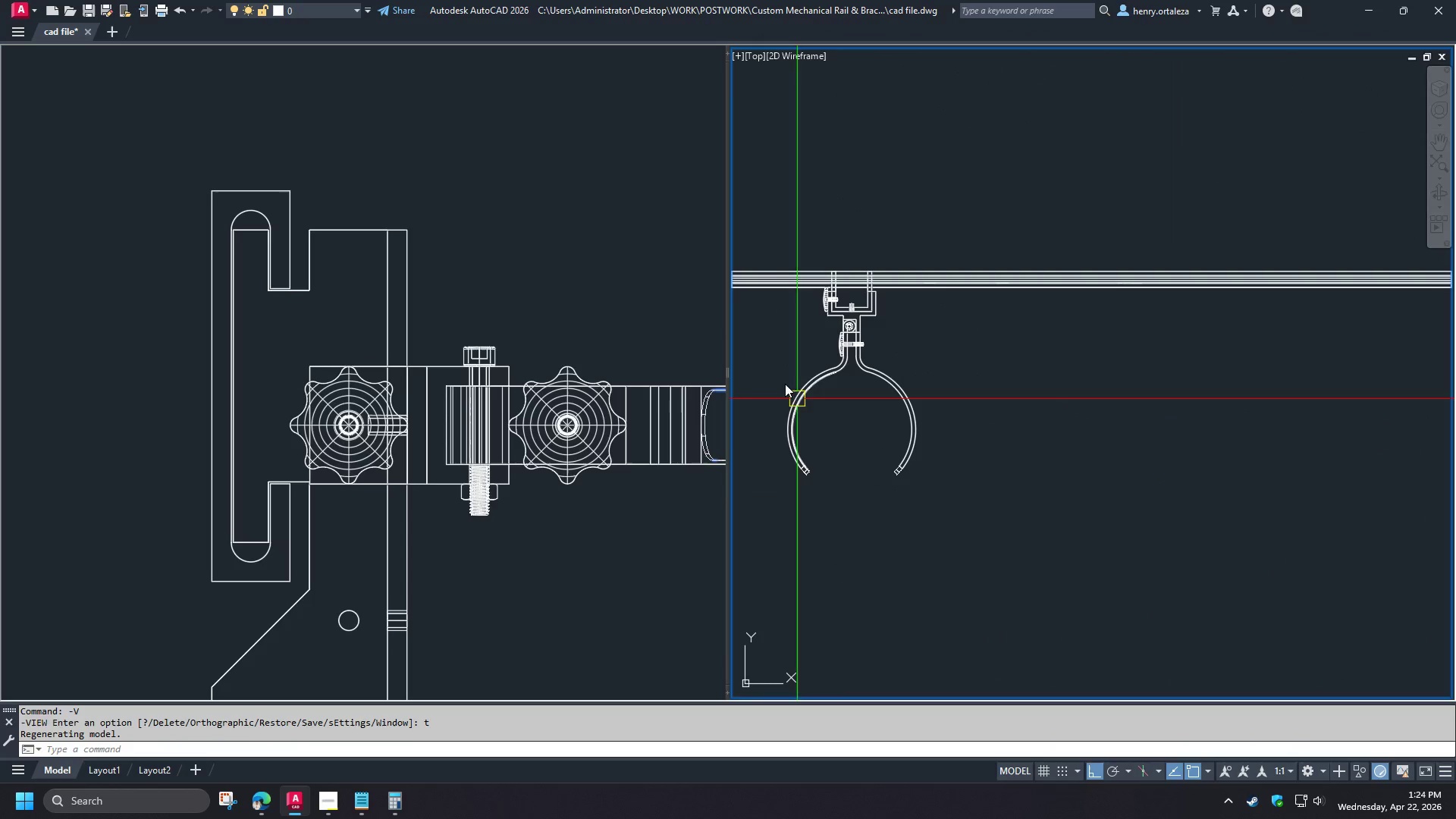 
scroll: coordinate [929, 410], scroll_direction: none, amount: 0.0
 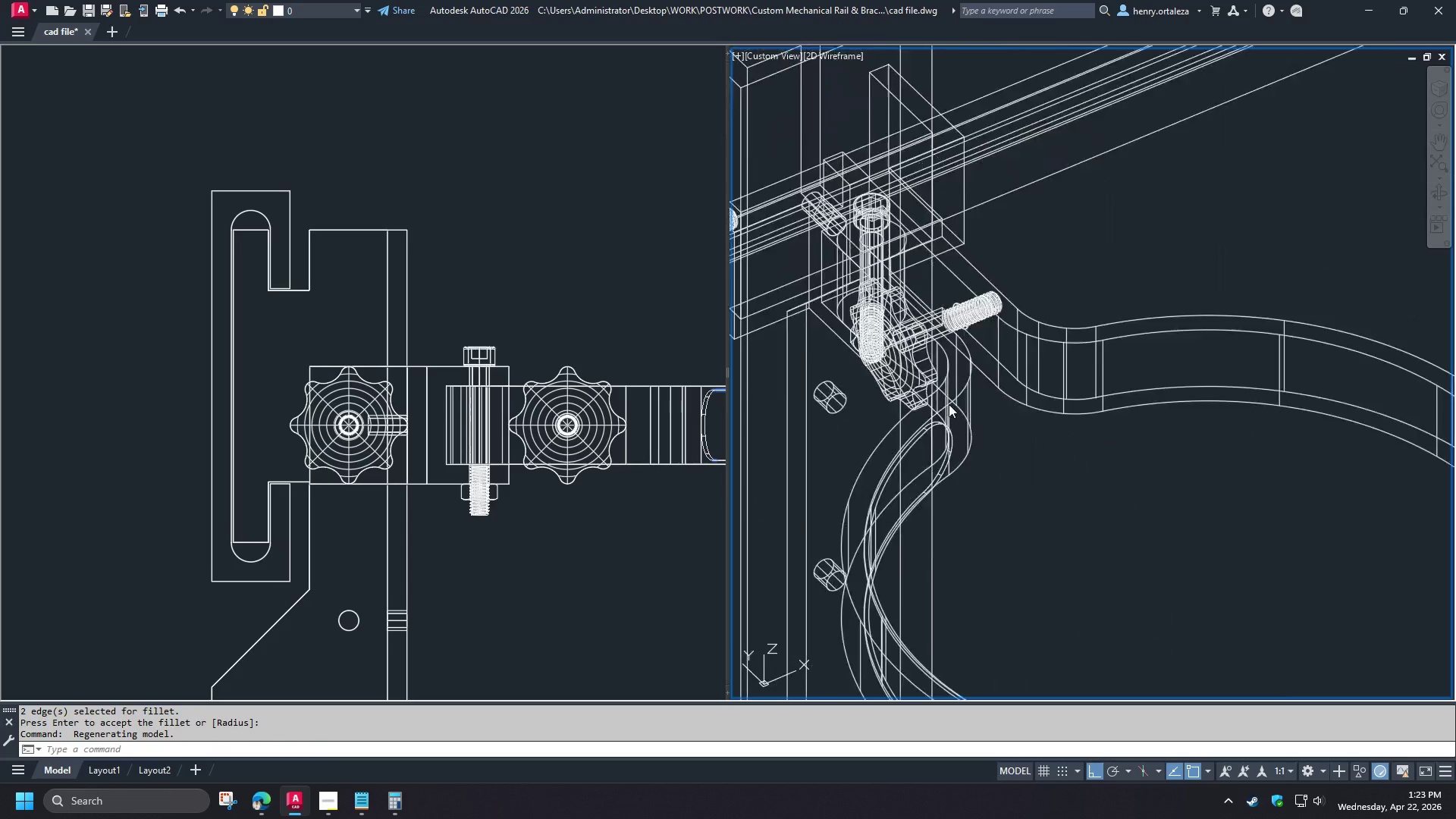 
left_click([915, 386])
 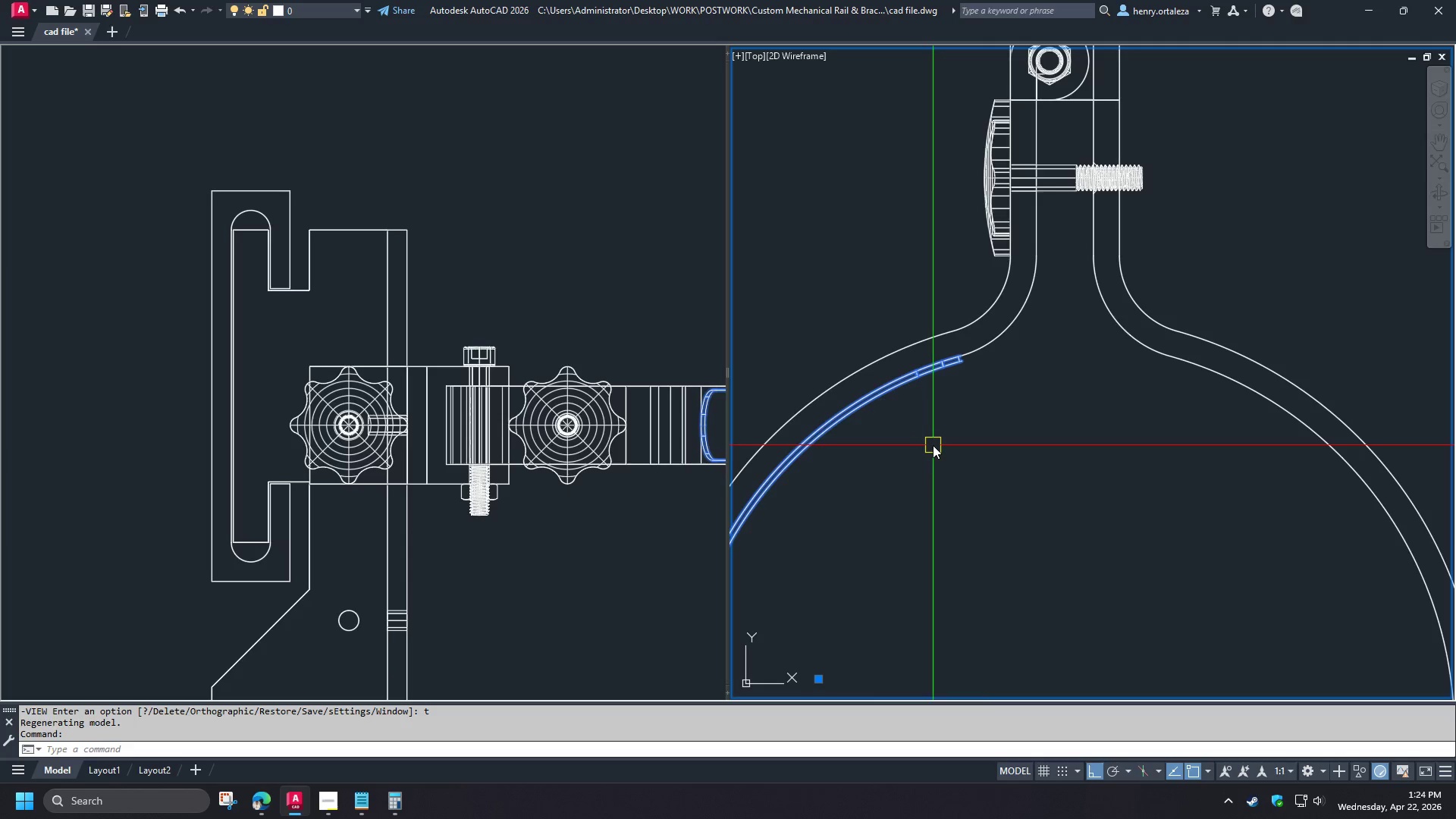 
type(mi )
 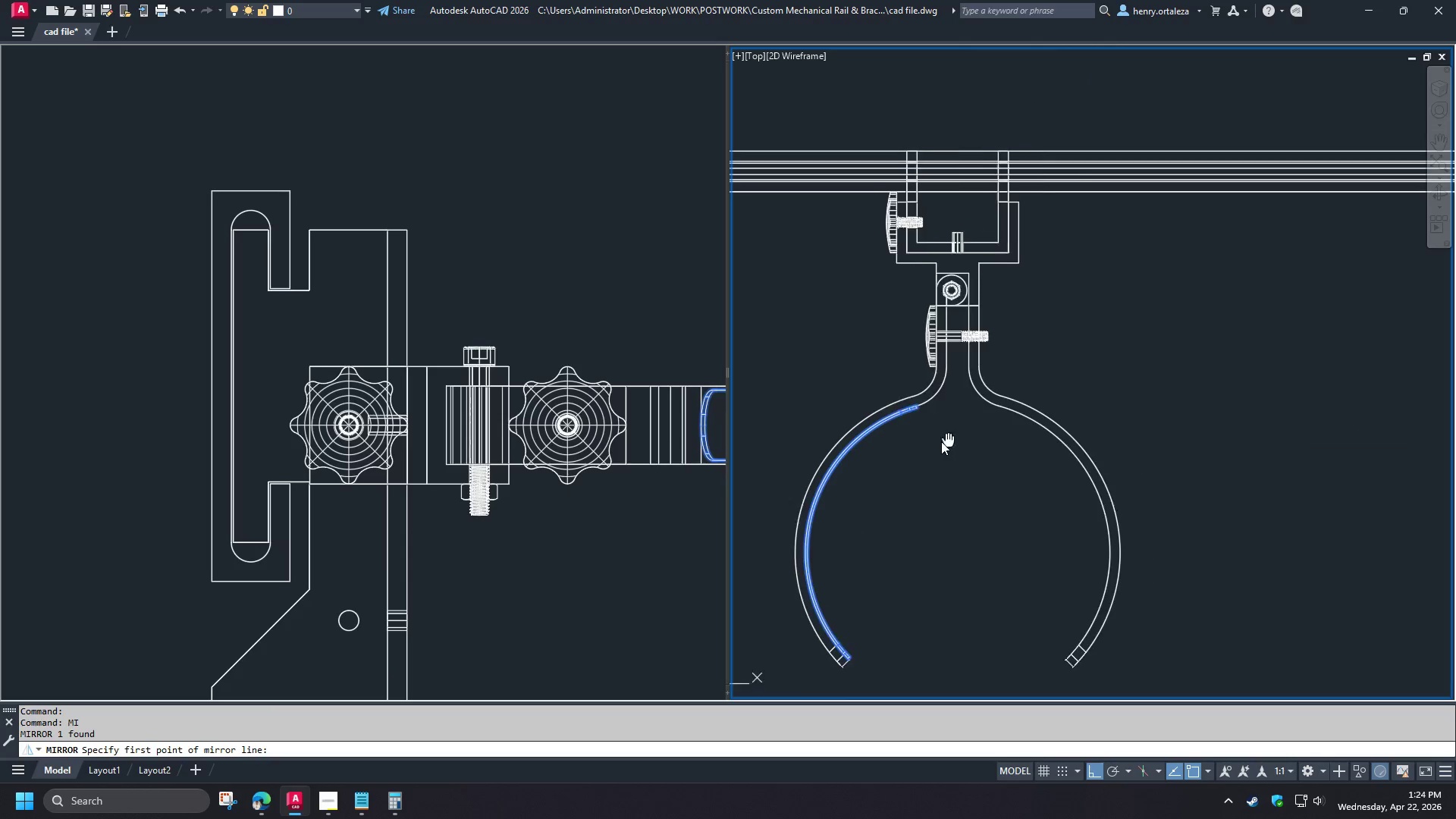 
type(cen )
 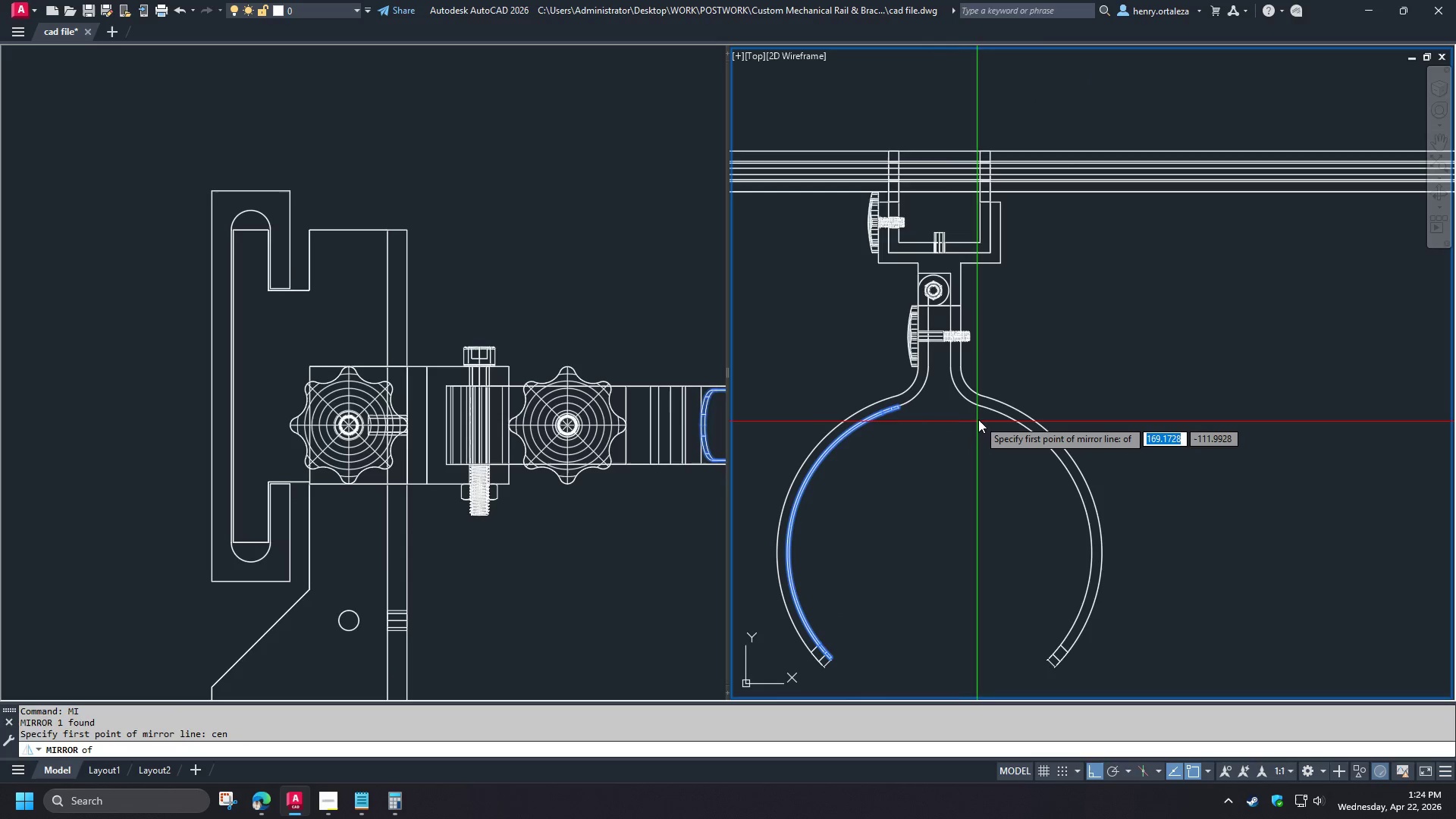 
scroll: coordinate [842, 370], scroll_direction: up, amount: 4.0
 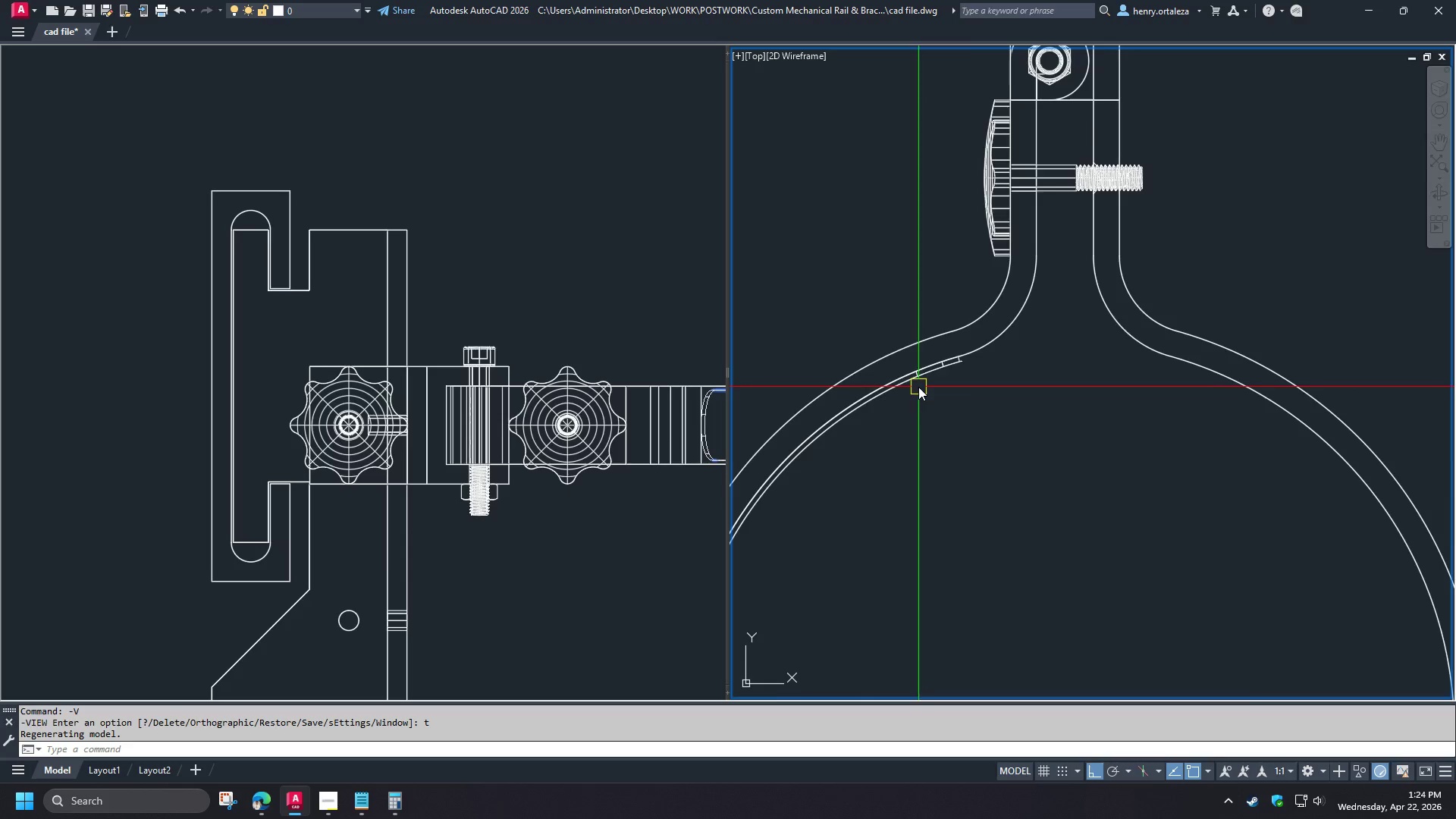 
left_click([982, 414])
 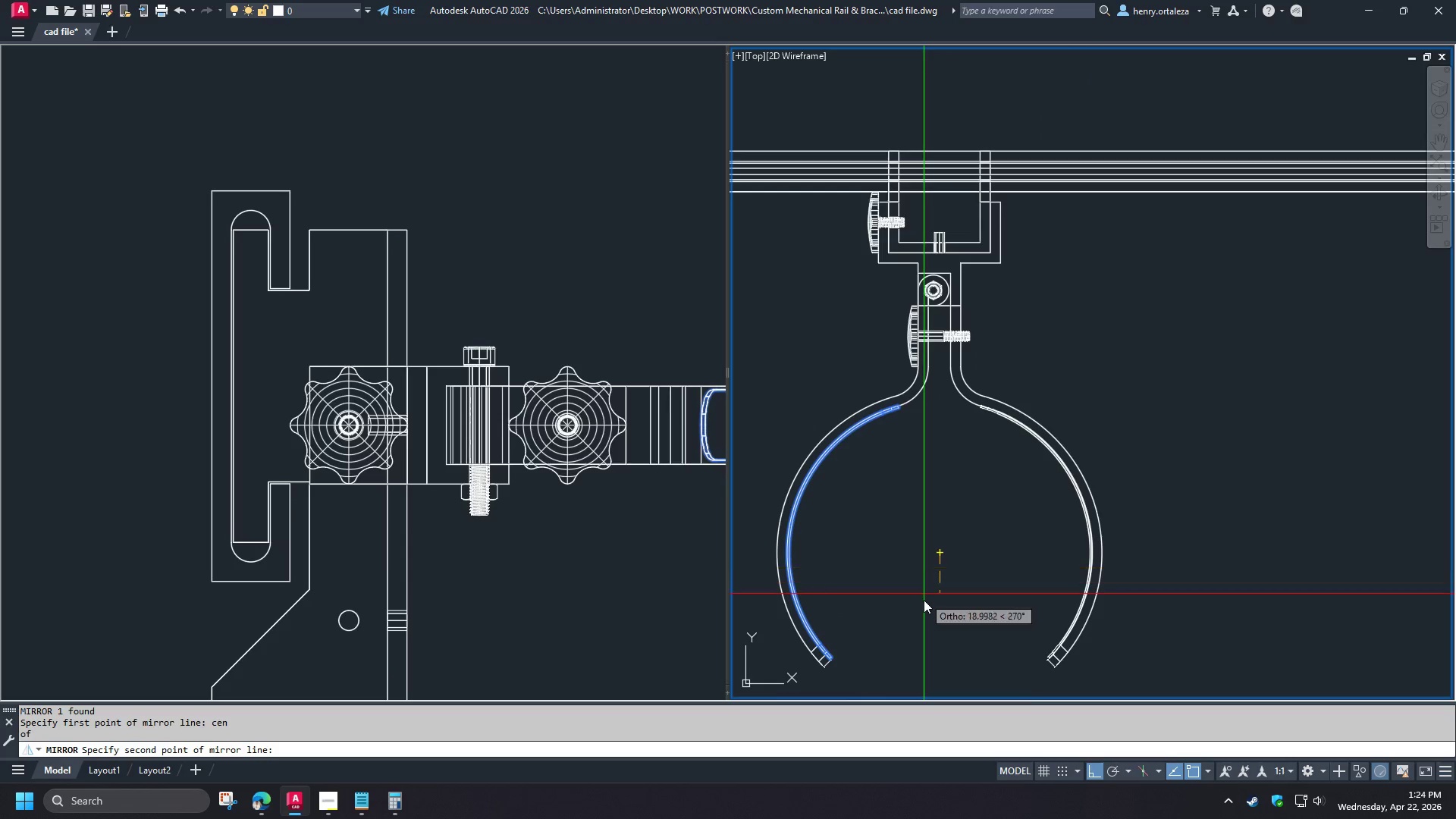 
scroll: coordinate [945, 438], scroll_direction: down, amount: 2.0
 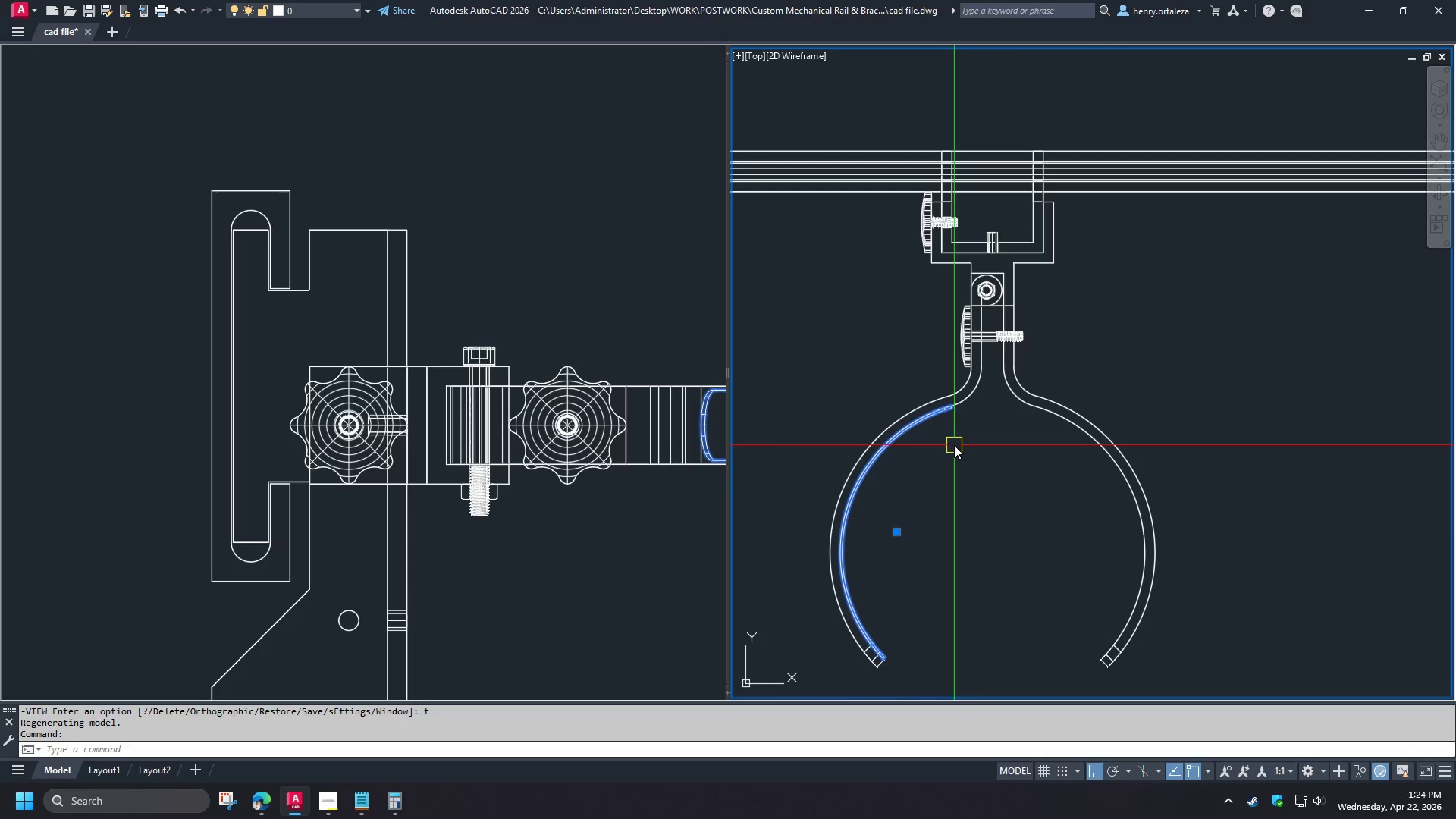 
left_click([922, 603])
 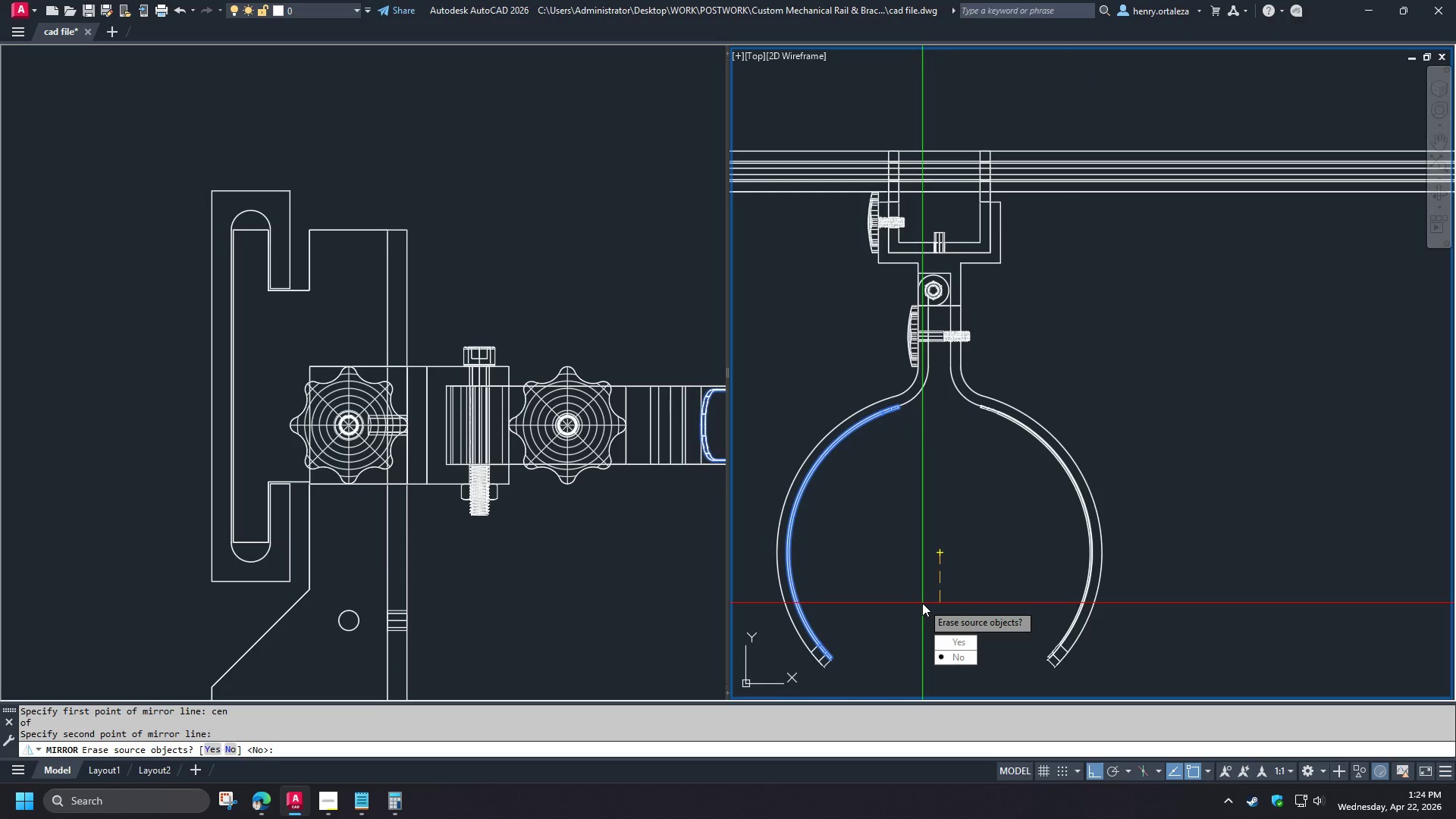 
type( re )
 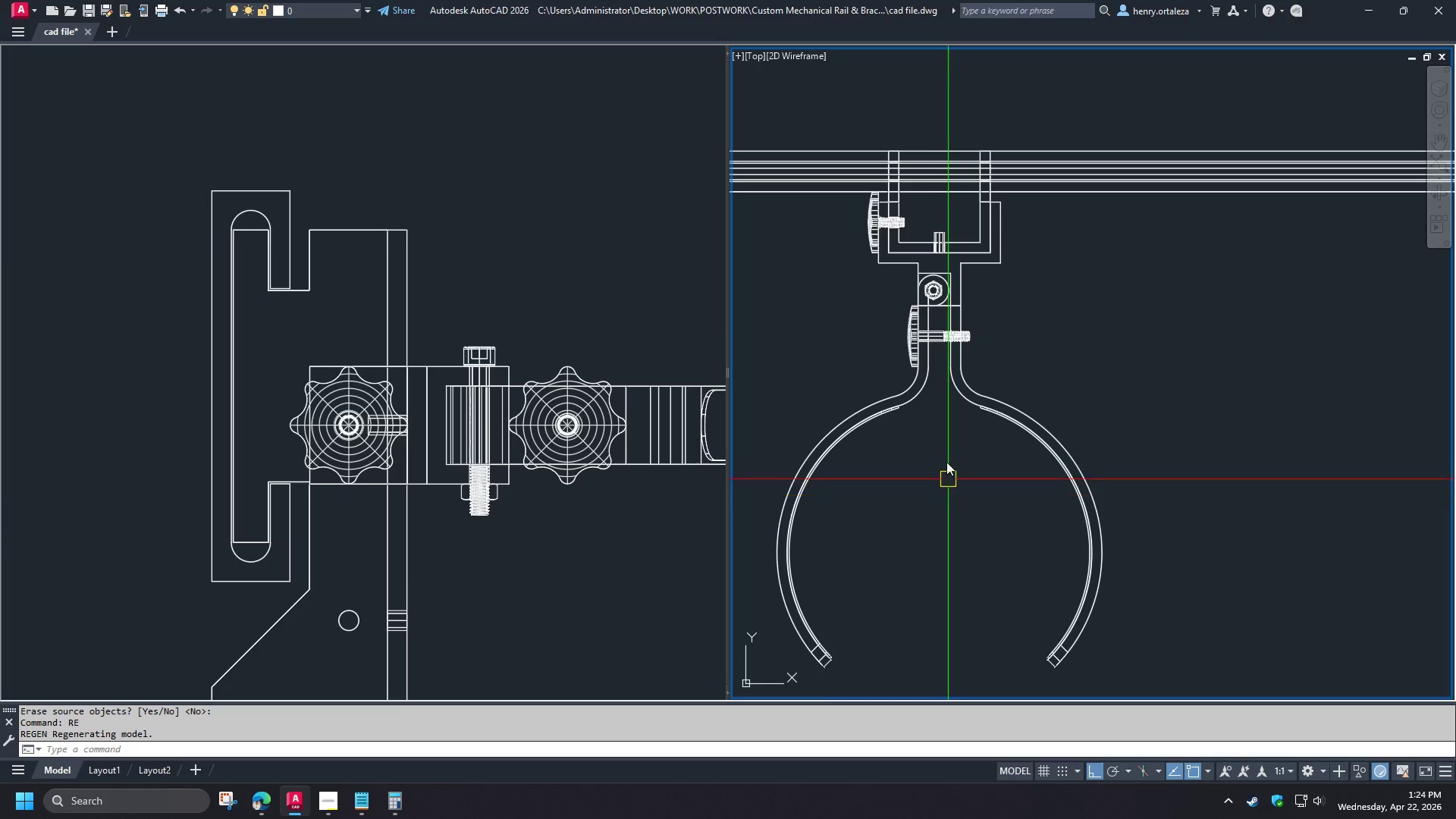 
wait(5.24)
 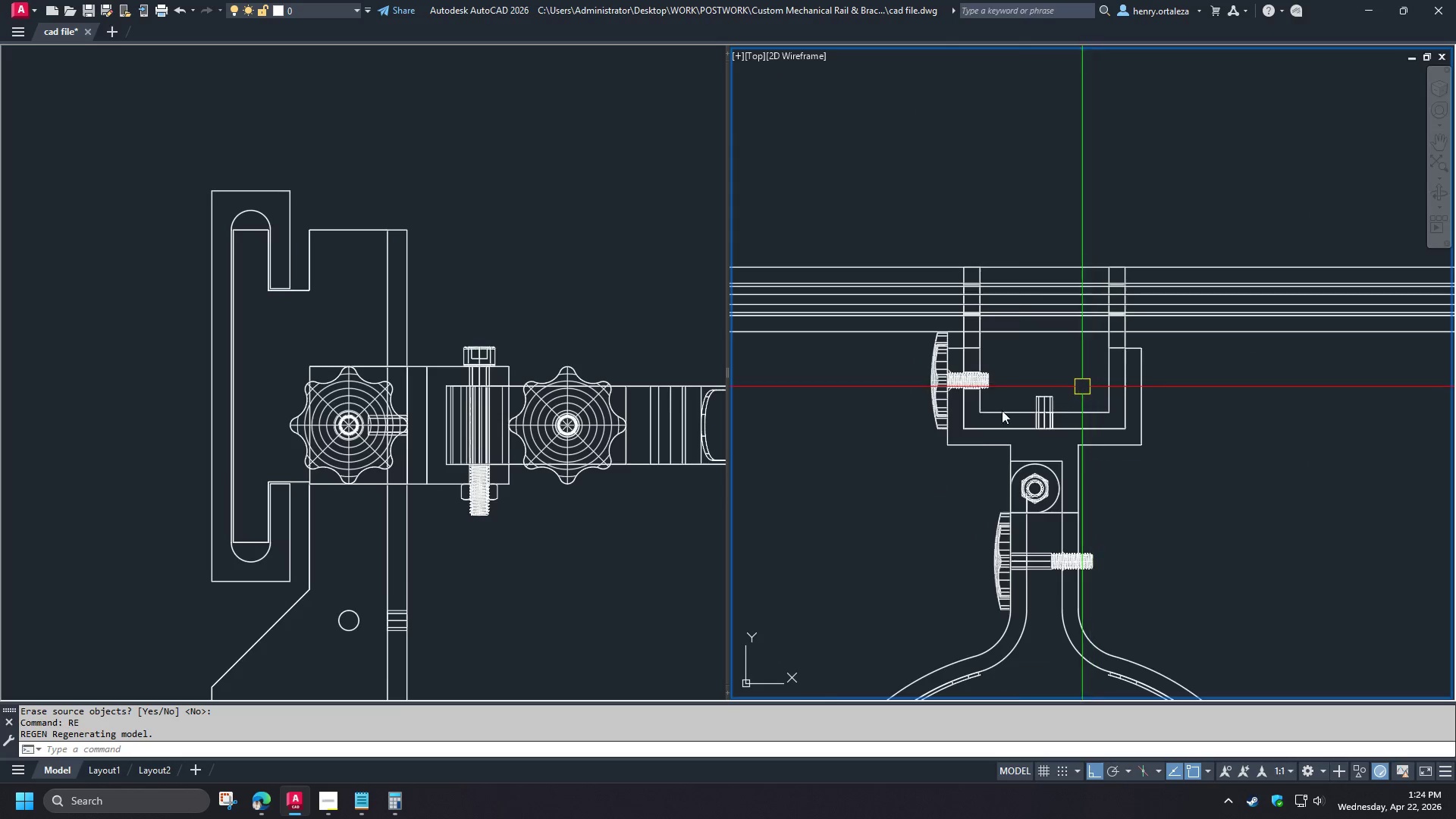 
key(Shift+ShiftLeft)
 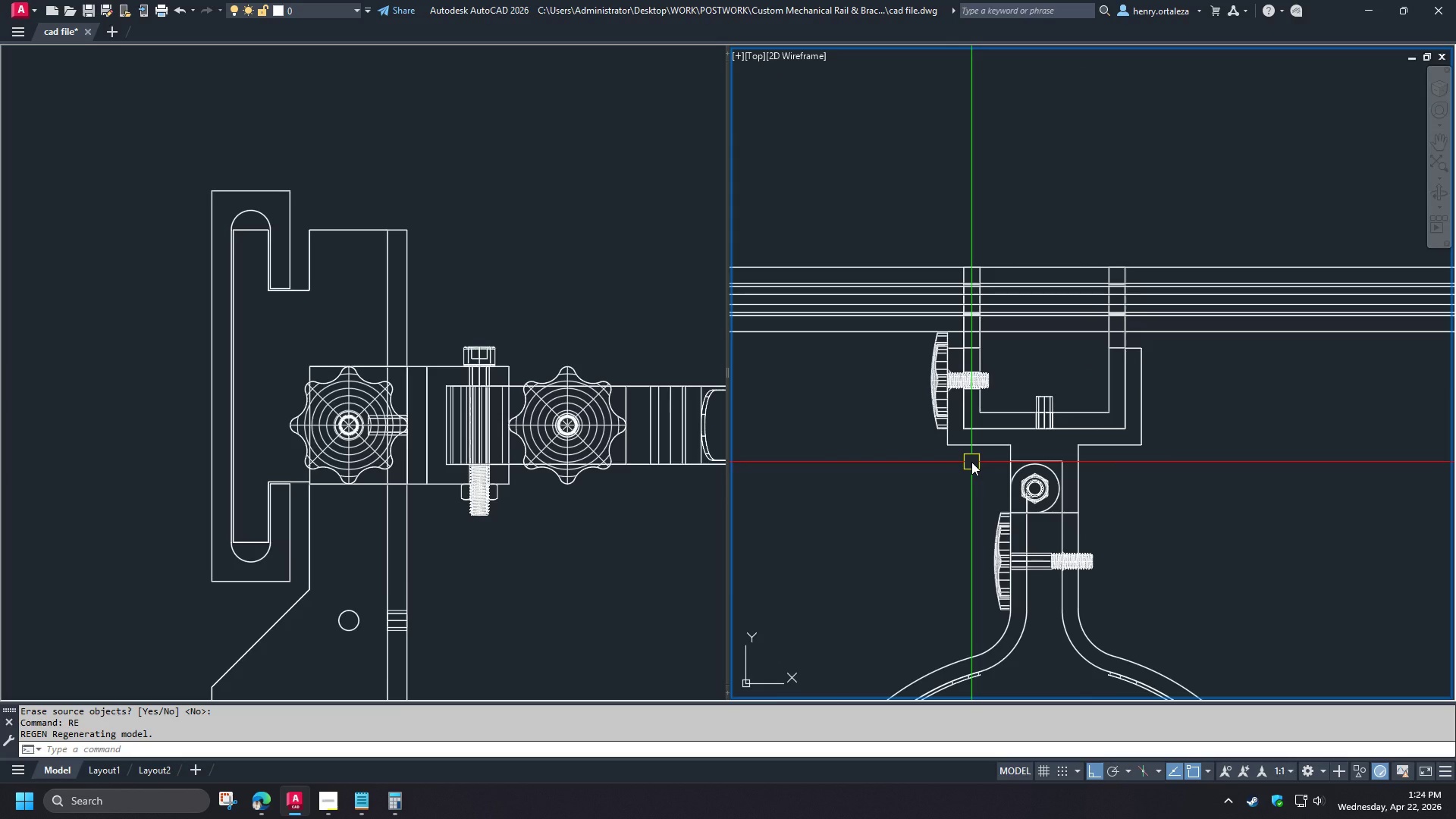 
type(-v sw re )
 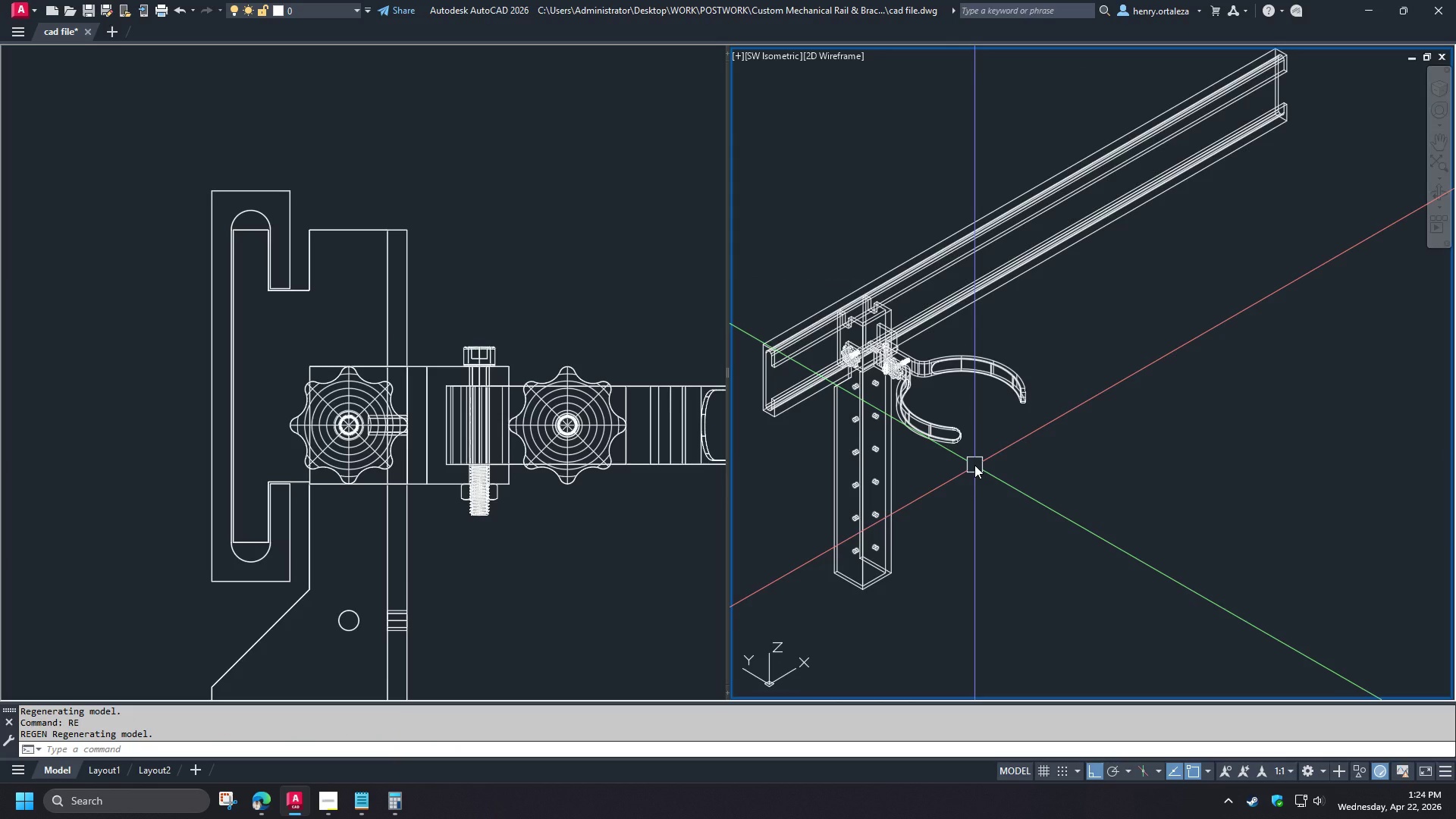 
scroll: coordinate [1078, 393], scroll_direction: up, amount: 1.0
 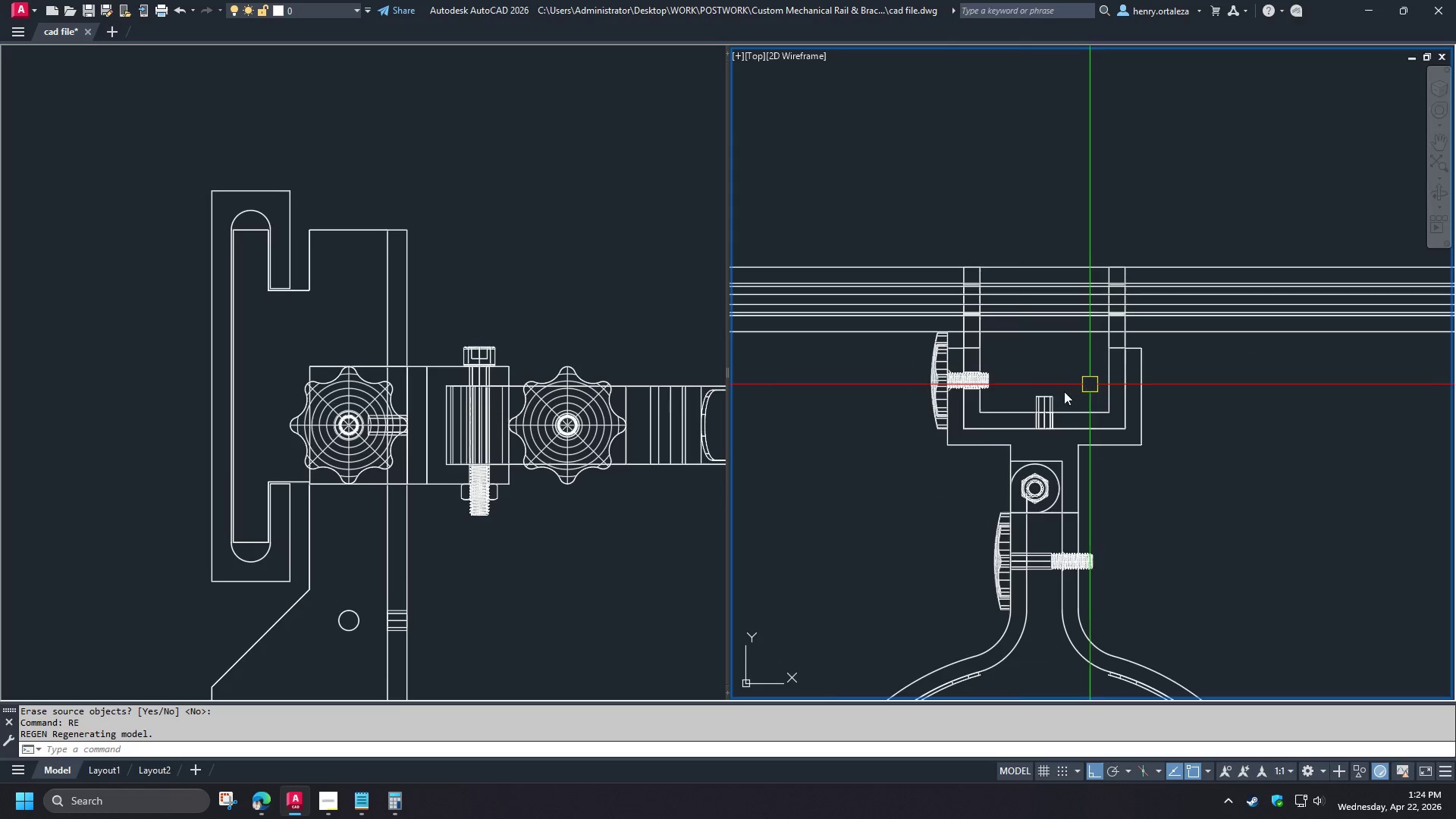 
wait(6.84)
 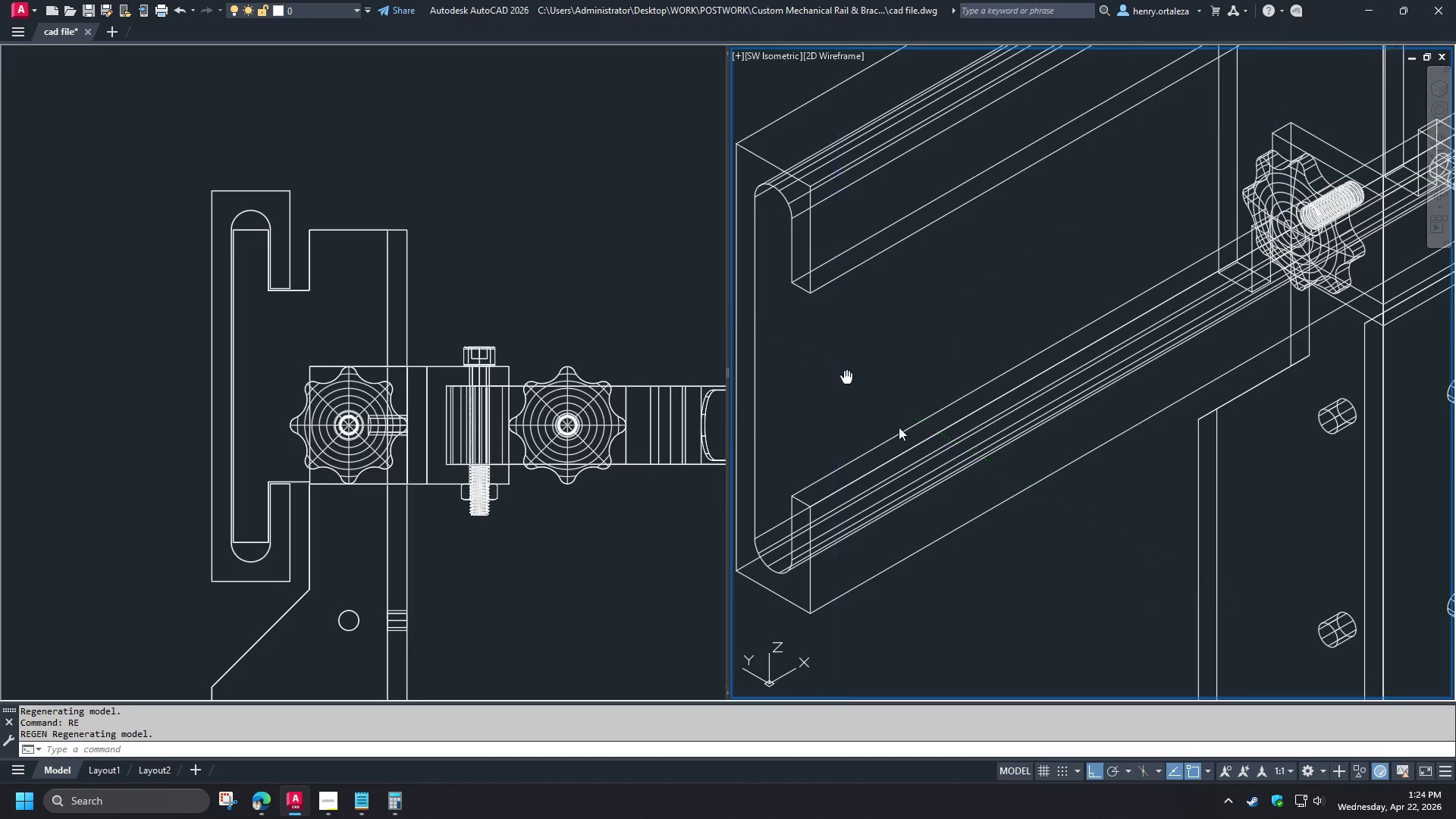 
type(fil)
 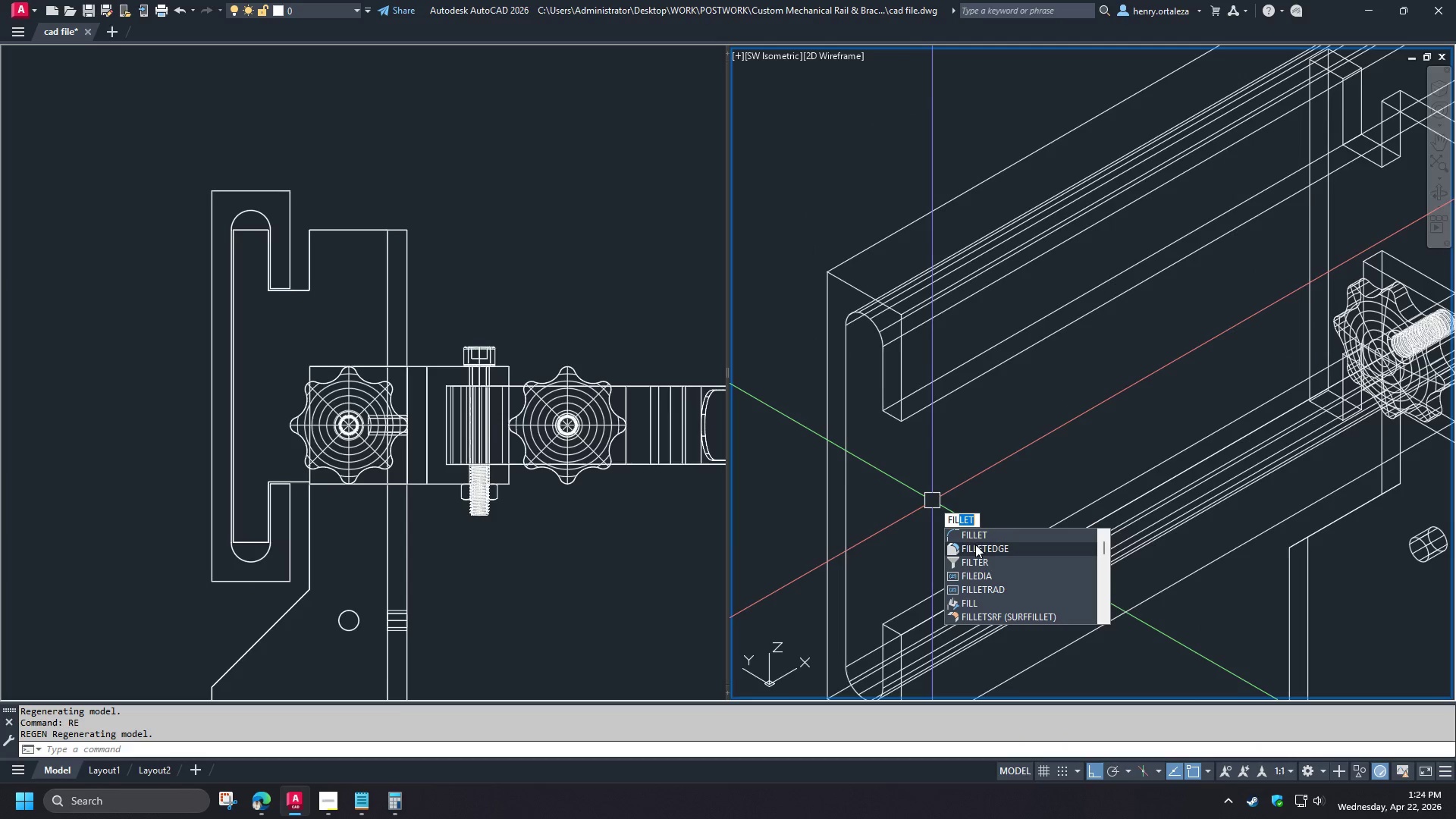 
left_click([977, 548])
 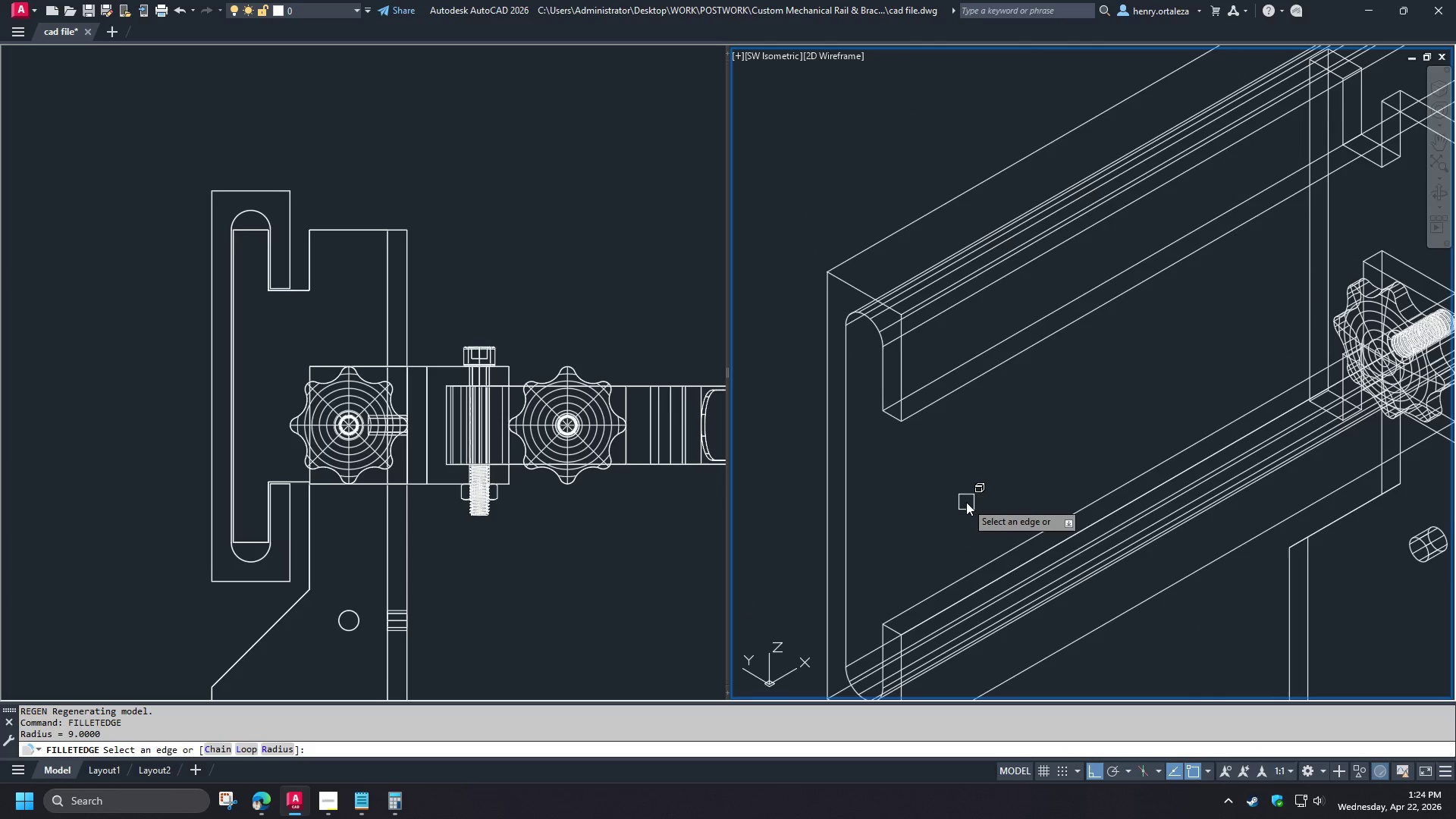 
key(R)
 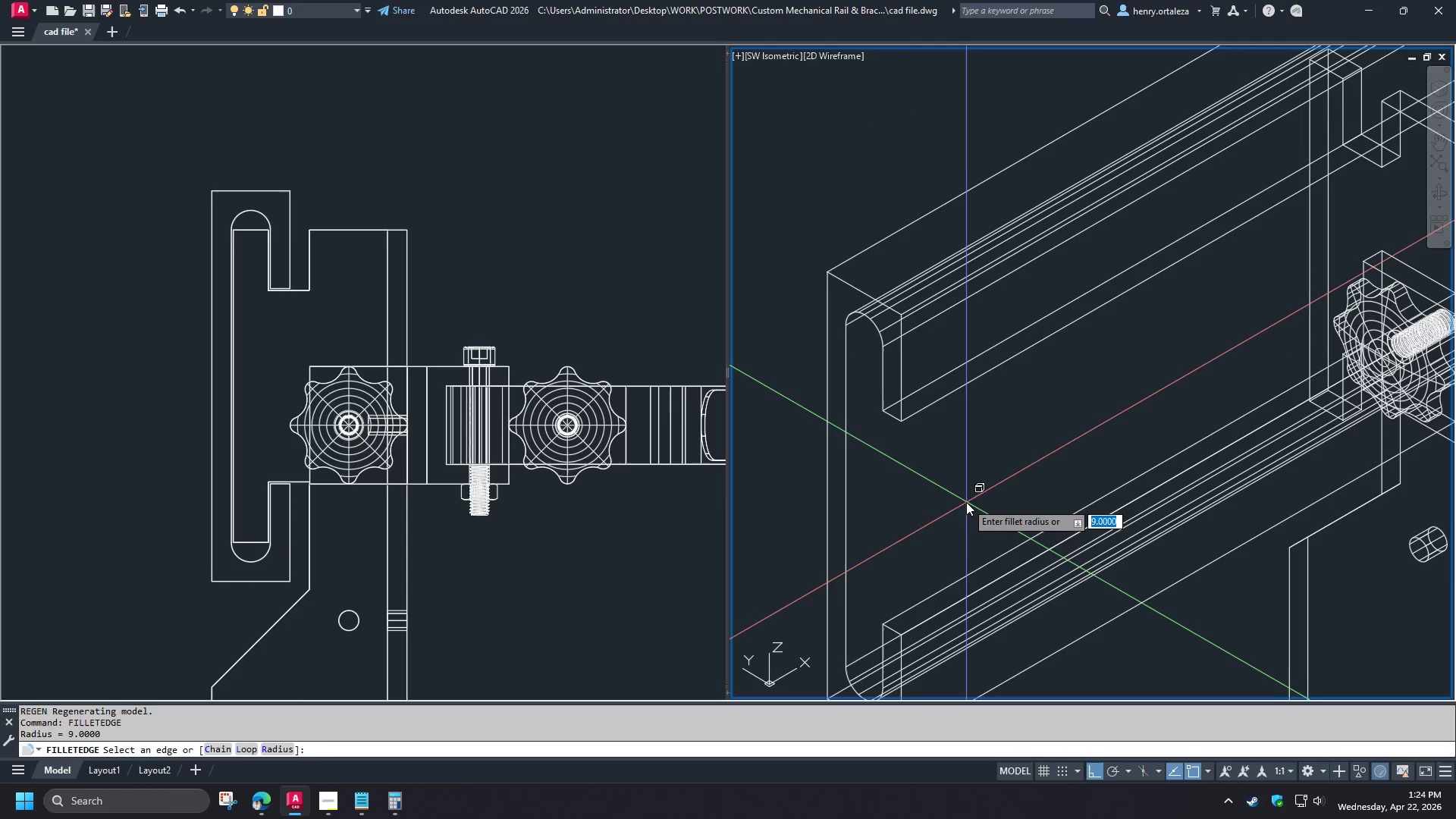 
key(Space)
 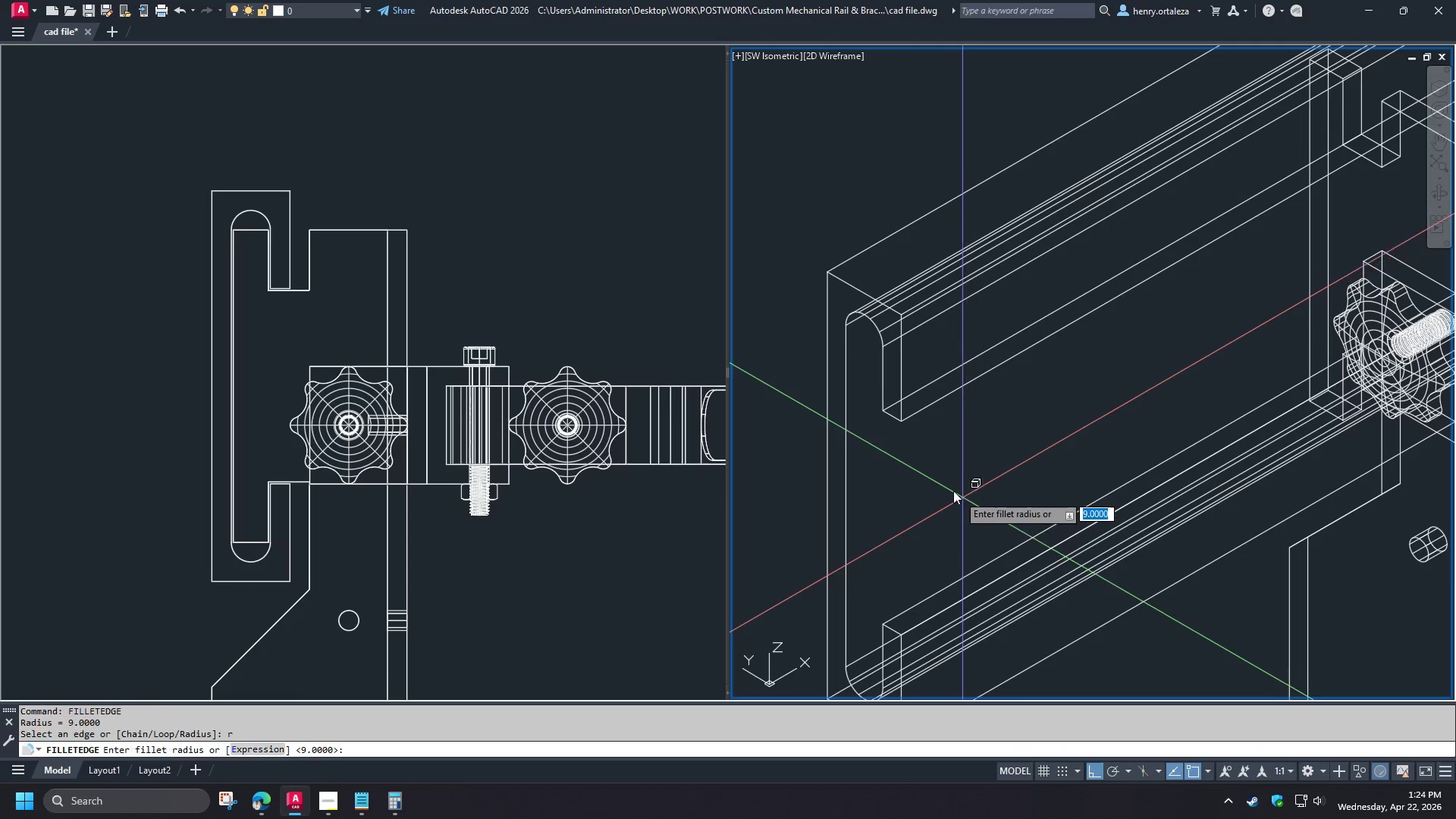 
key(1)
 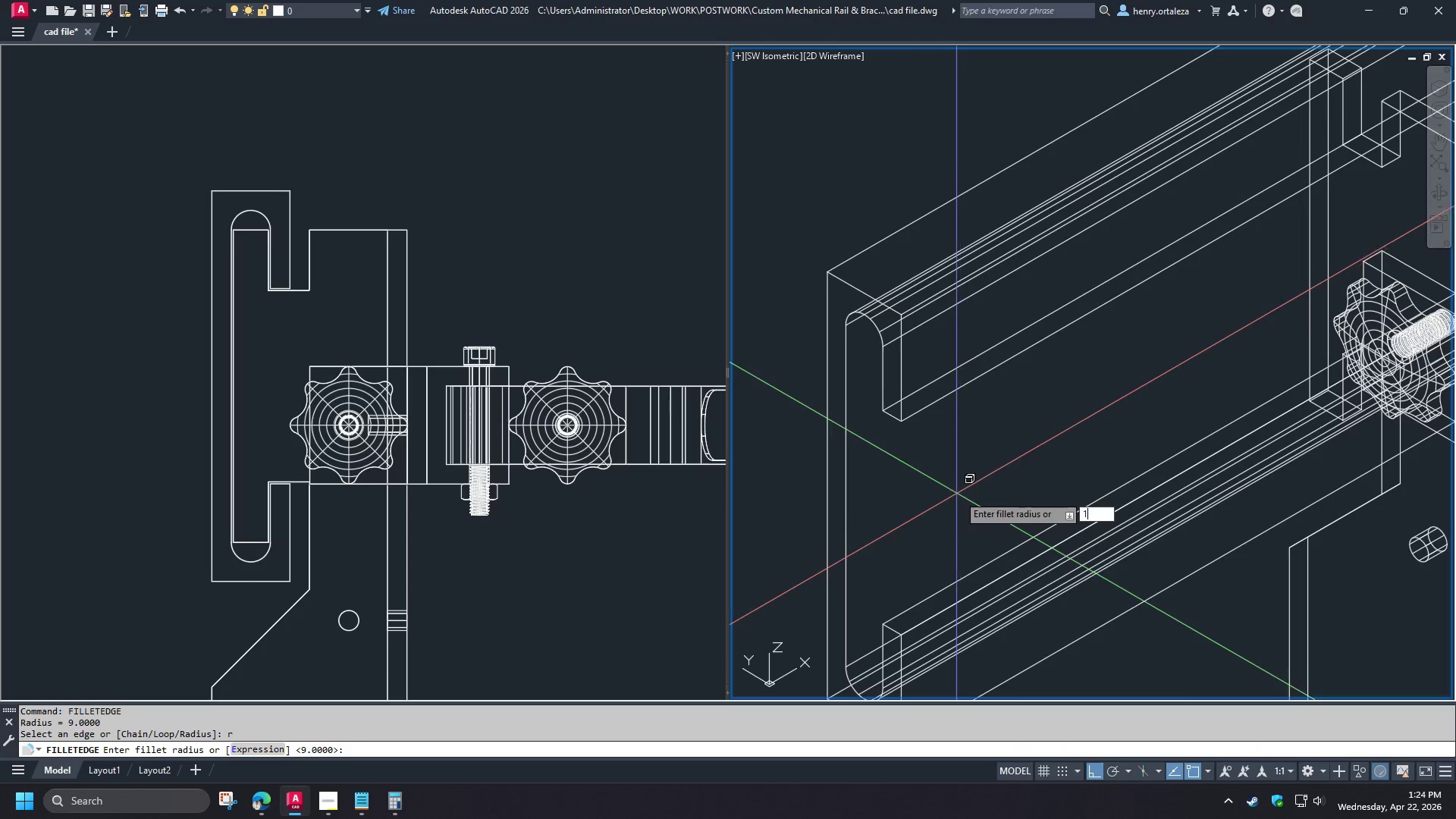 
scroll: coordinate [770, 380], scroll_direction: up, amount: 4.0
 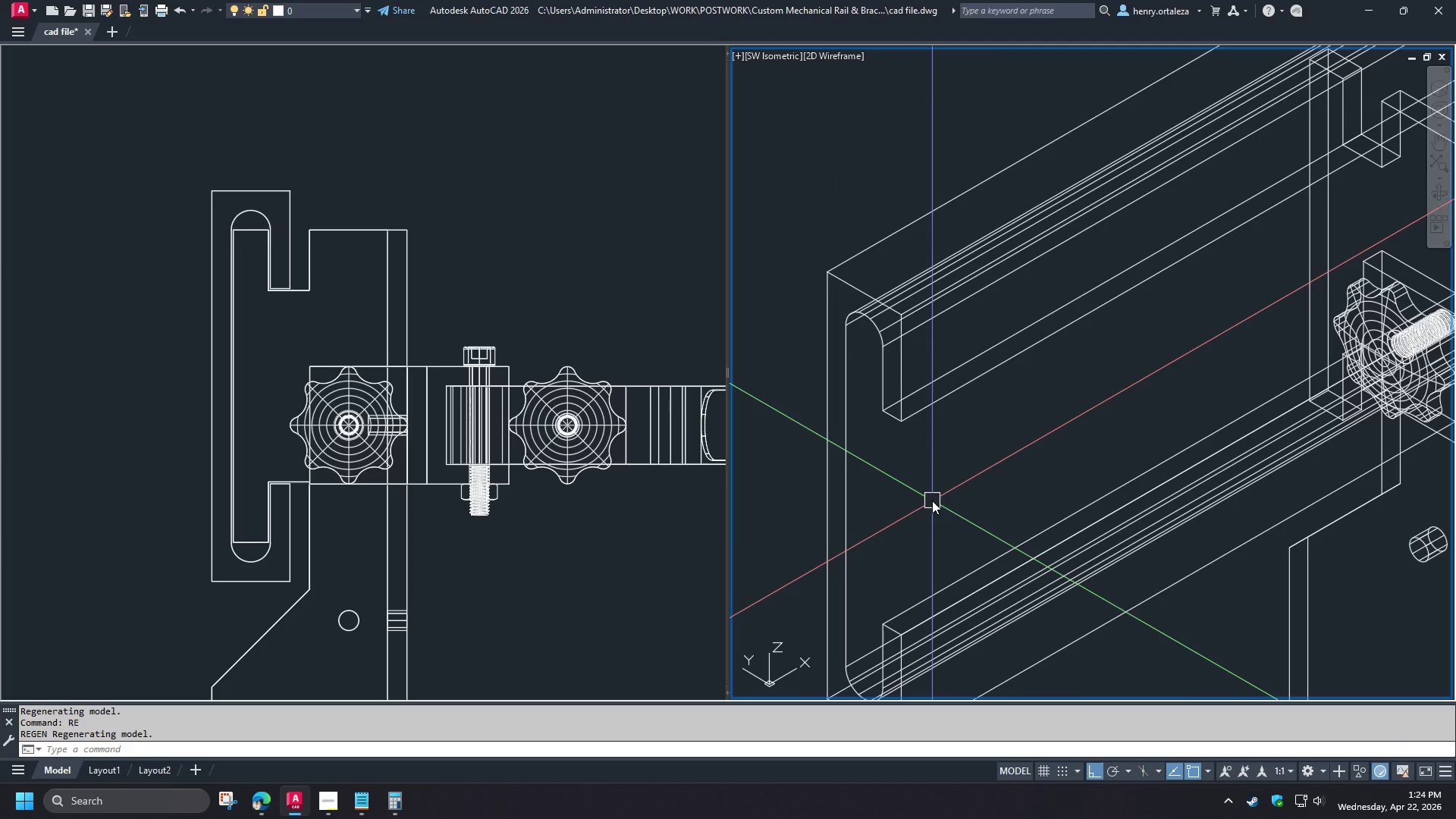 
key(Space)
 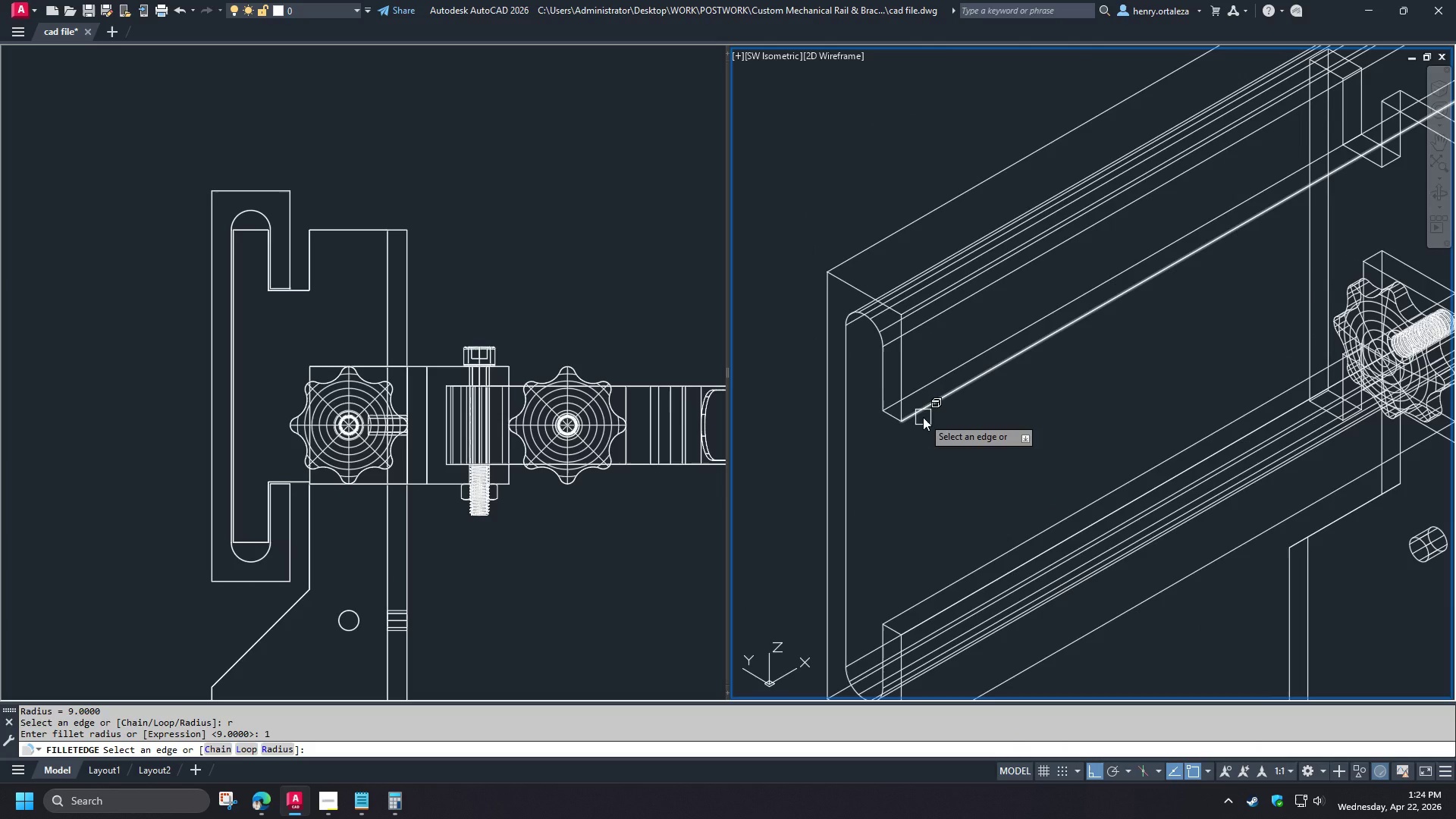 
key(C)
 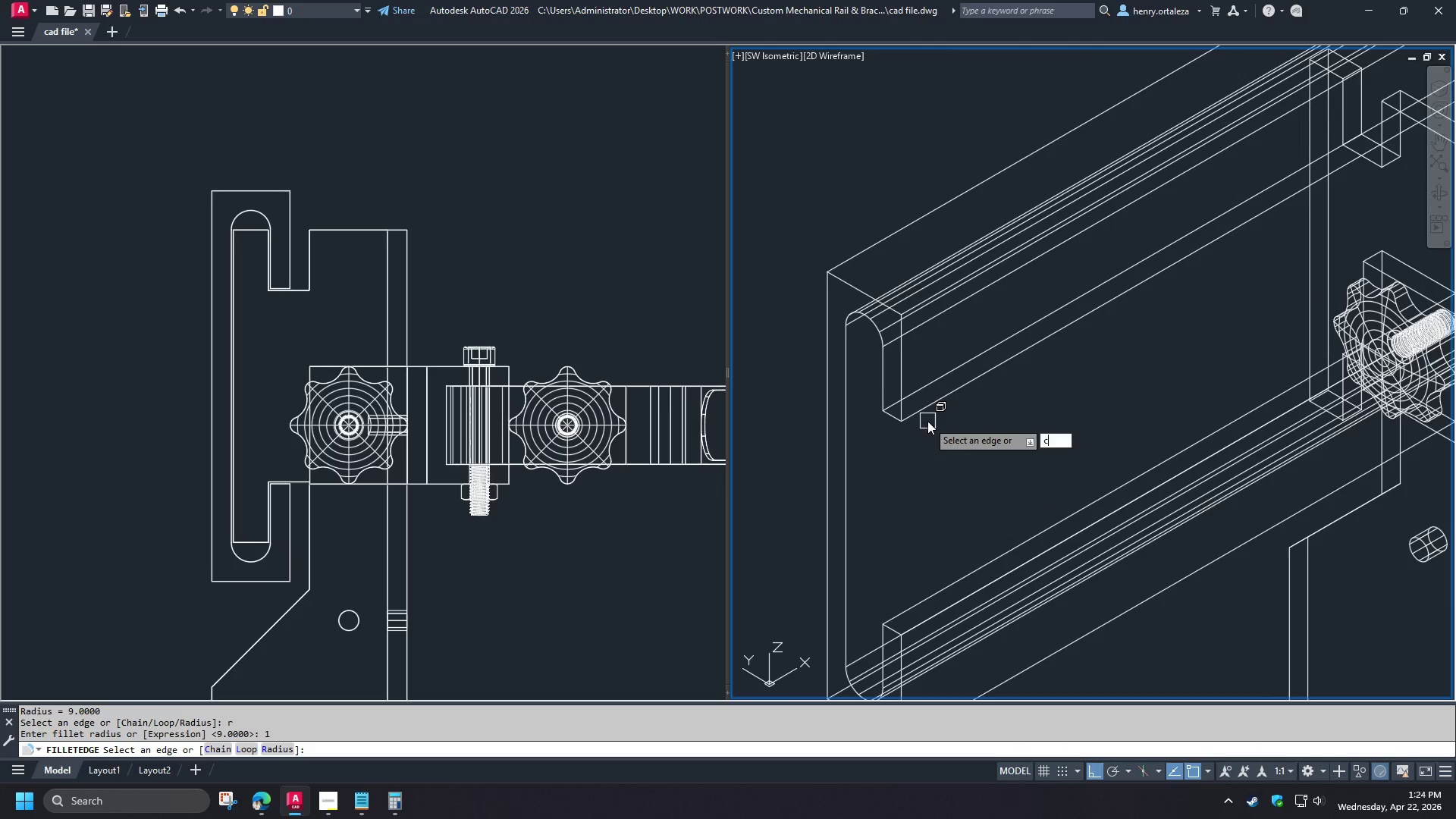 
key(Space)
 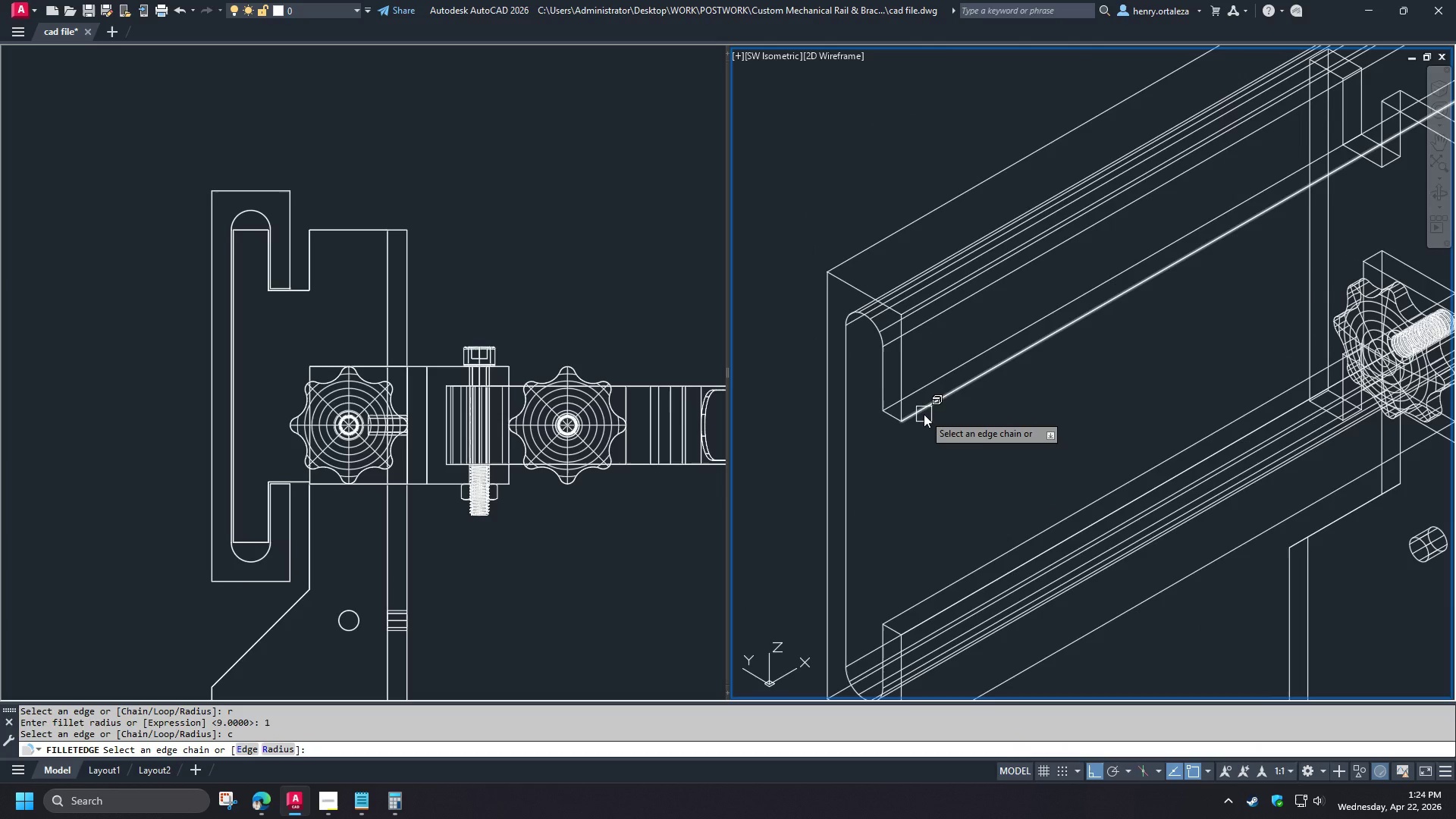 
left_click([924, 414])
 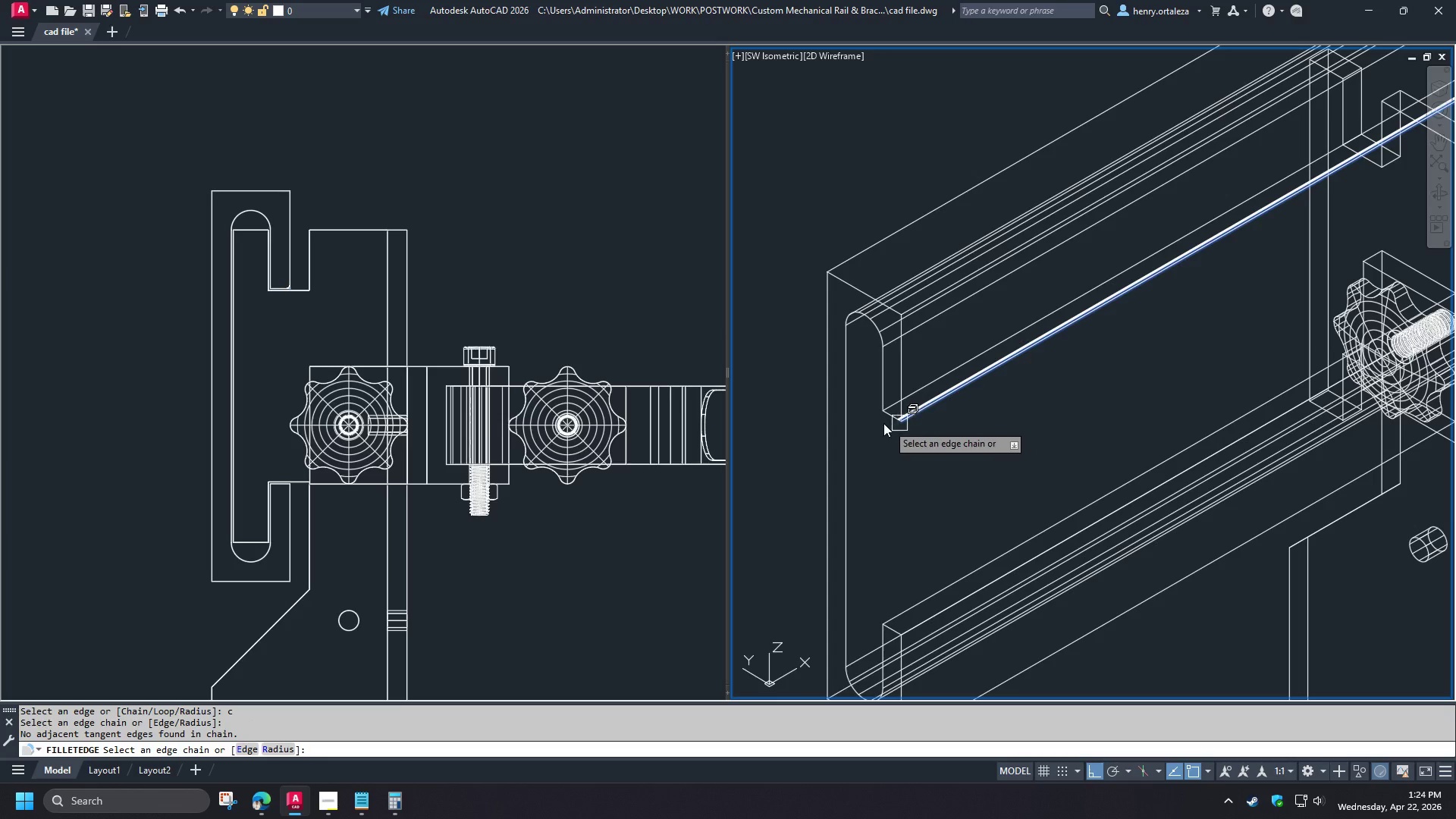 
left_click([893, 416])
 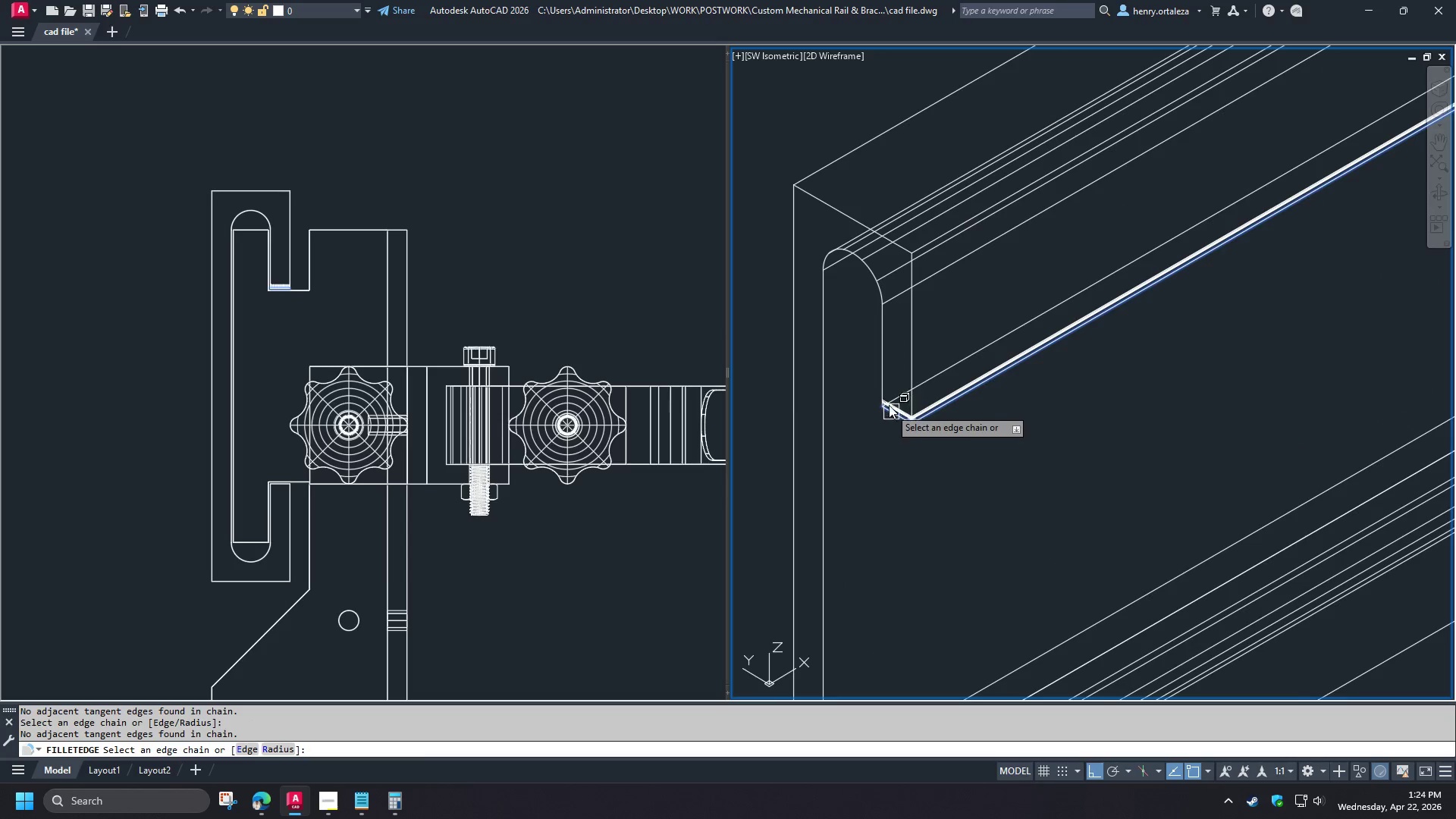 
left_click([906, 392])
 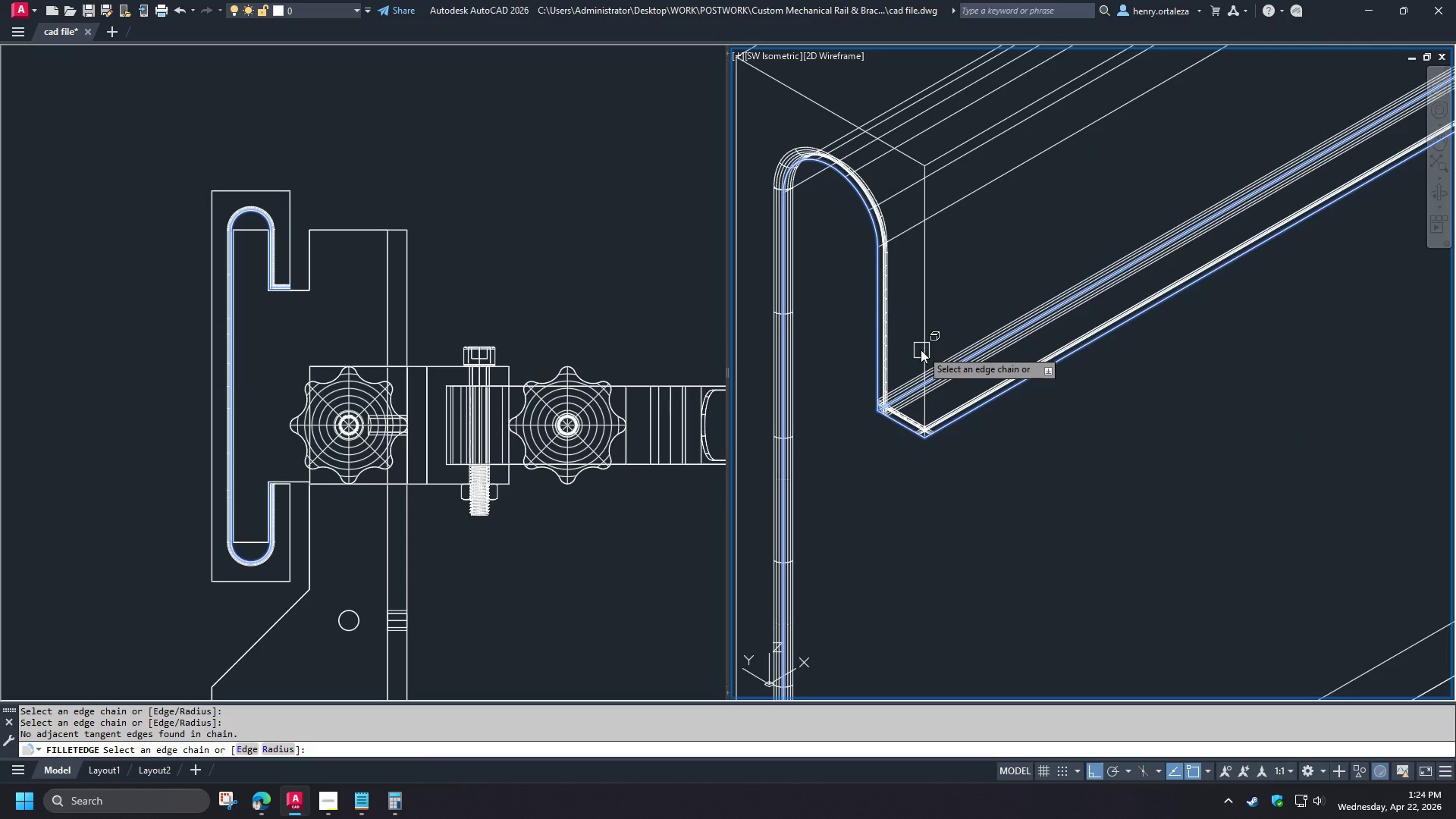 
left_click([921, 349])
 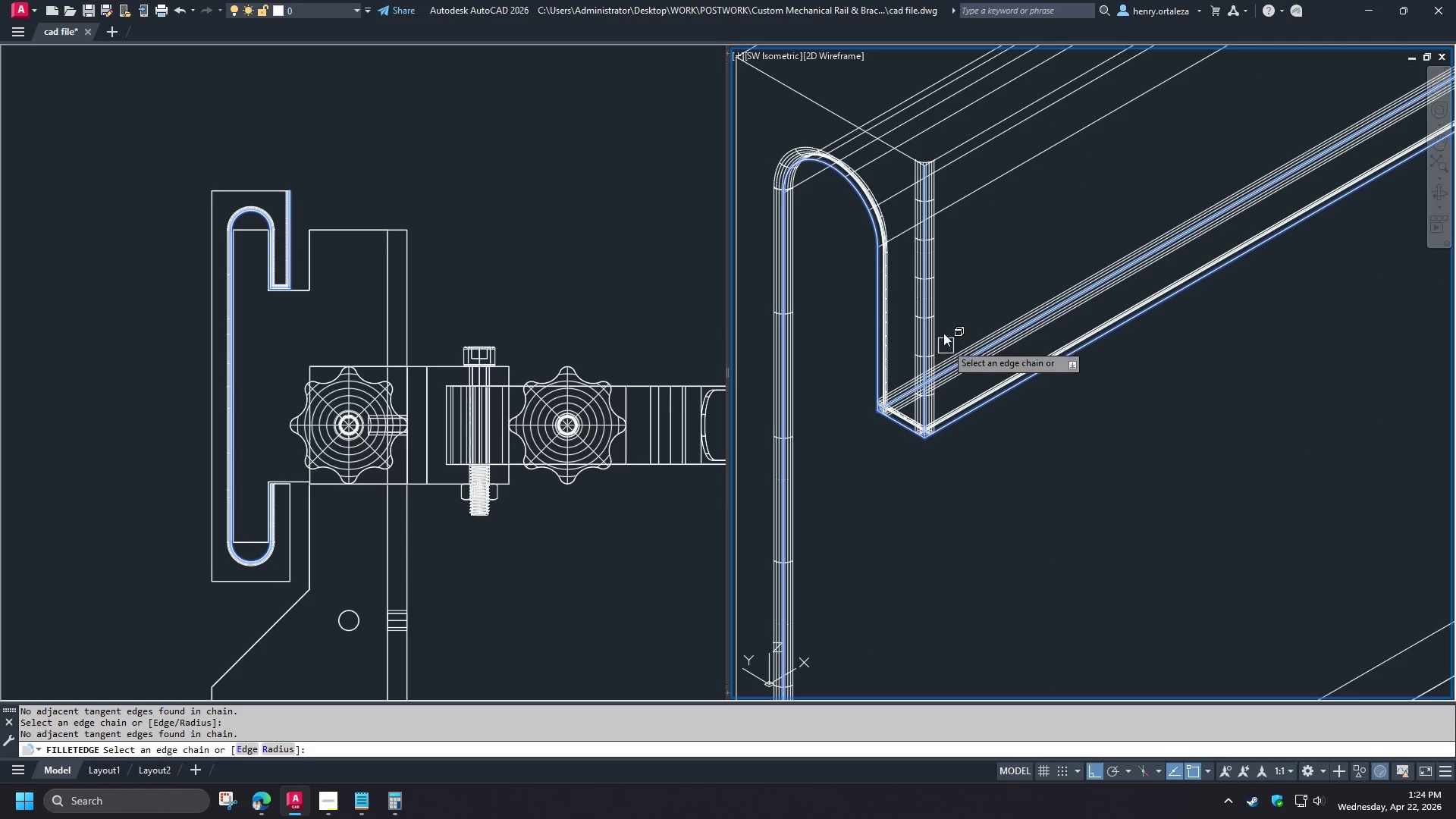 
scroll: coordinate [881, 419], scroll_direction: up, amount: 1.0
 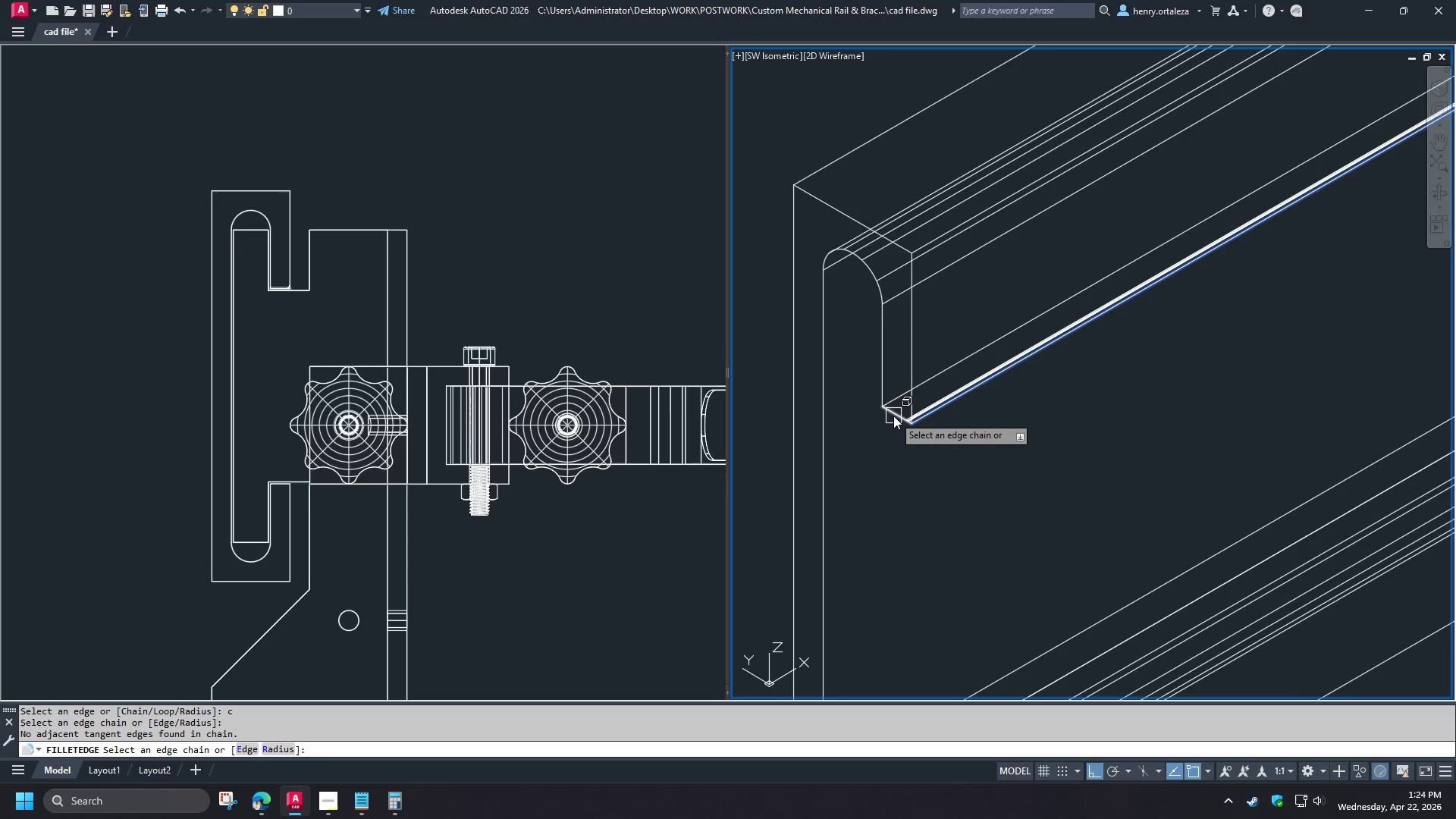 
left_click([850, 180])
 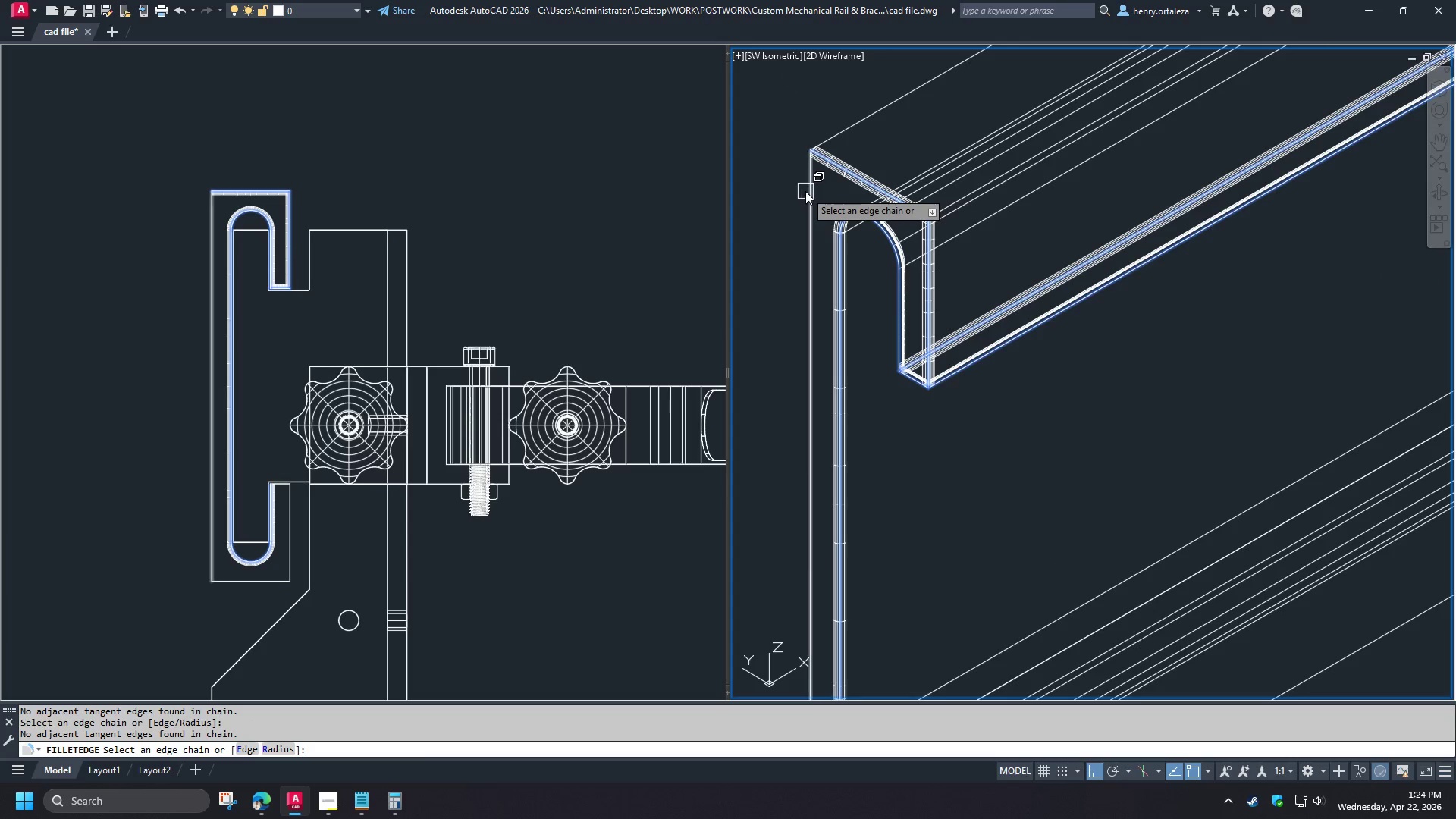 
scroll: coordinate [889, 400], scroll_direction: up, amount: 1.0
 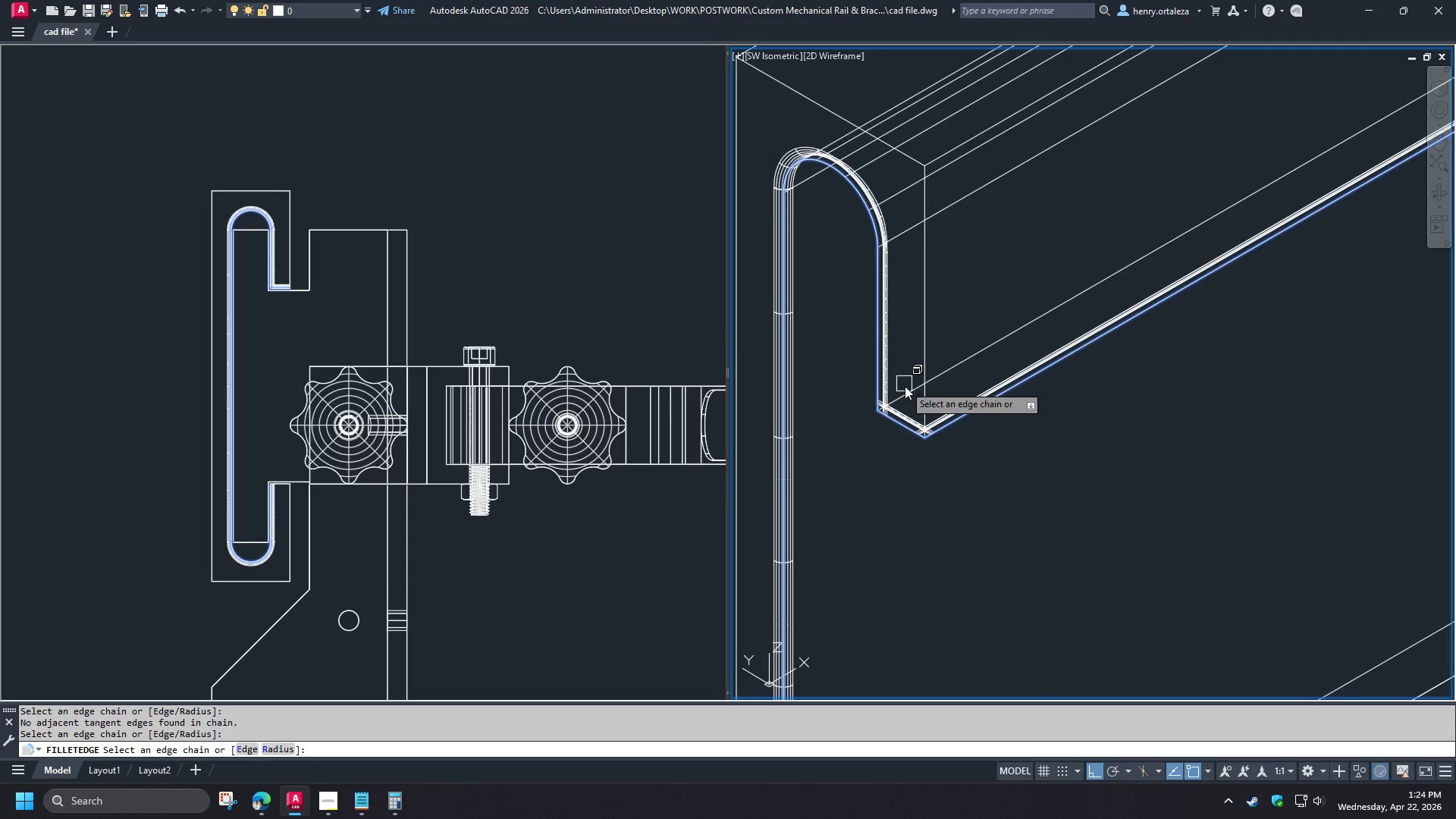 
left_click([805, 191])
 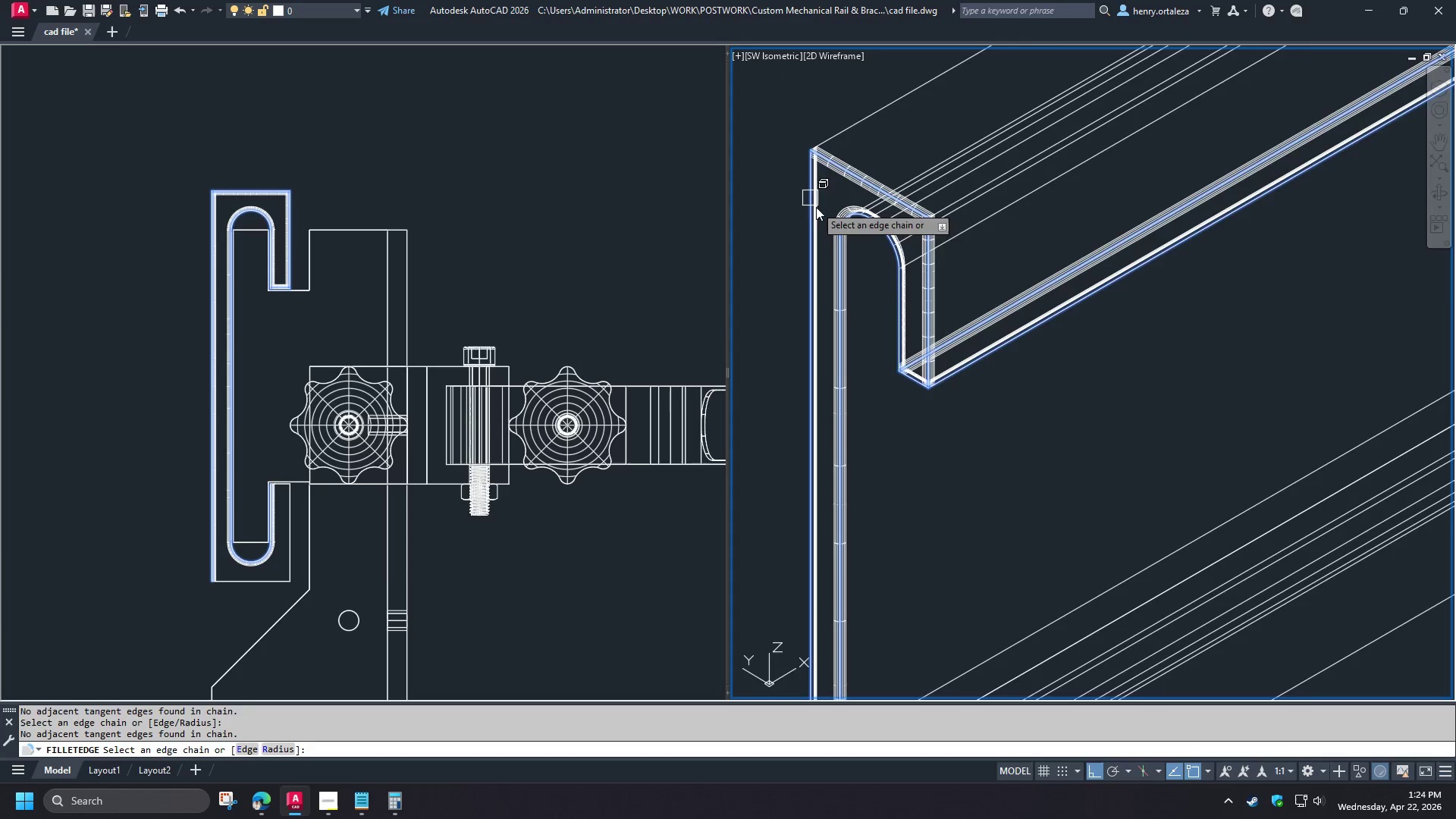 
left_click([836, 469])
 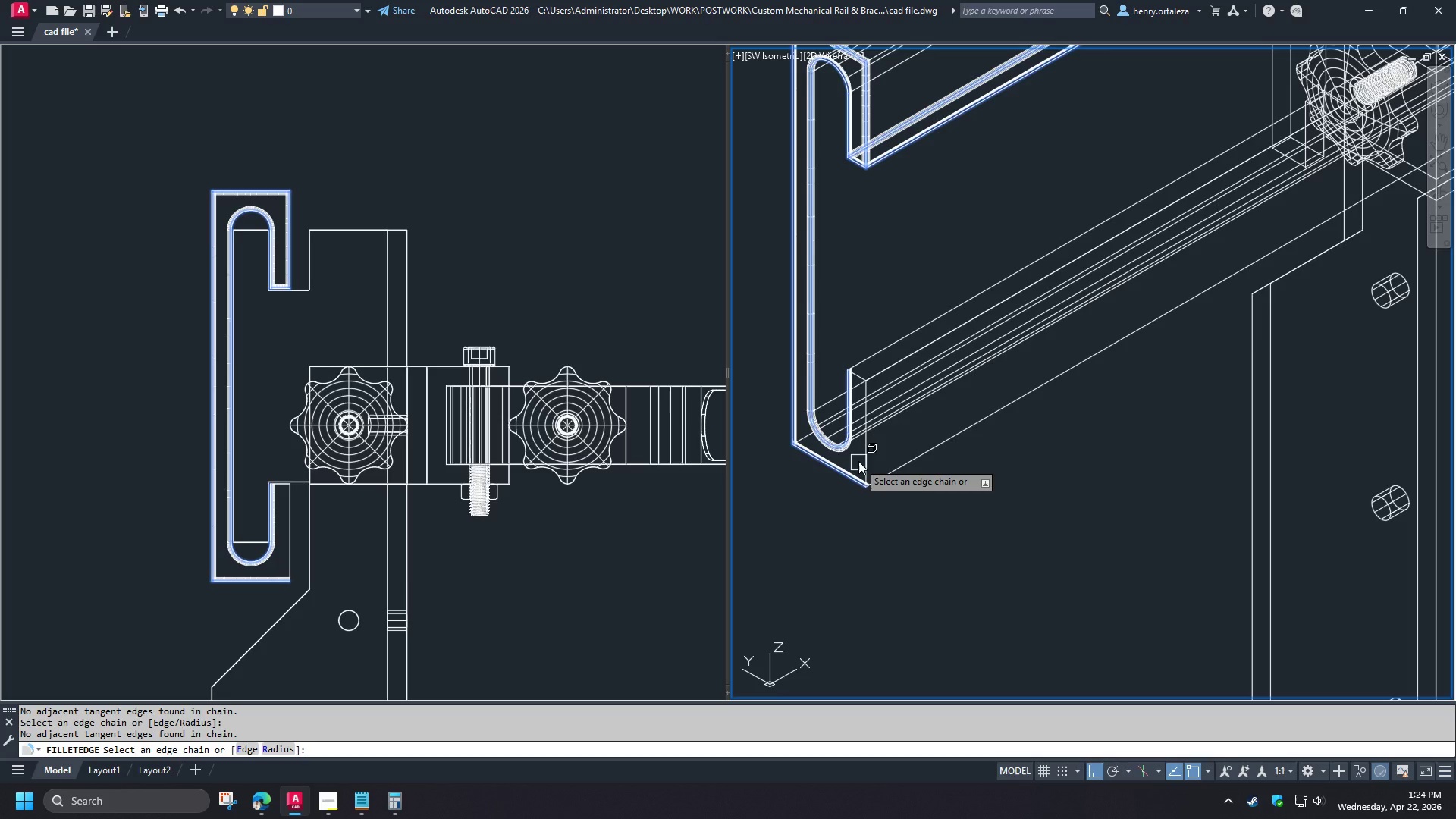 
left_click([858, 461])
 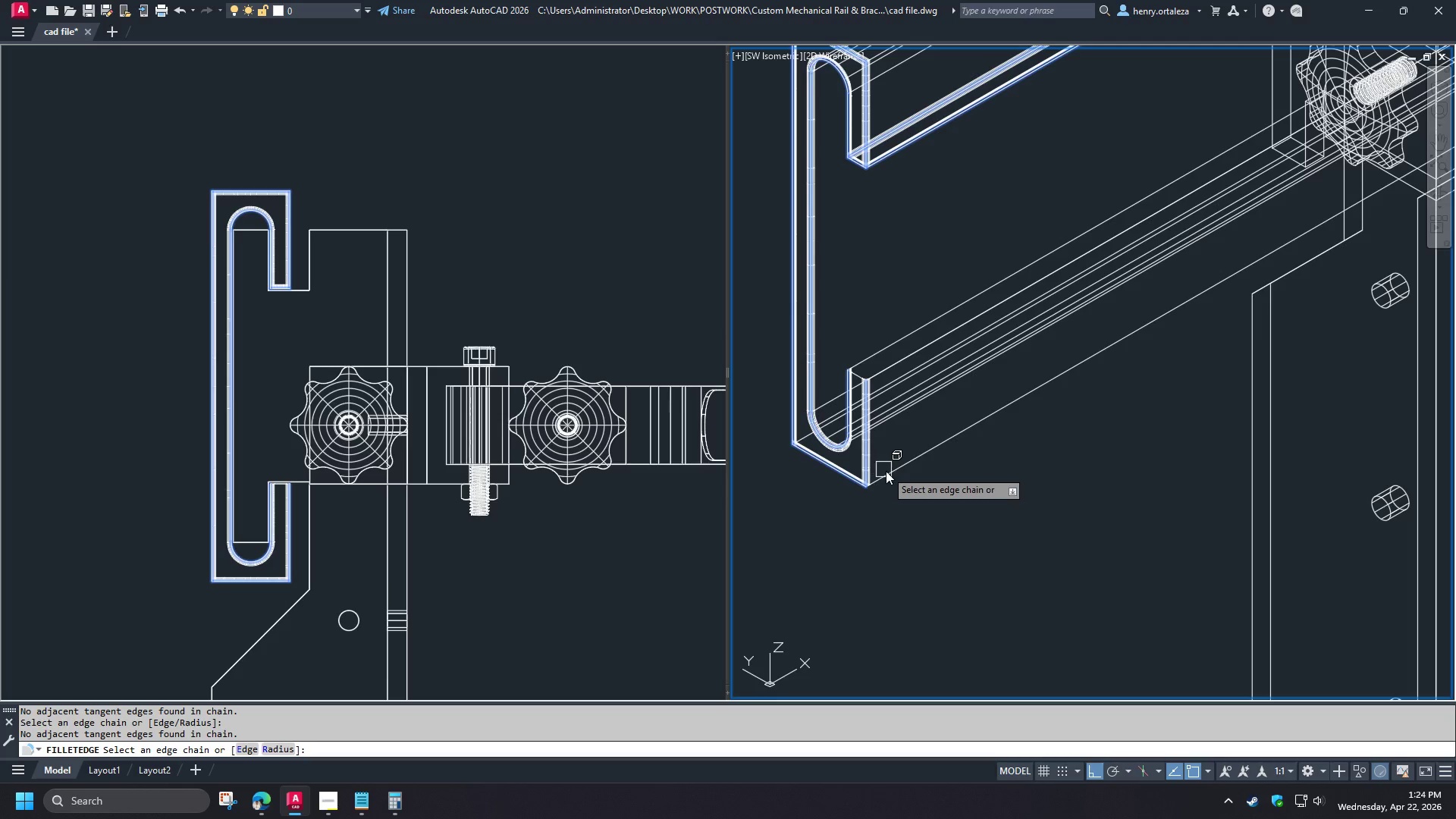 
left_click_drag(start_coordinate=[886, 471], to_coordinate=[830, 379])
 